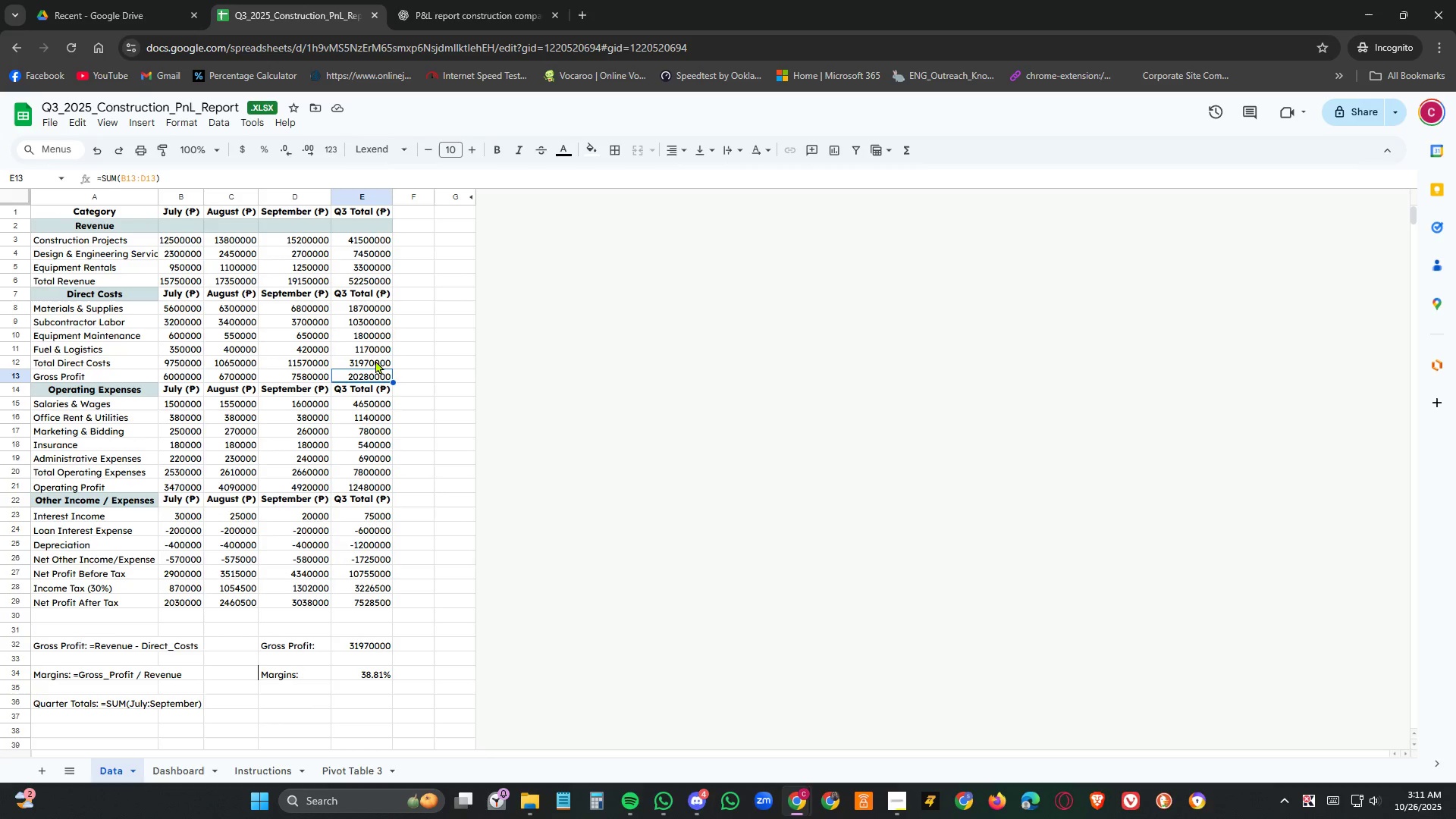 
left_click([375, 360])
 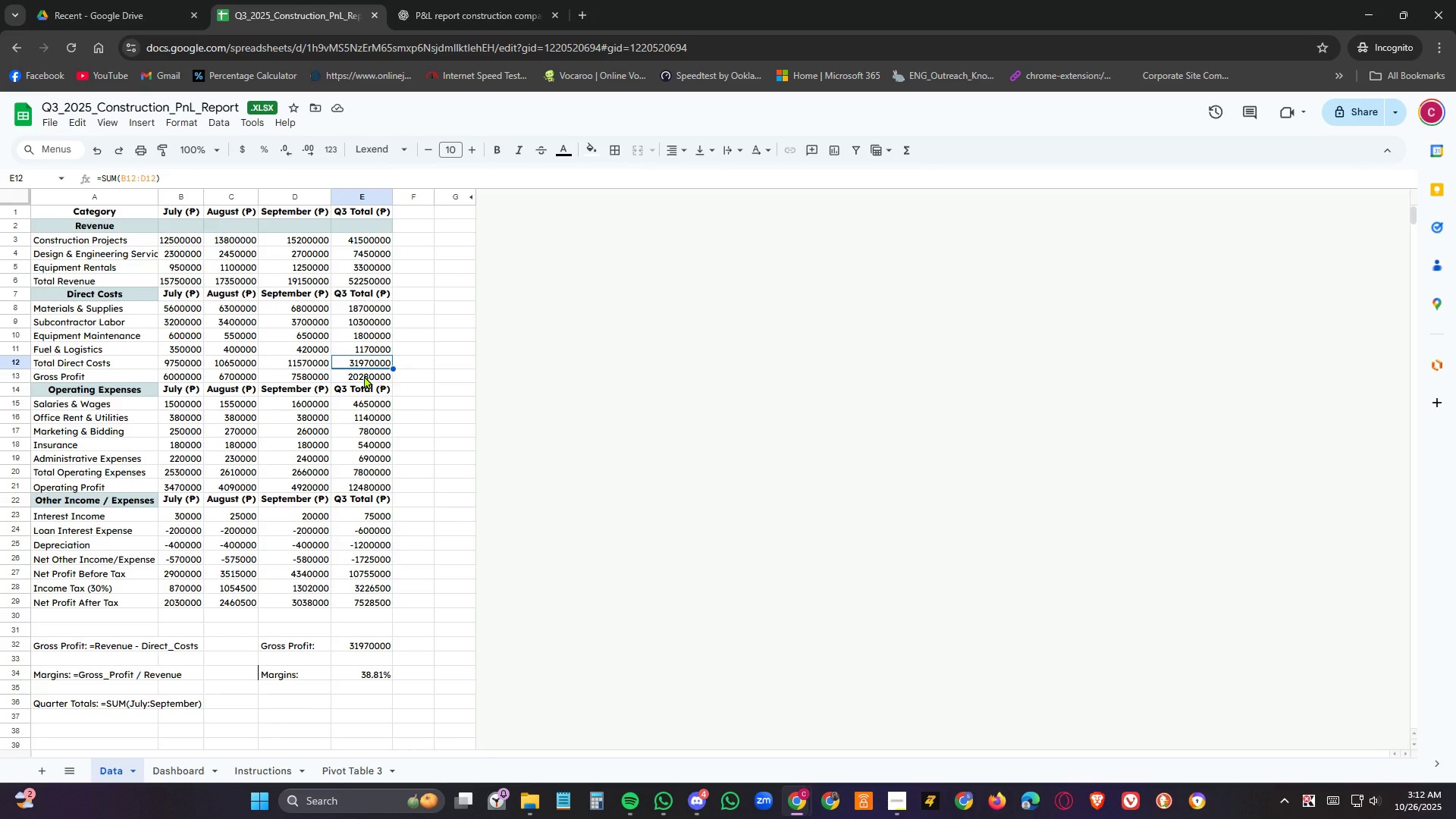 
left_click([364, 375])
 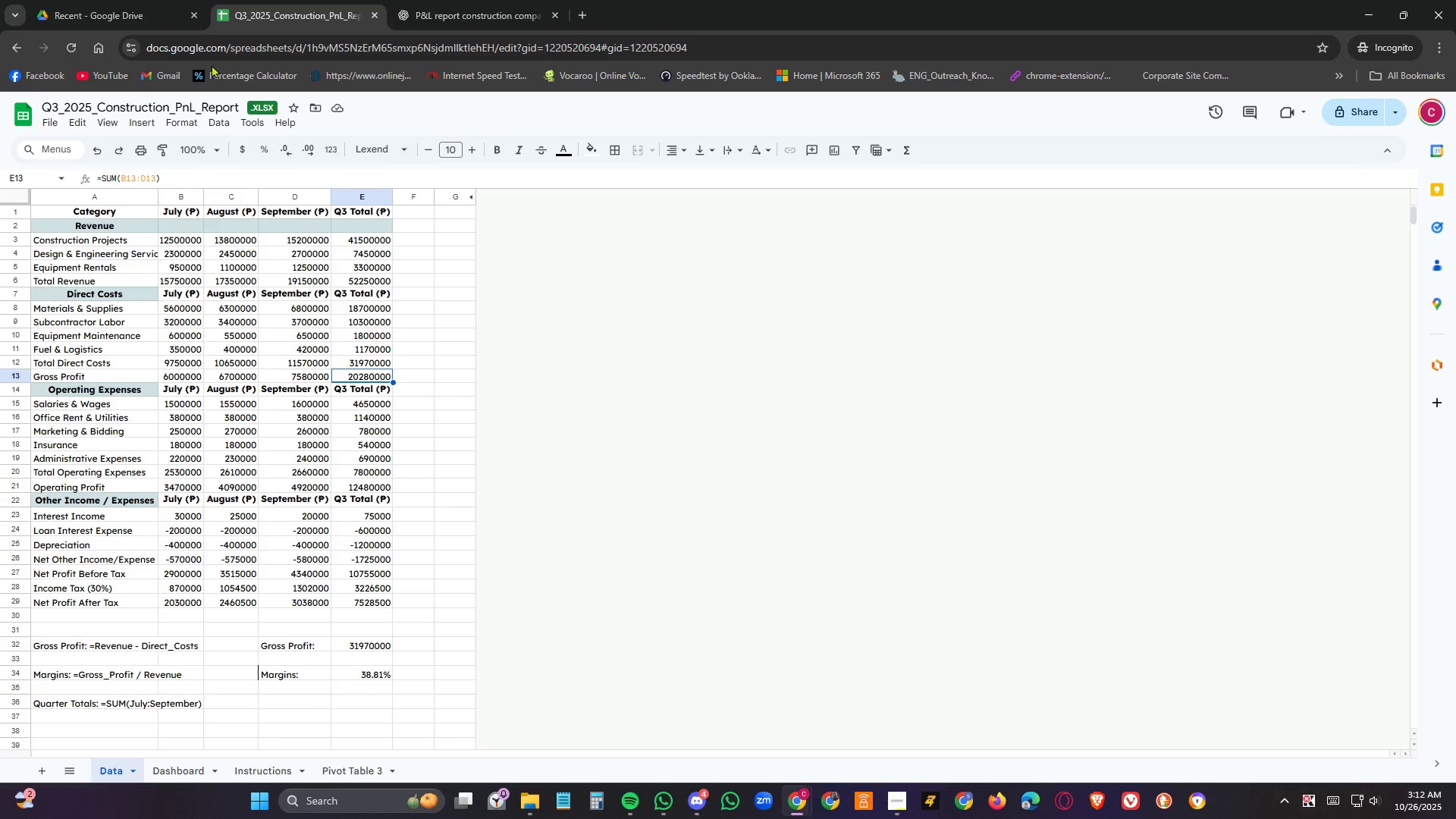 
wait(7.13)
 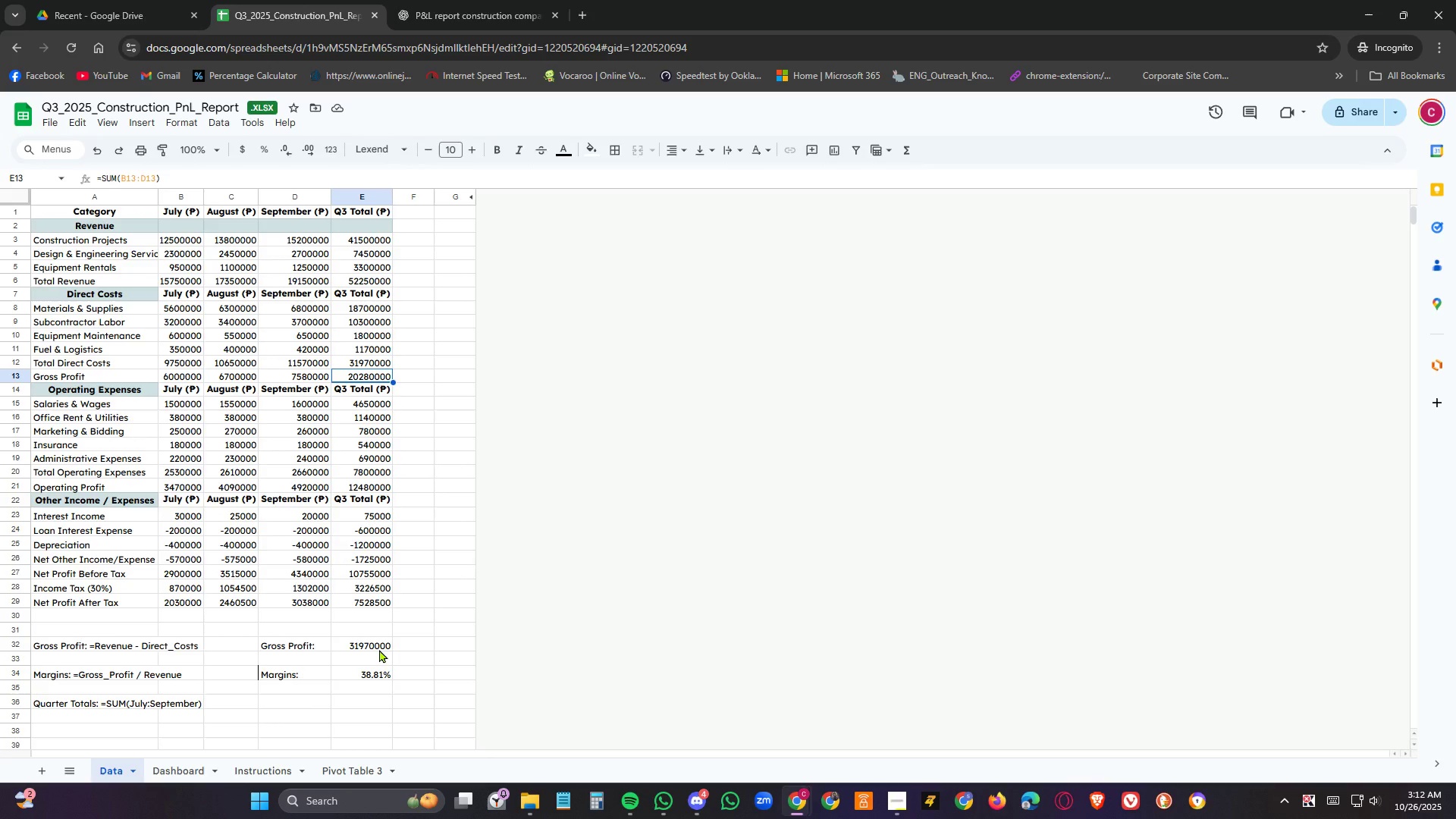 
left_click([152, 178])
 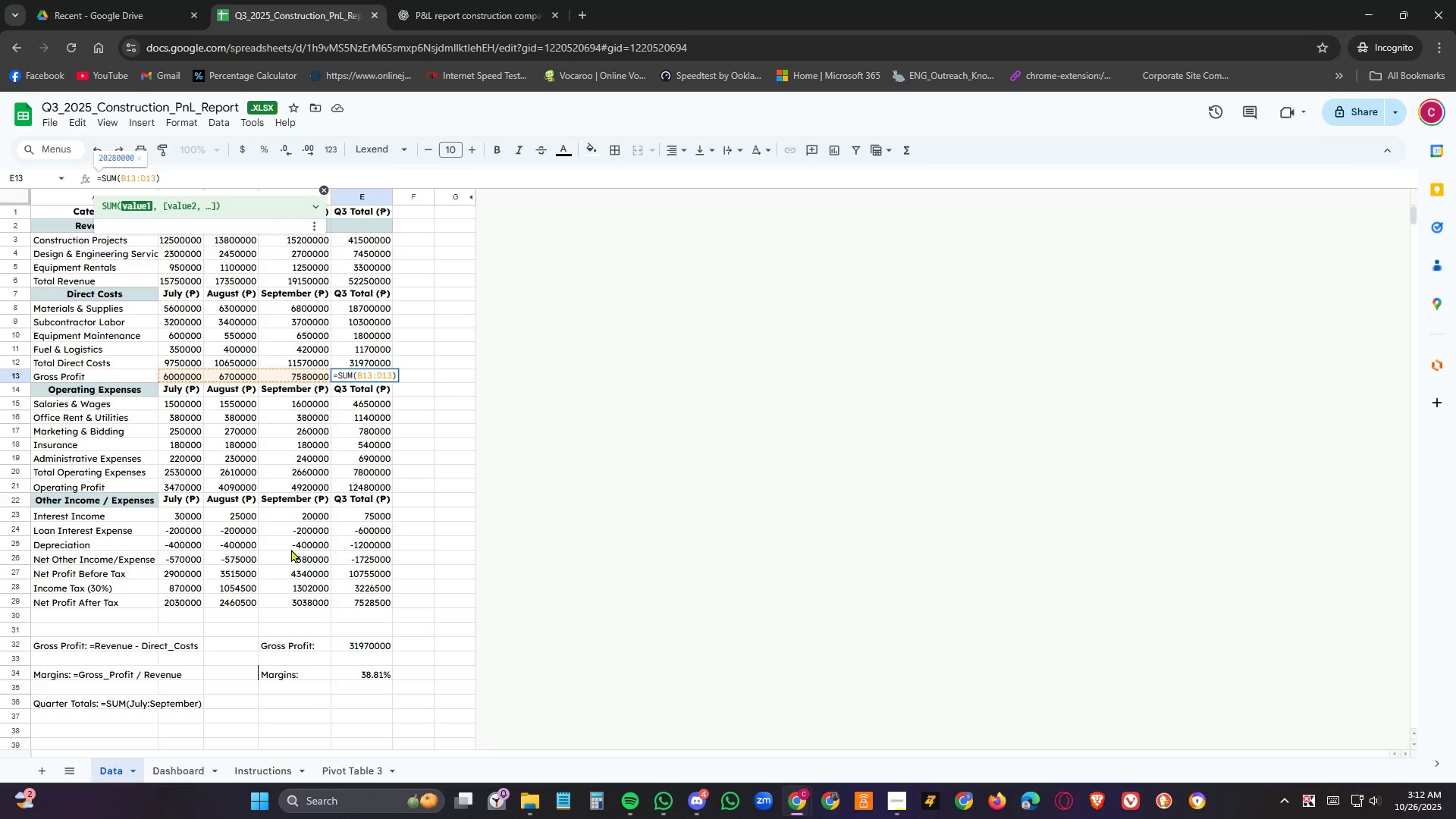 
wait(5.28)
 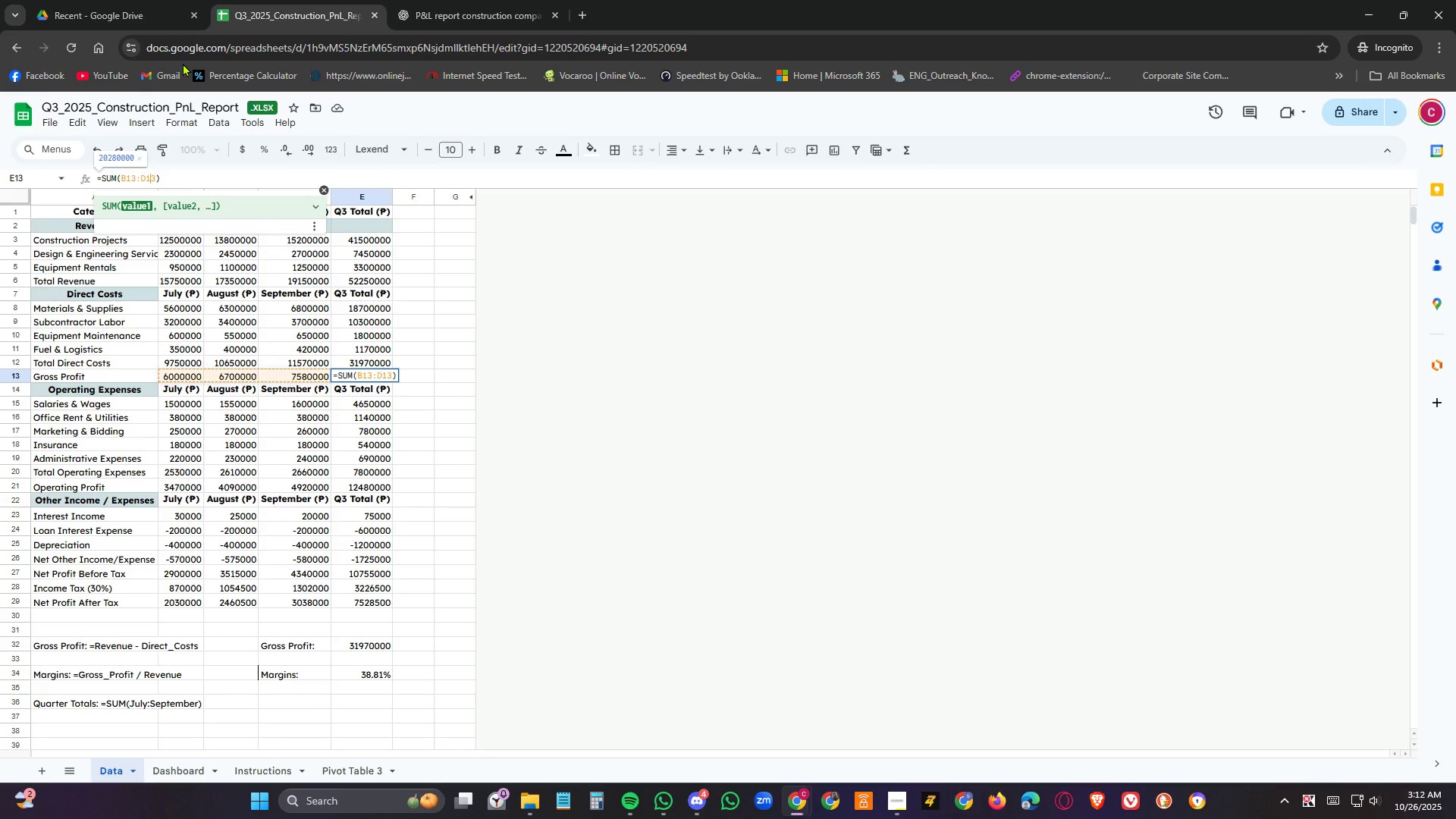 
left_click([362, 648])
 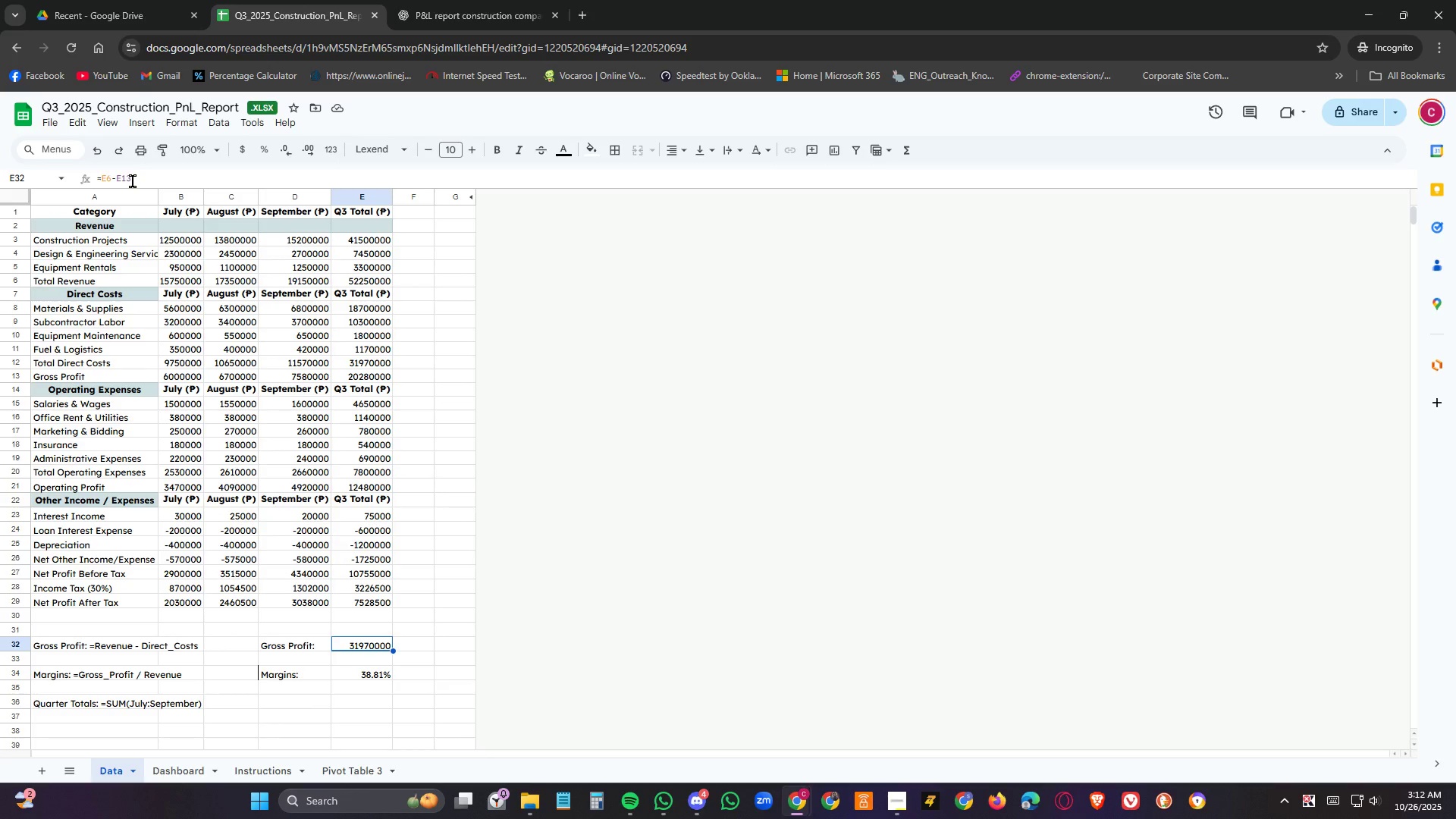 
wait(5.04)
 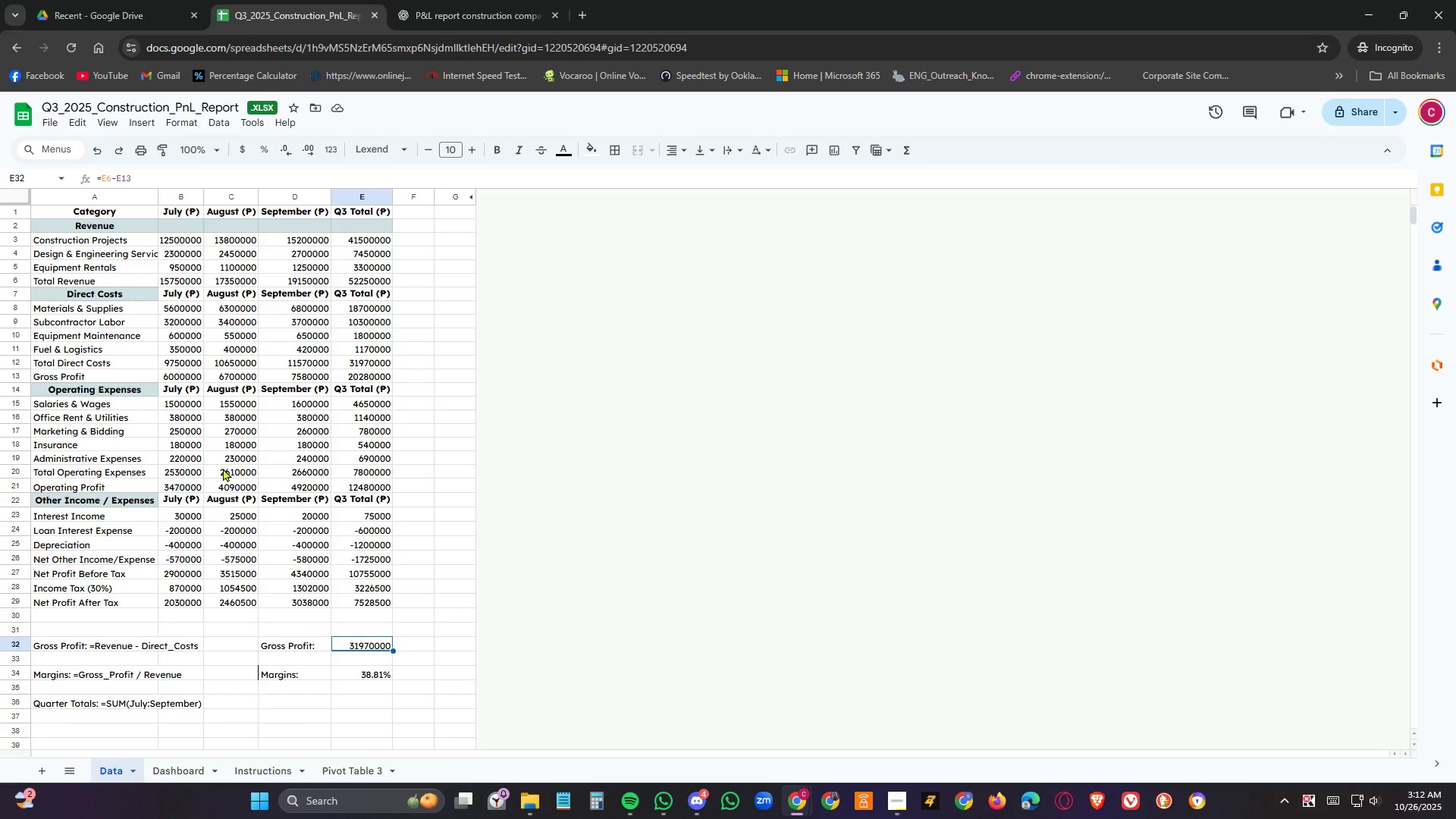 
key(Backspace)
 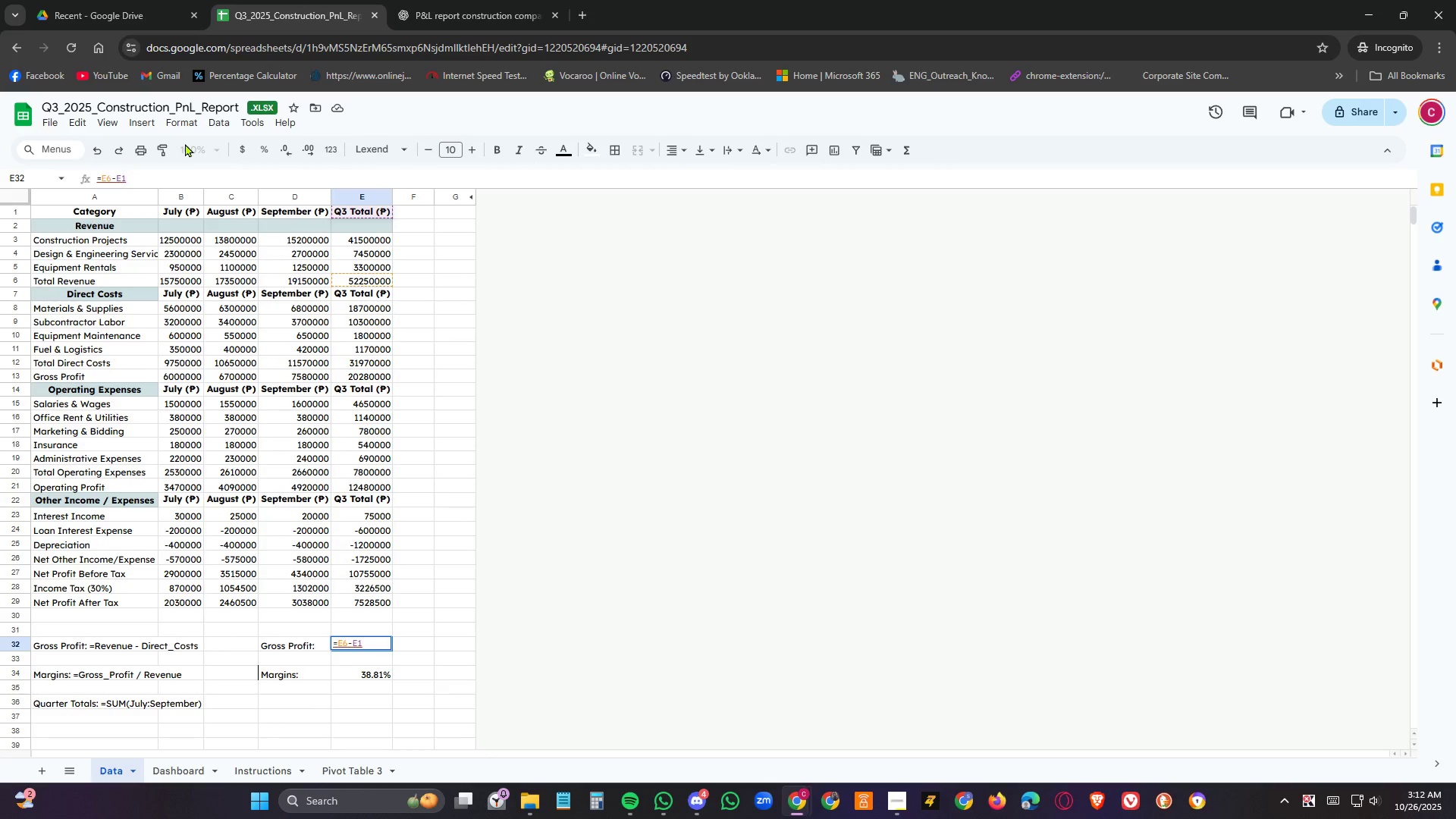 
key(Numpad2)
 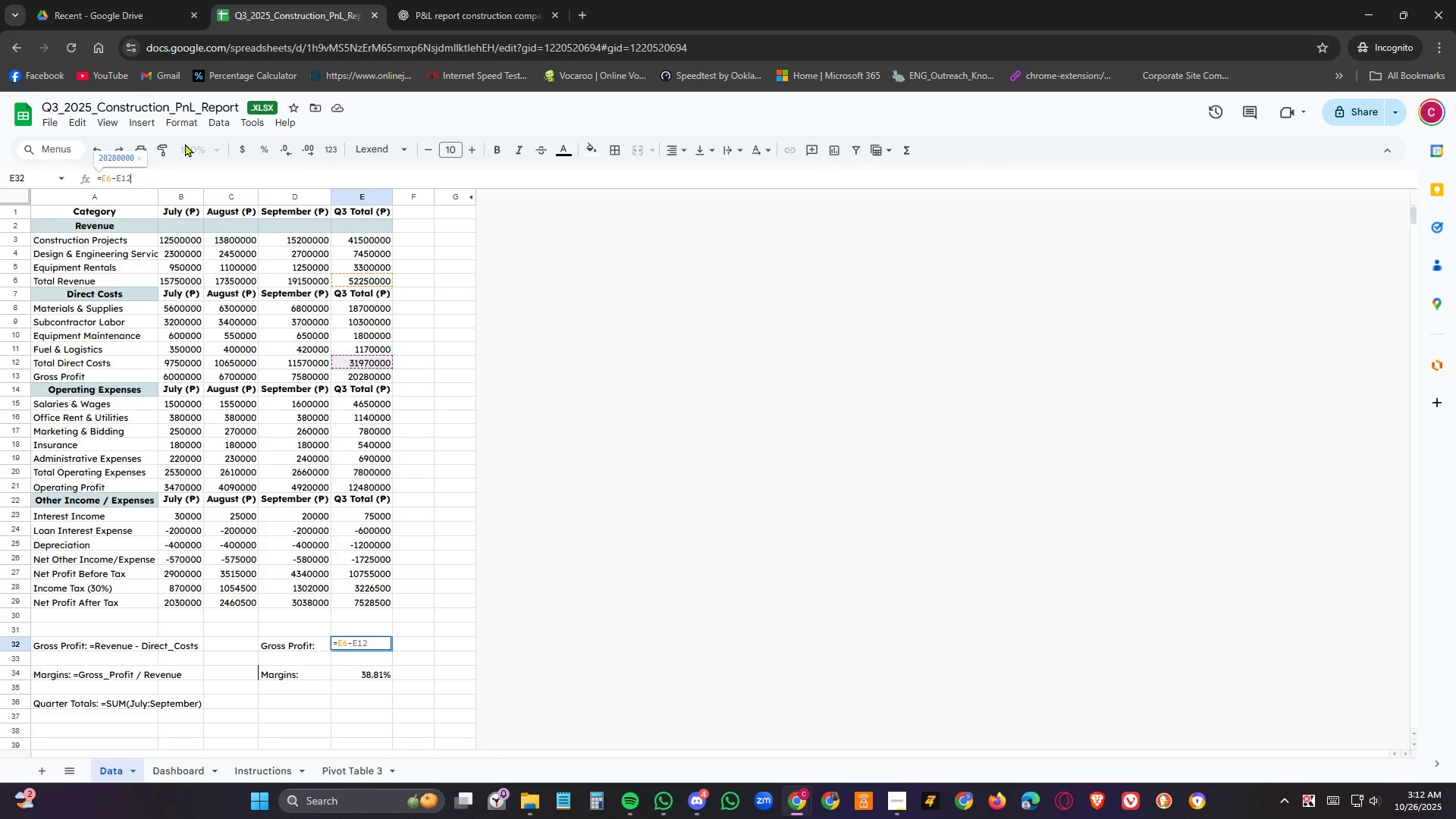 
key(NumpadEnter)
 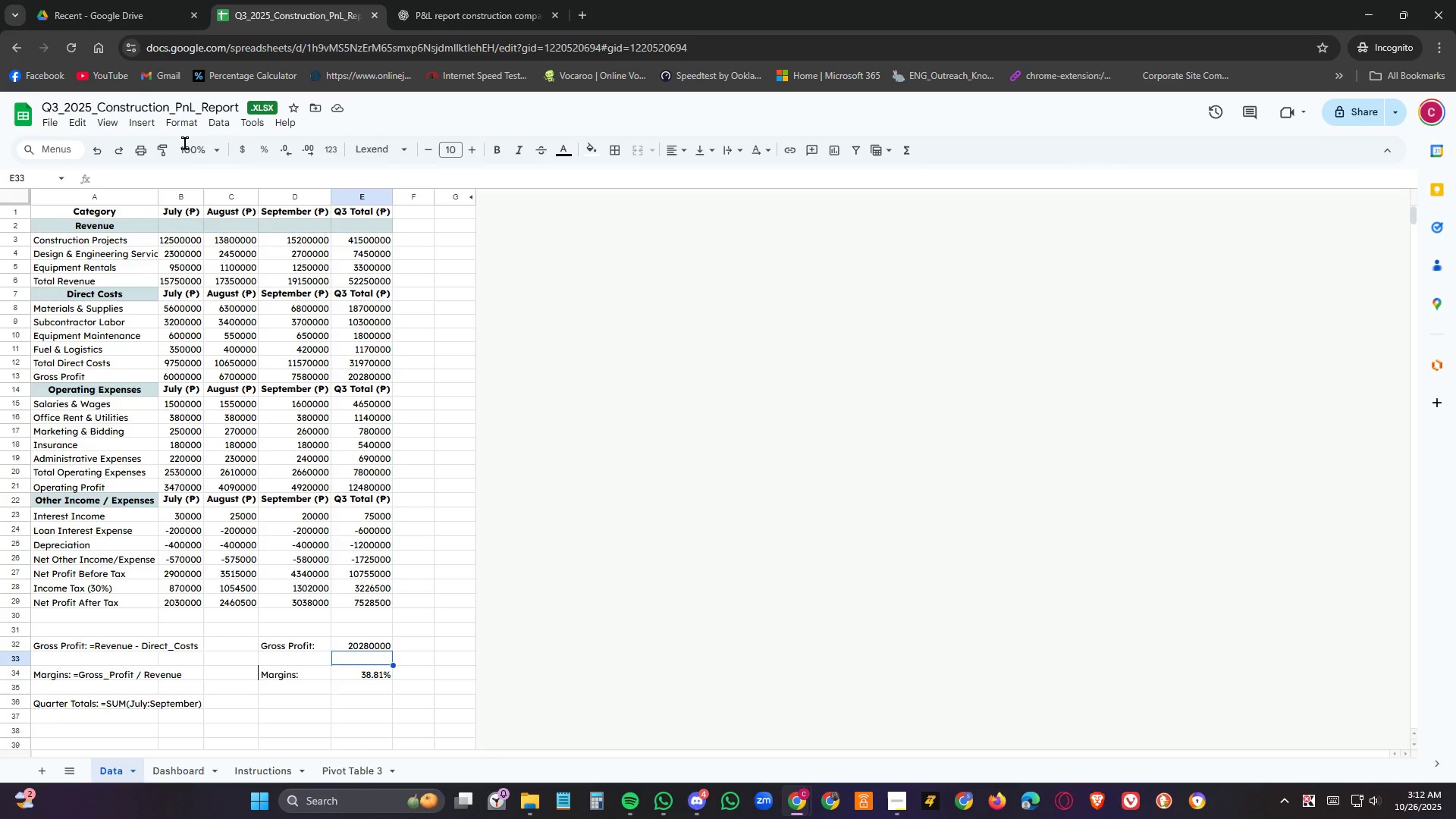 
wait(11.99)
 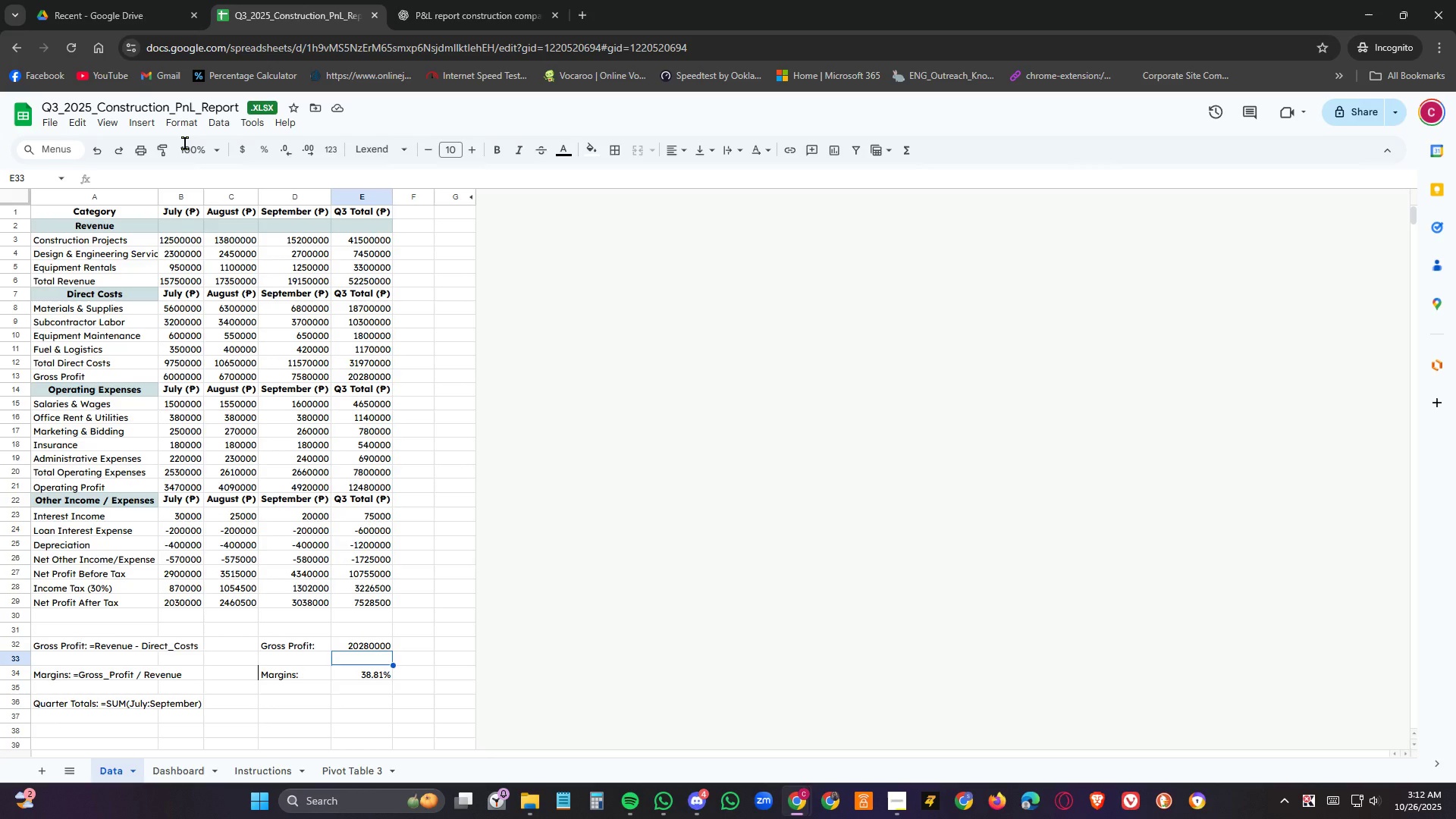 
left_click([308, 678])
 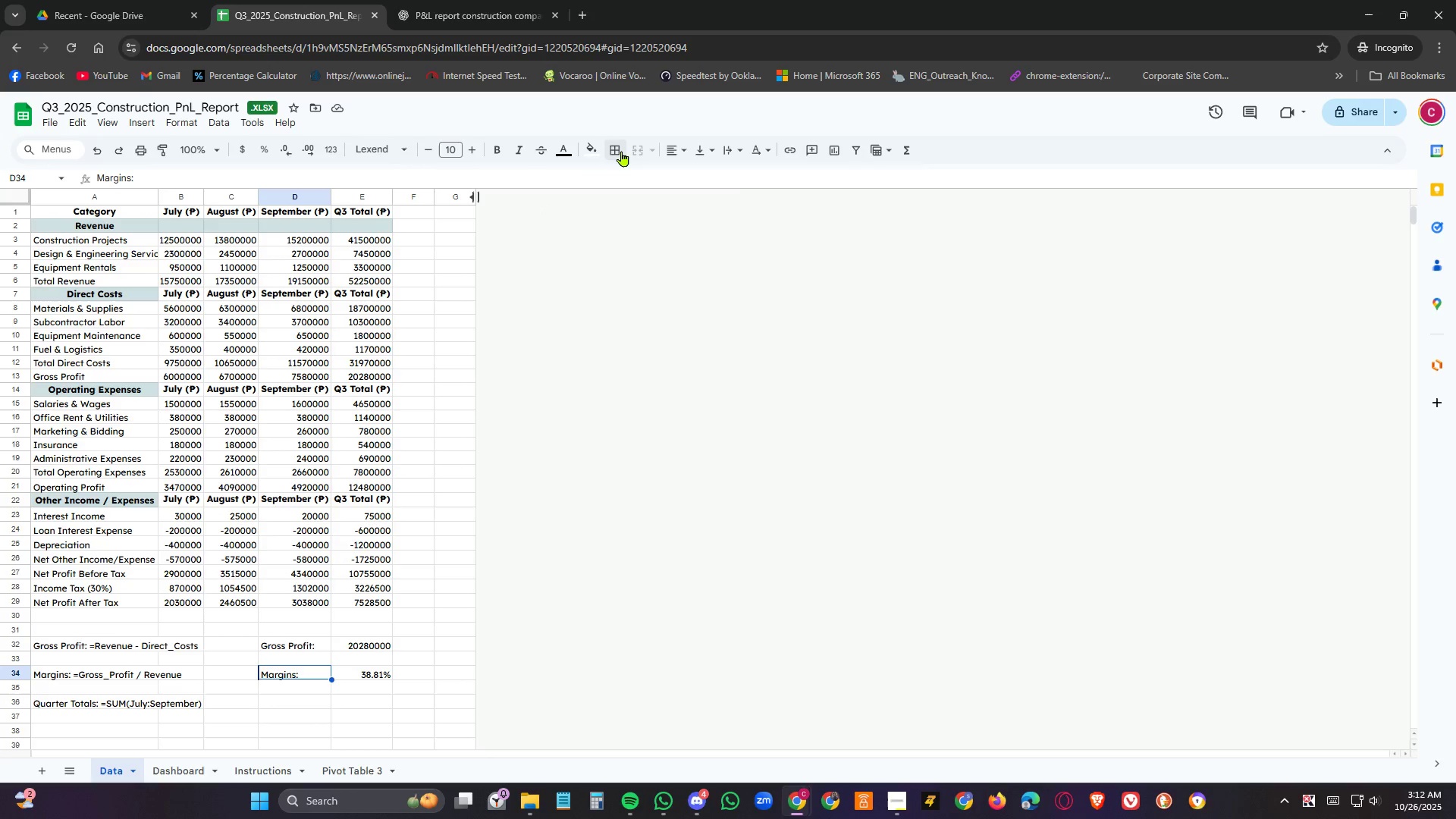 
wait(5.29)
 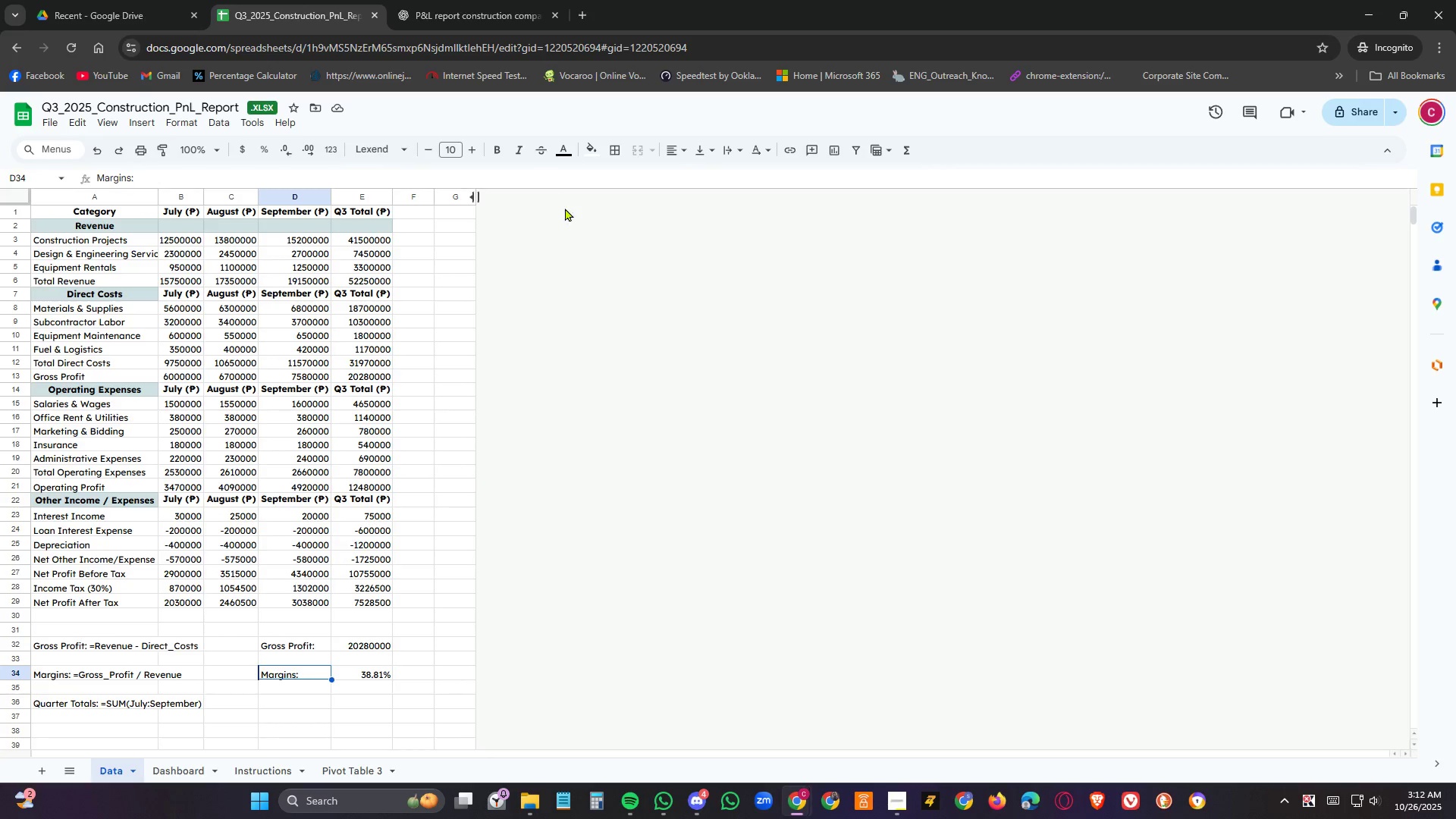 
left_click([708, 203])
 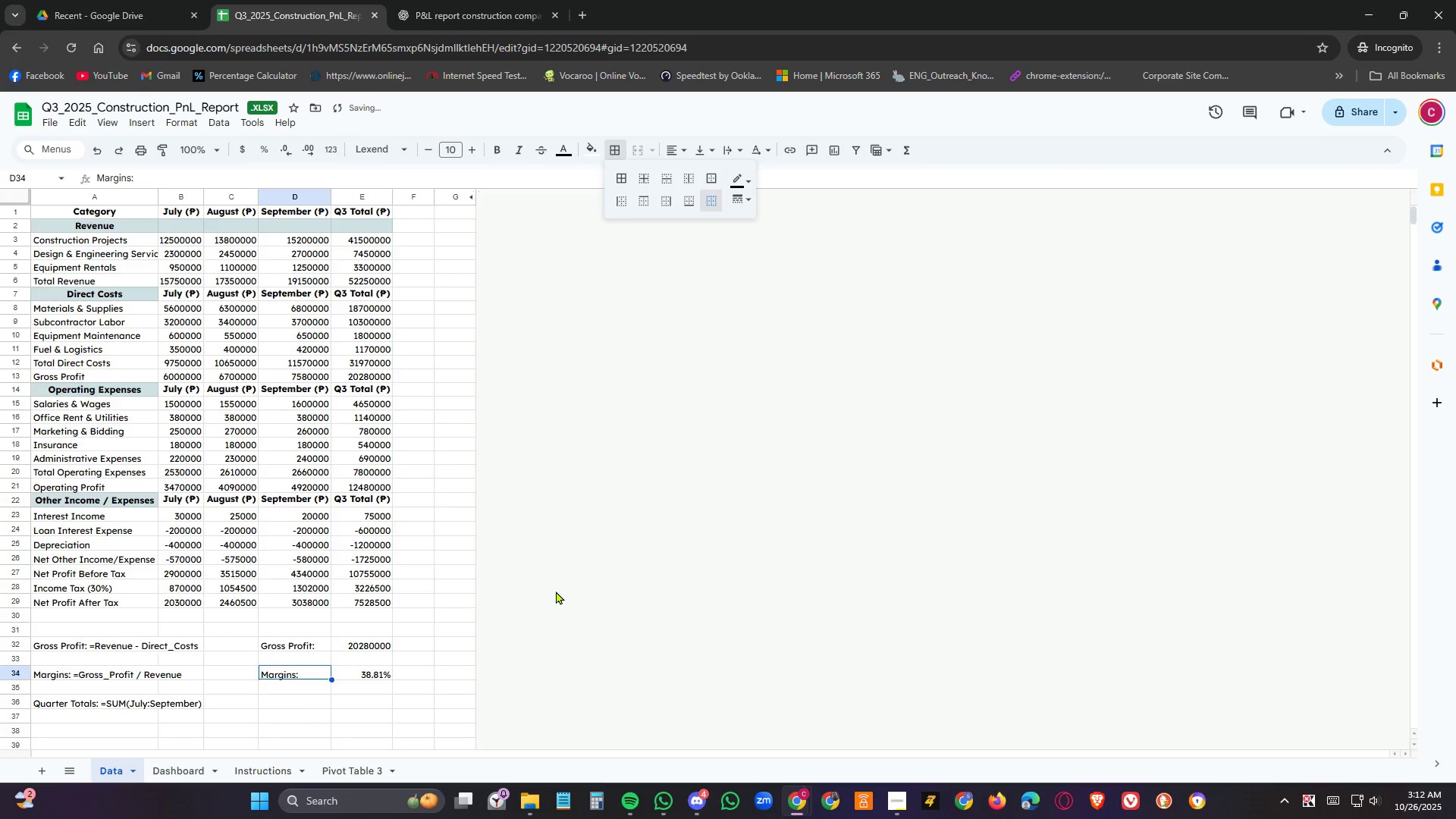 
left_click([557, 591])
 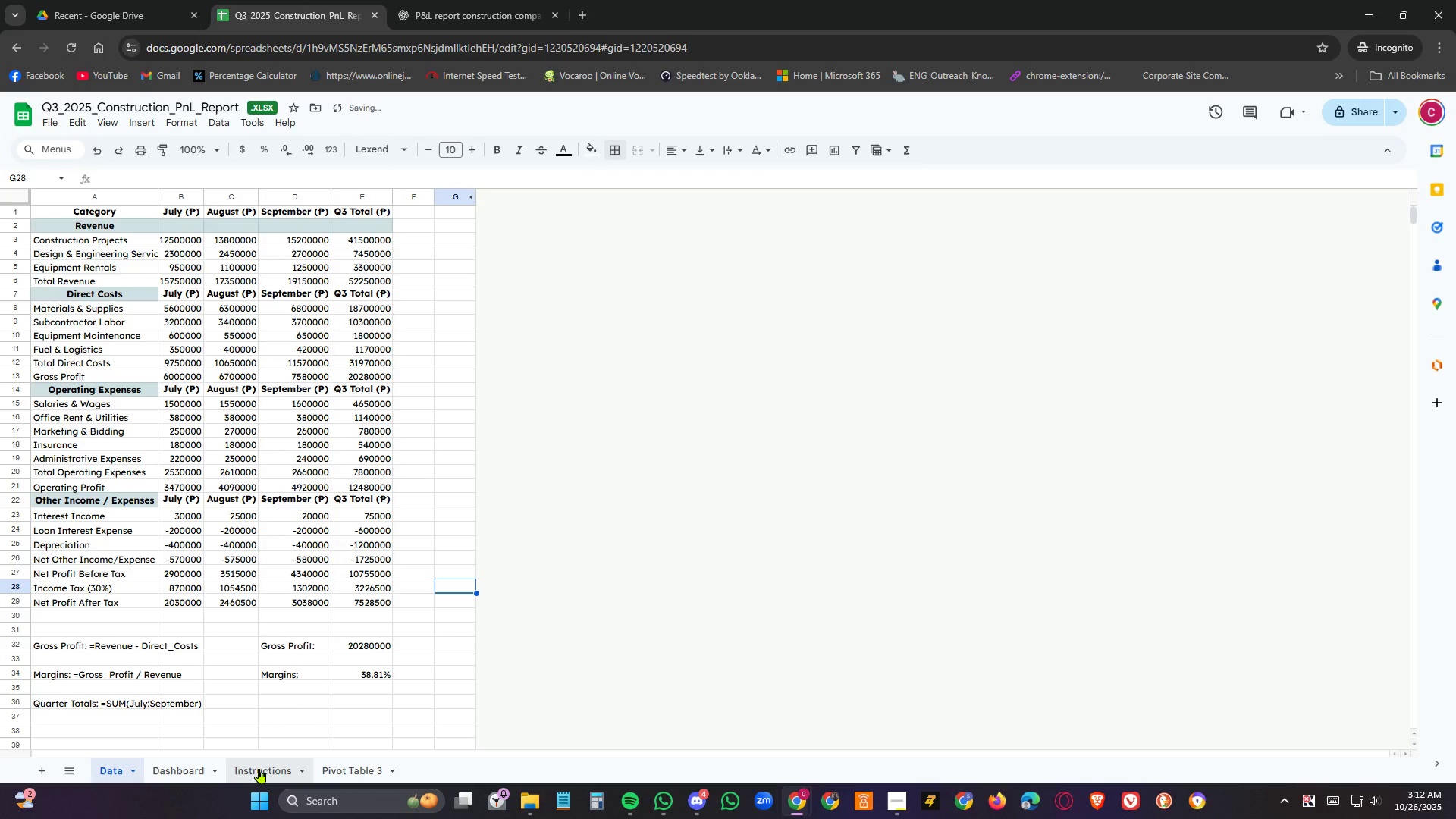 
left_click([261, 768])
 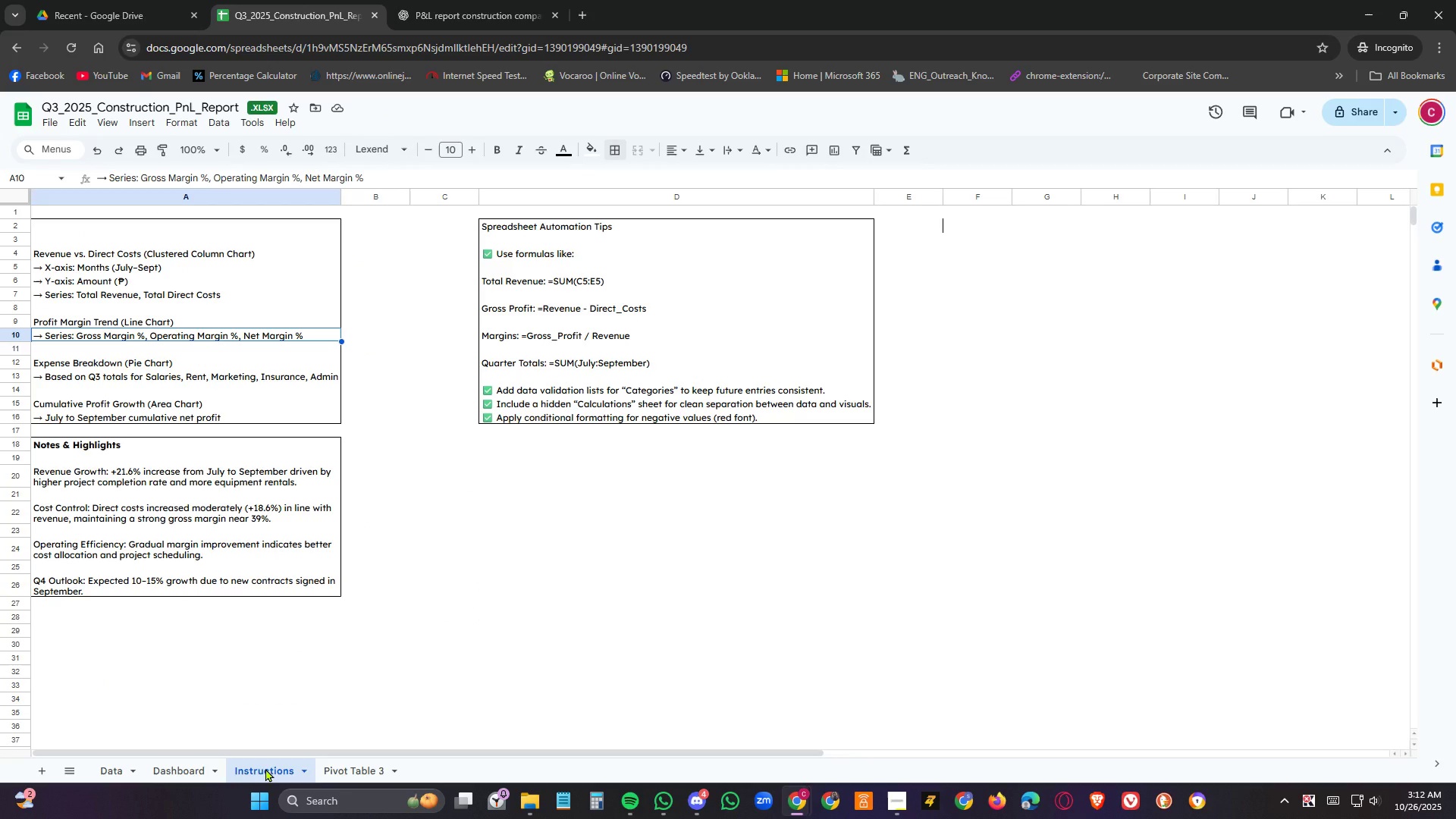 
wait(10.56)
 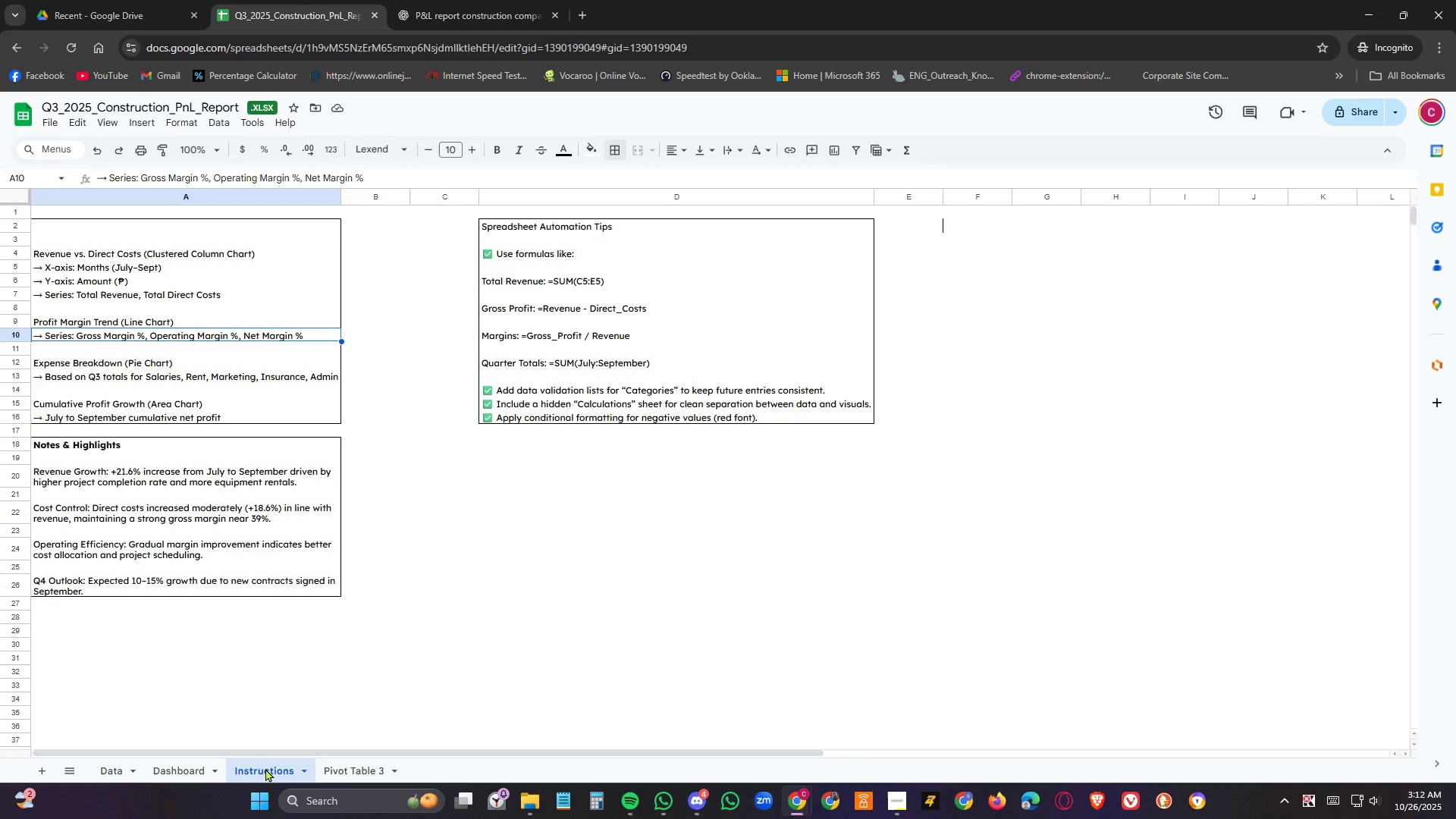 
left_click([351, 767])
 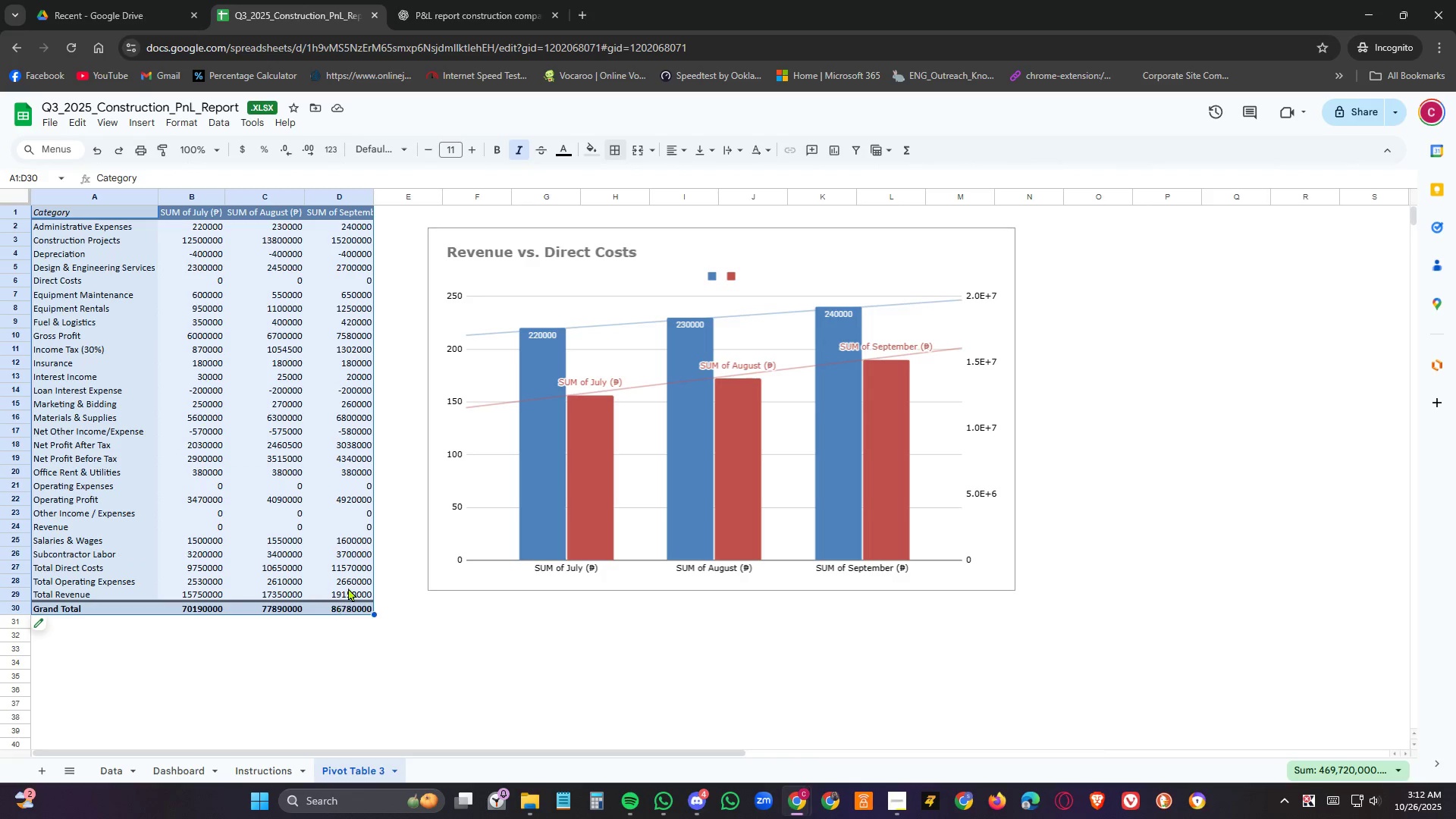 
wait(6.91)
 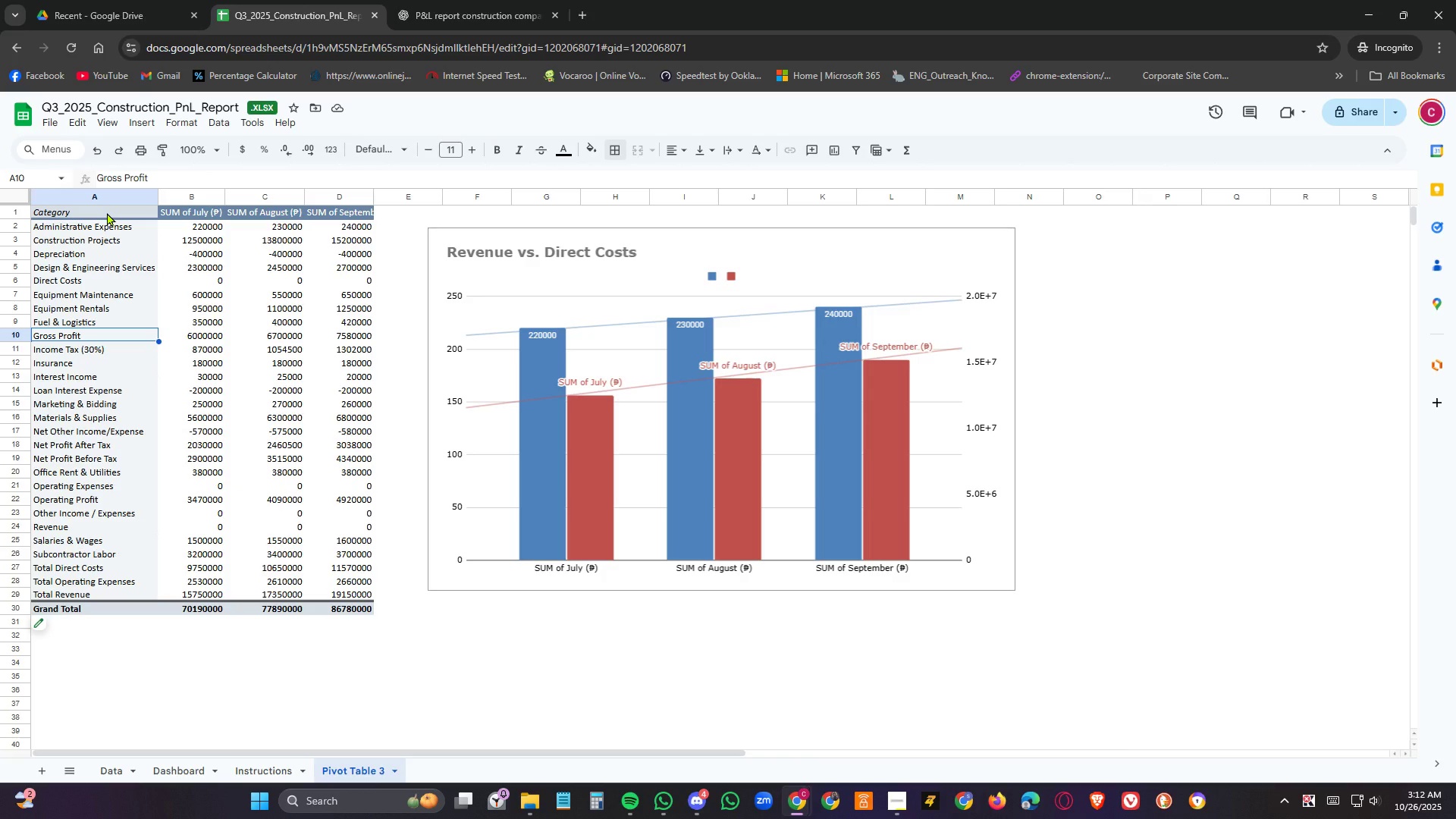 
left_click([133, 122])
 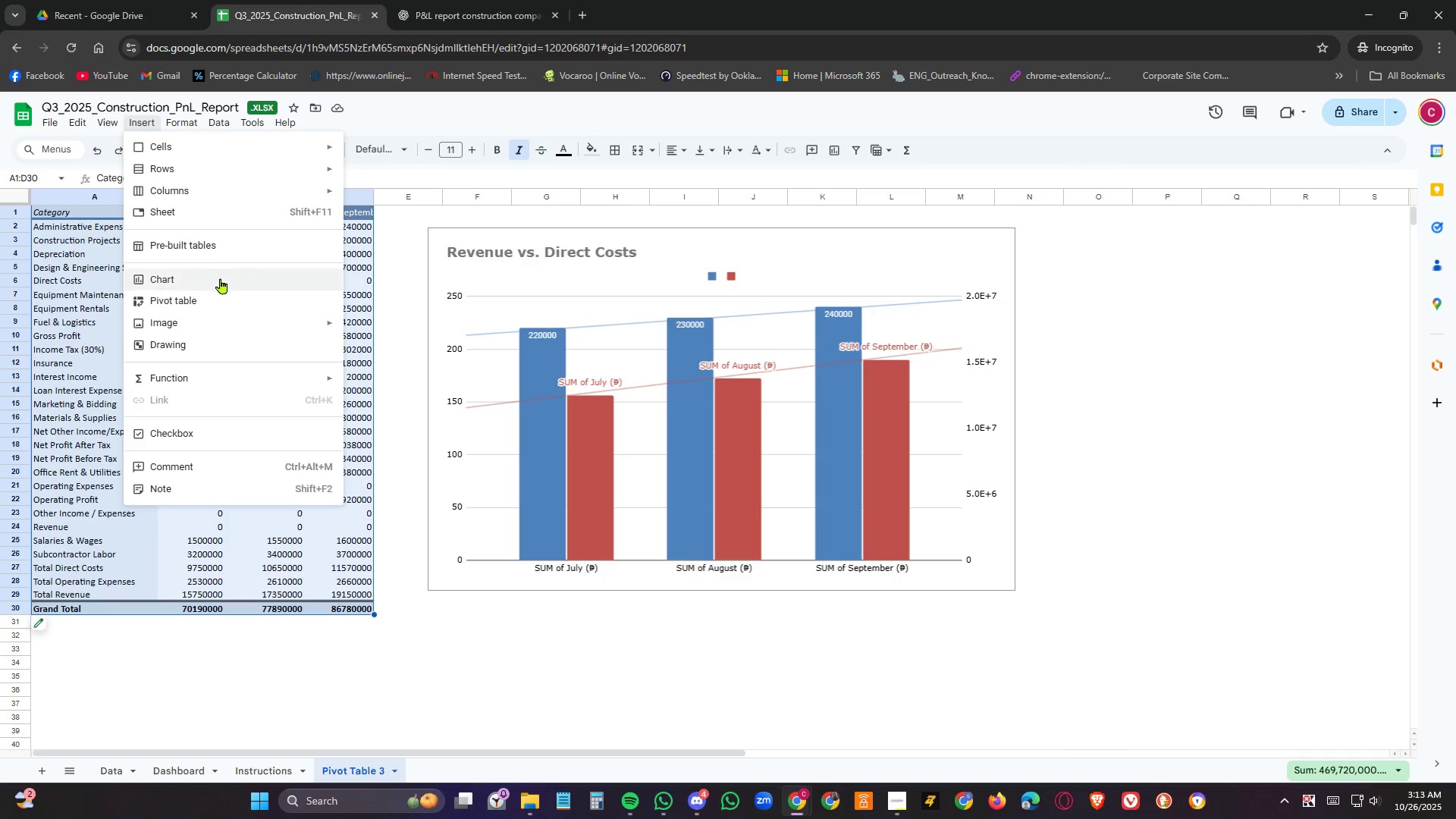 
left_click([221, 278])
 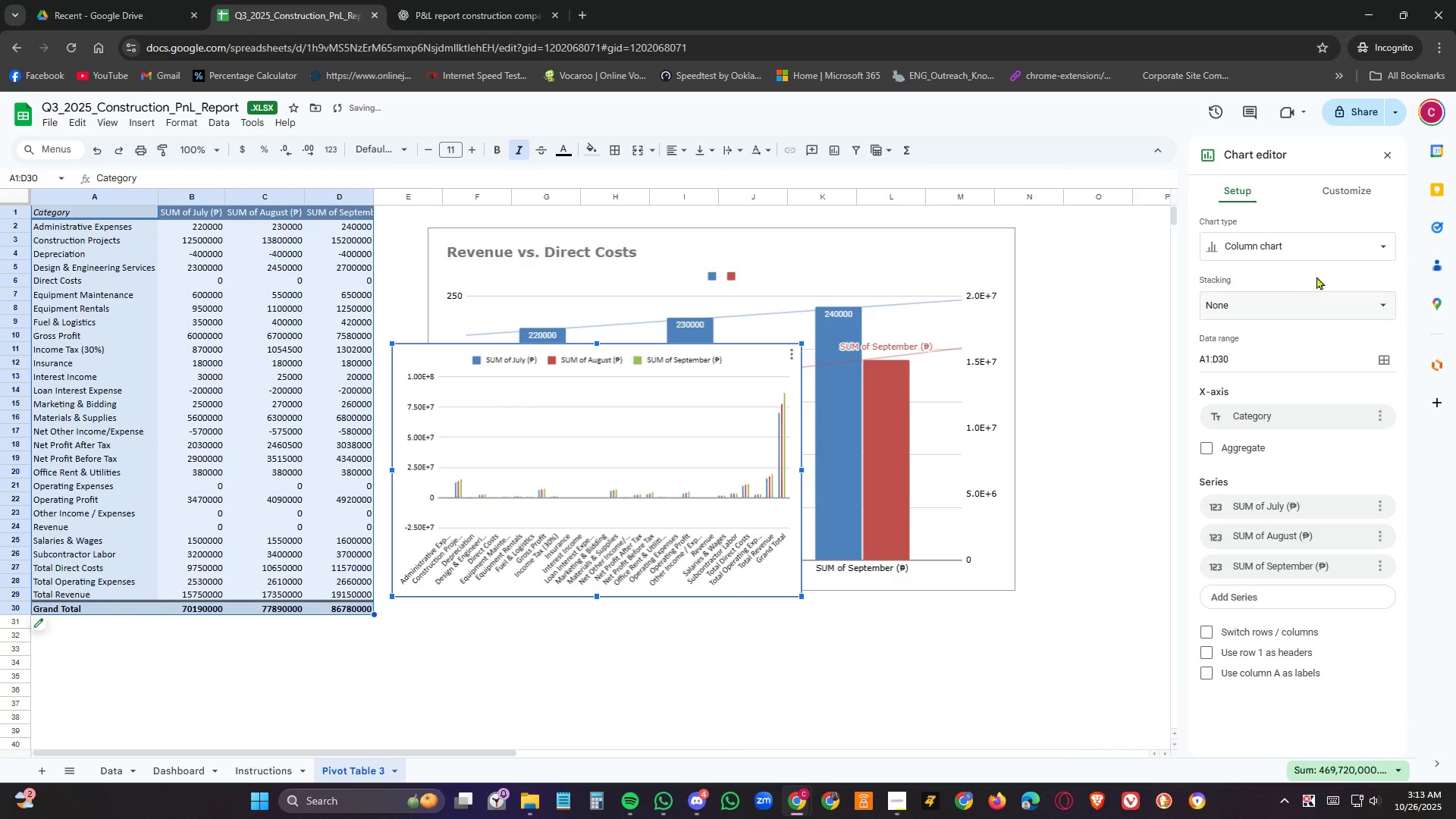 
left_click([1317, 246])
 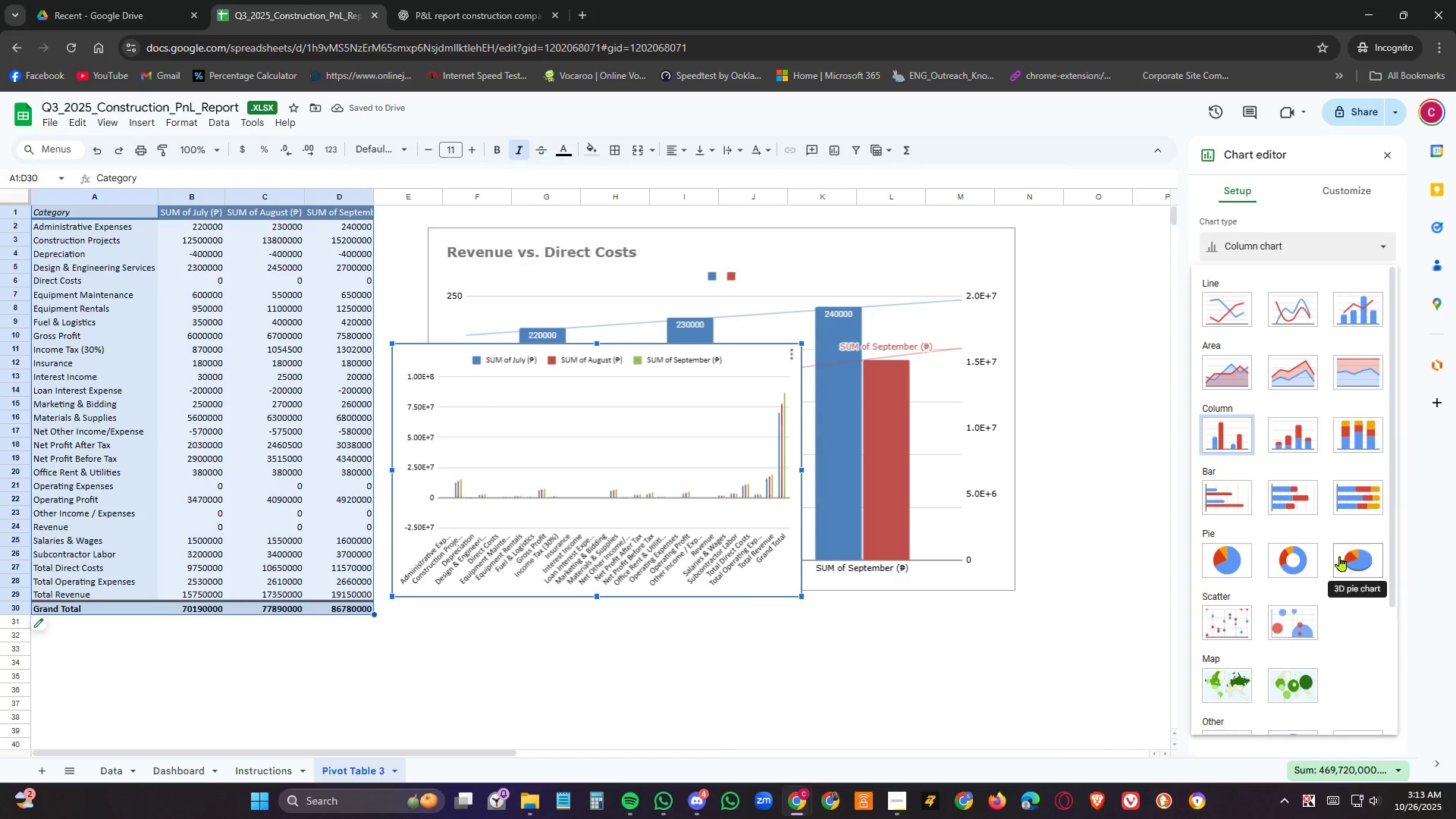 
left_click([1357, 557])
 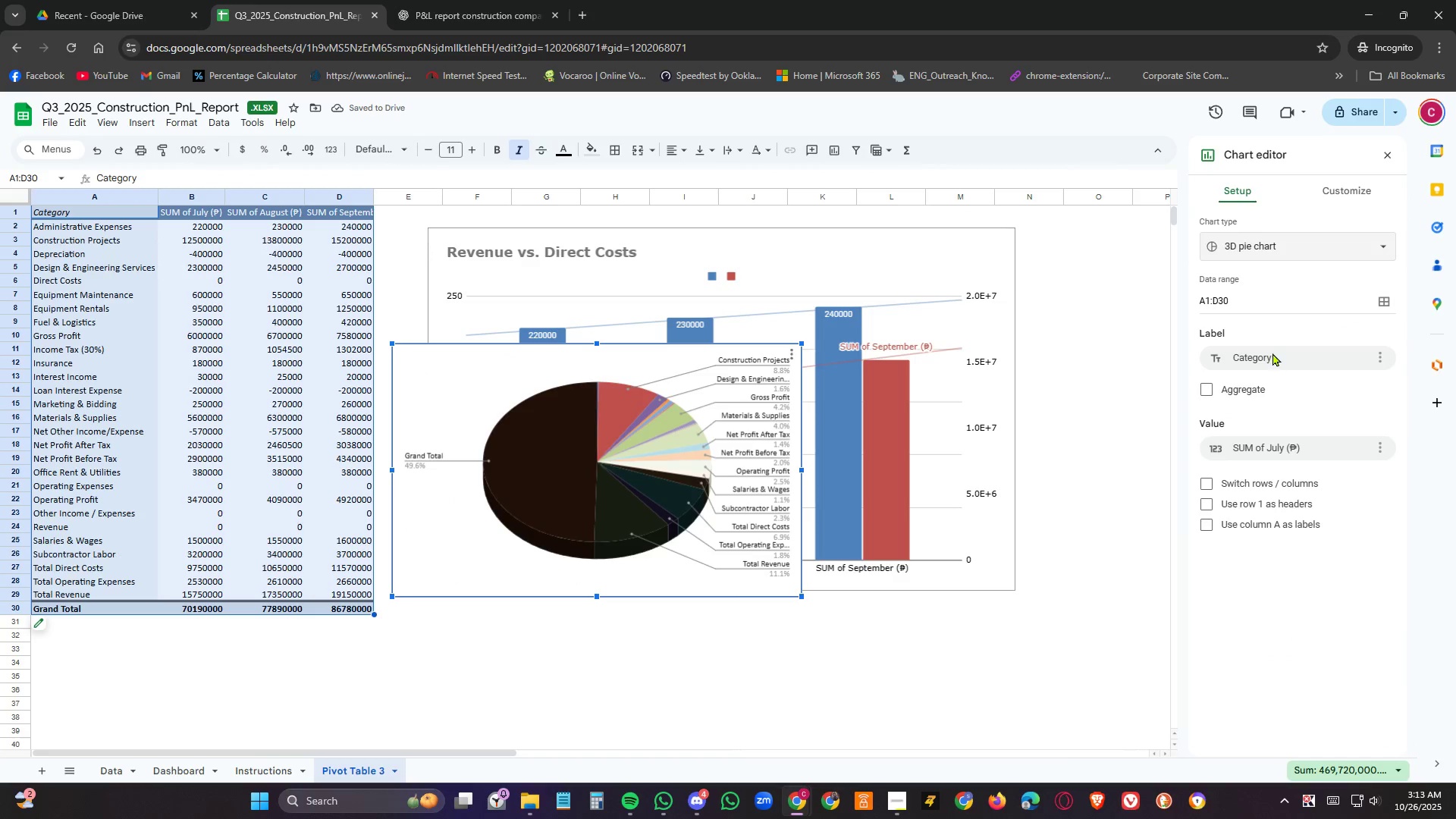 
left_click([1277, 246])
 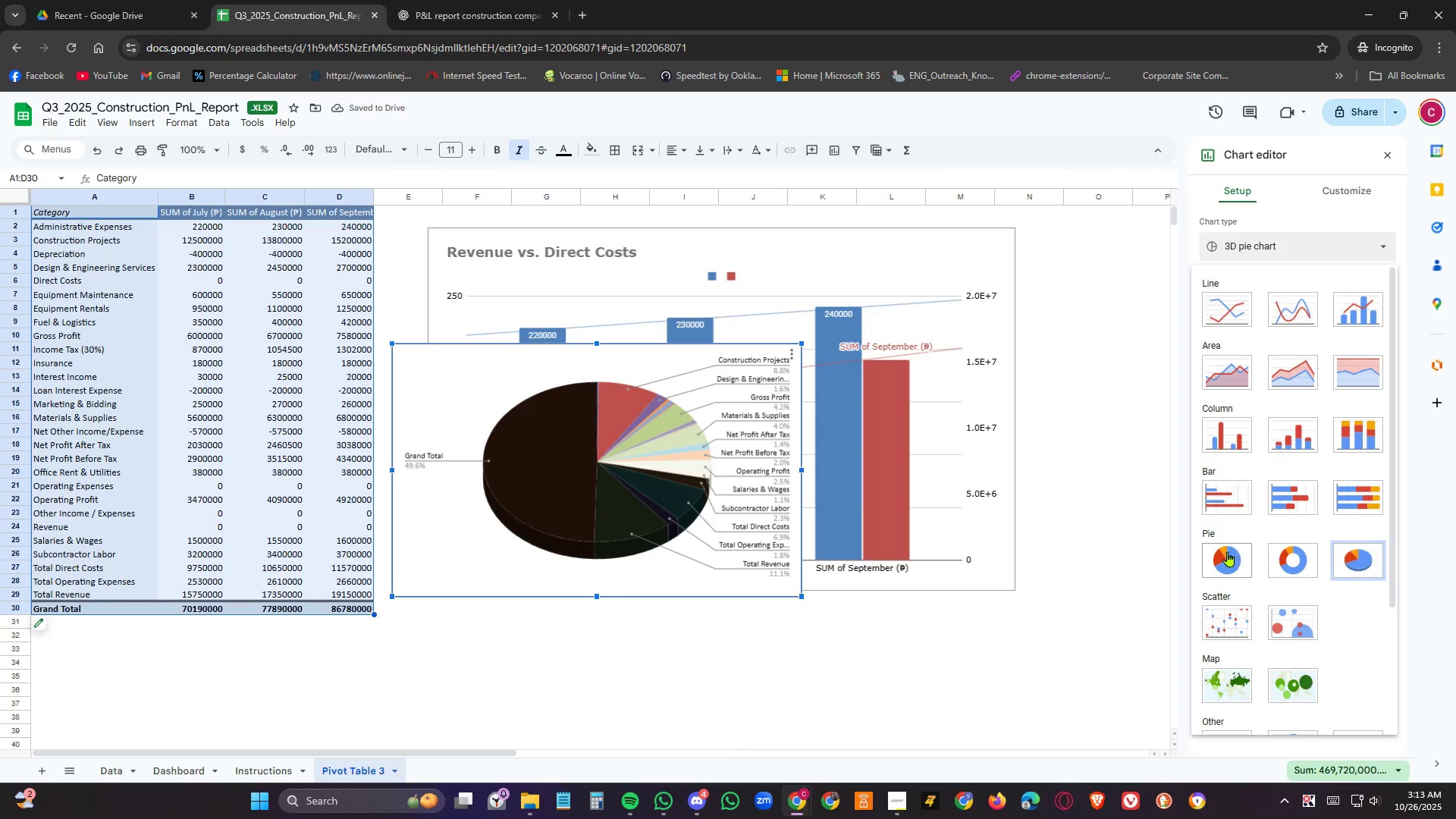 
left_click([813, 682])
 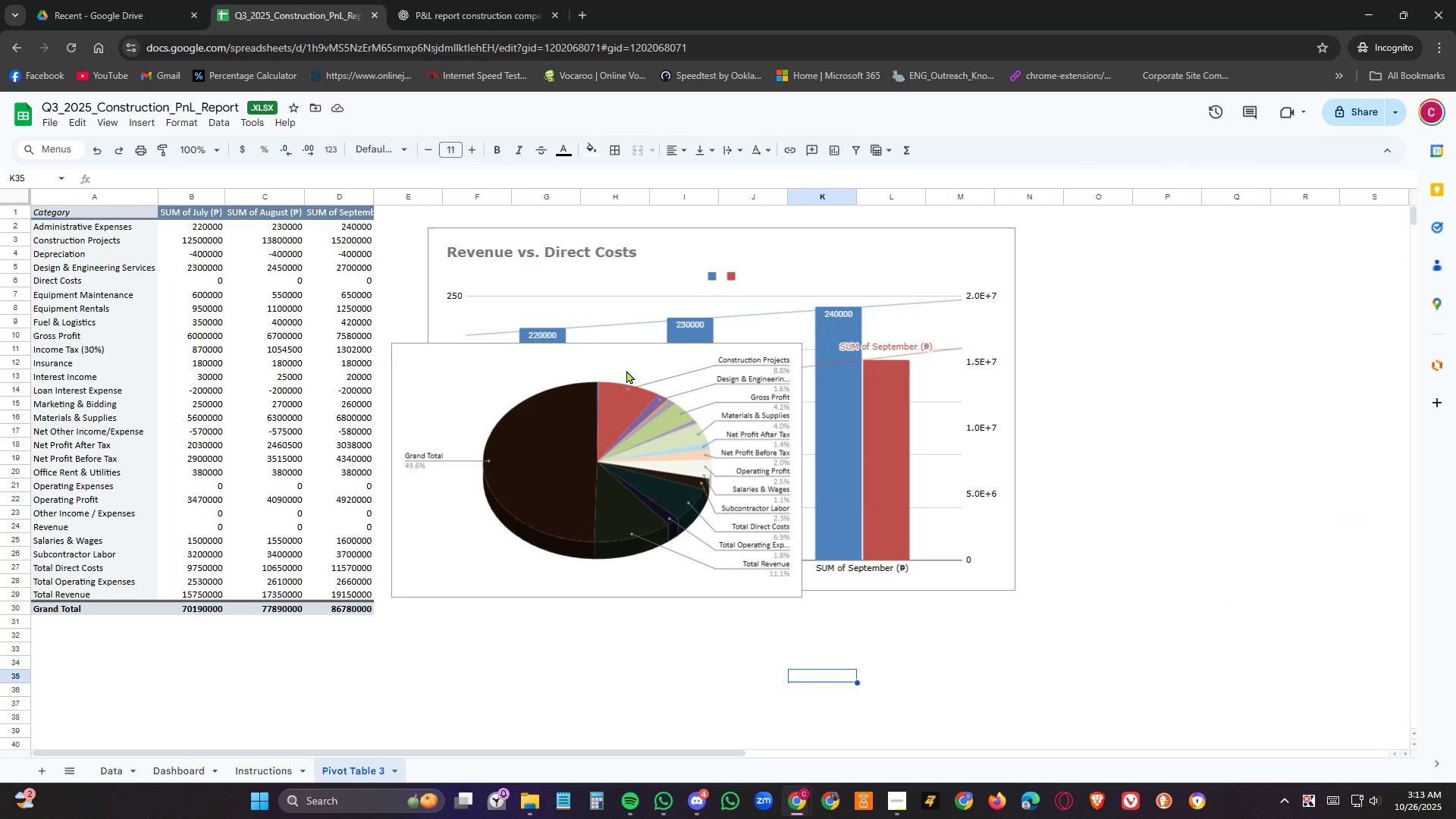 
left_click([626, 370])
 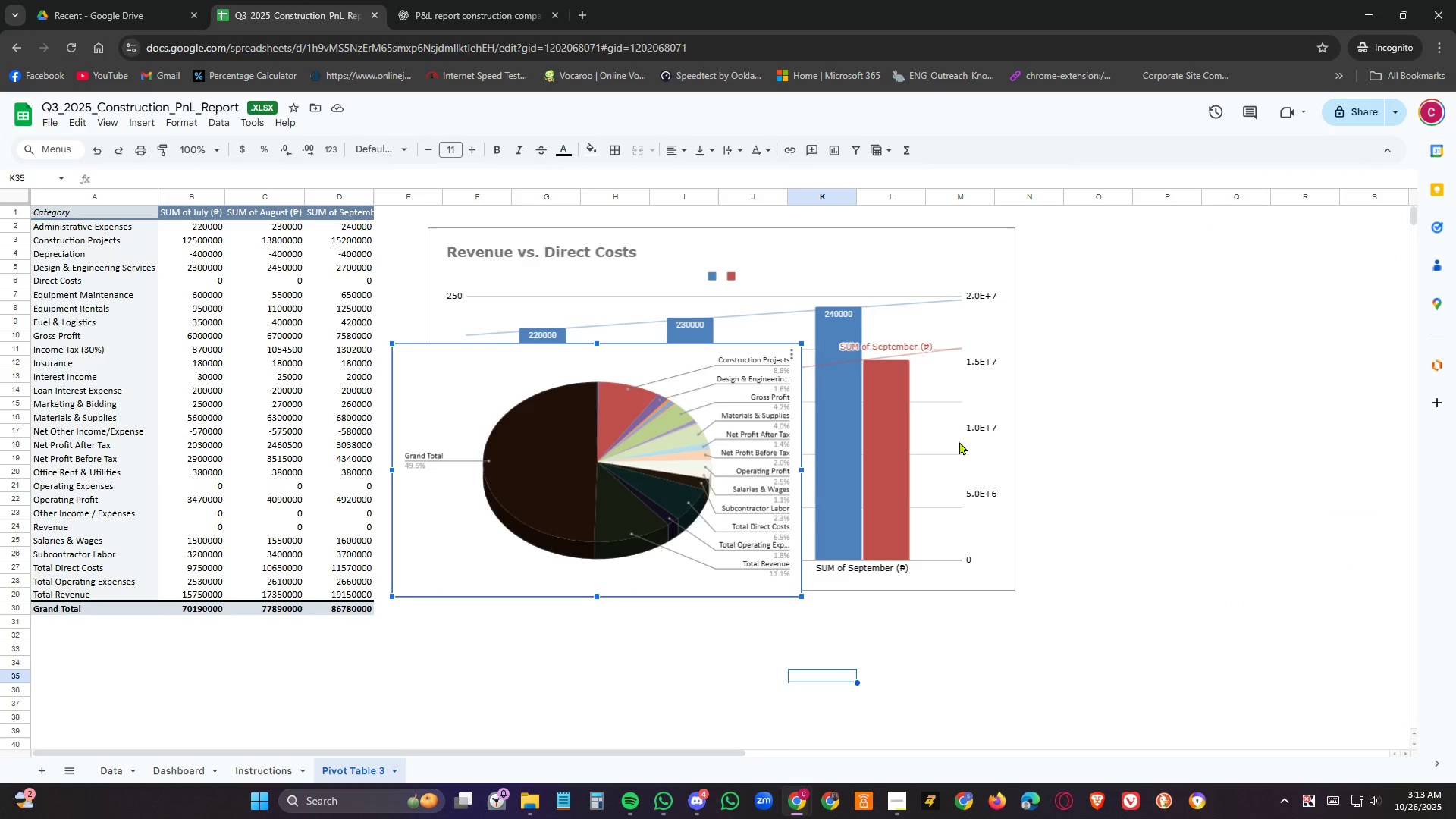 
left_click([950, 431])
 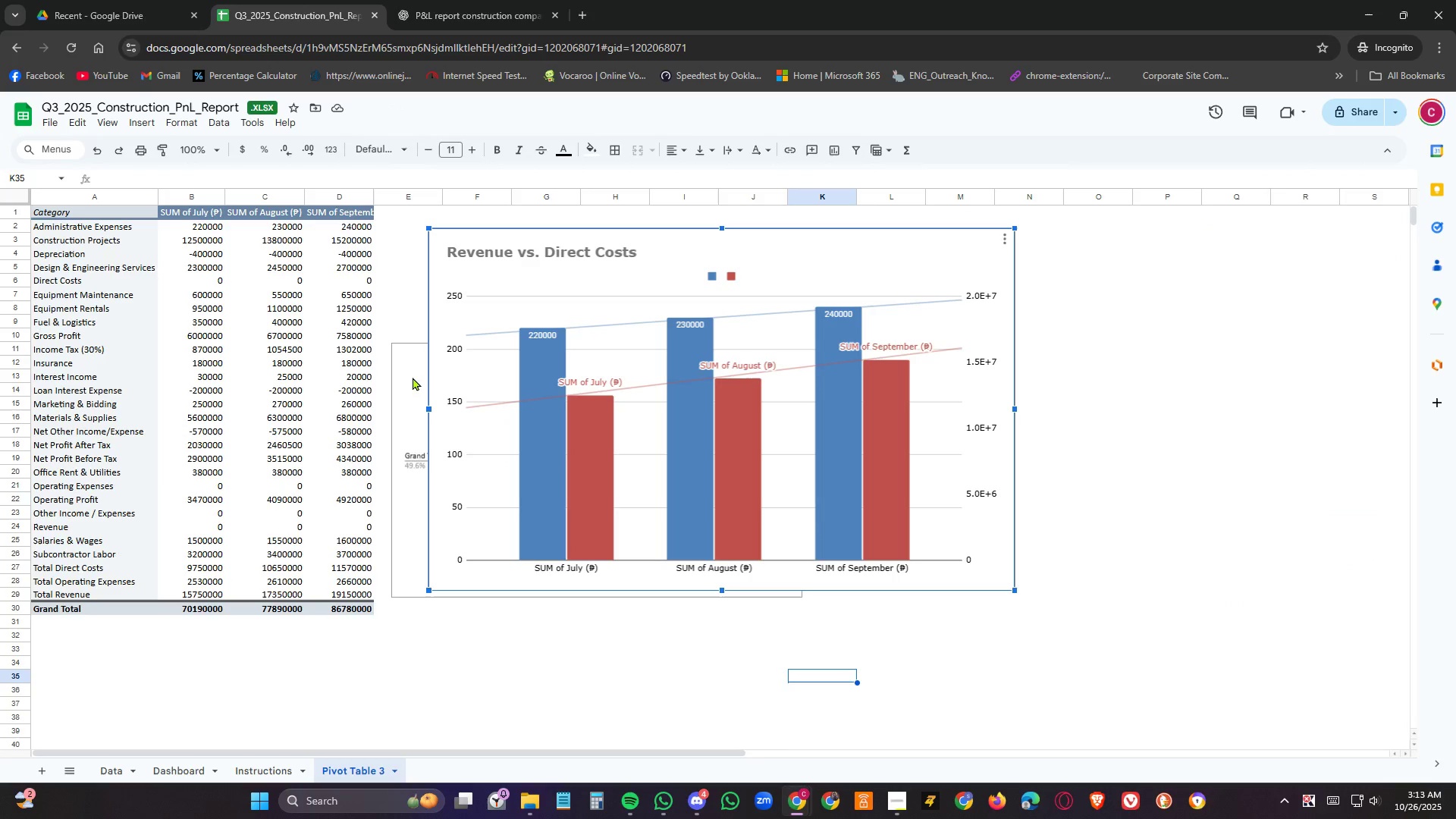 
left_click([412, 376])
 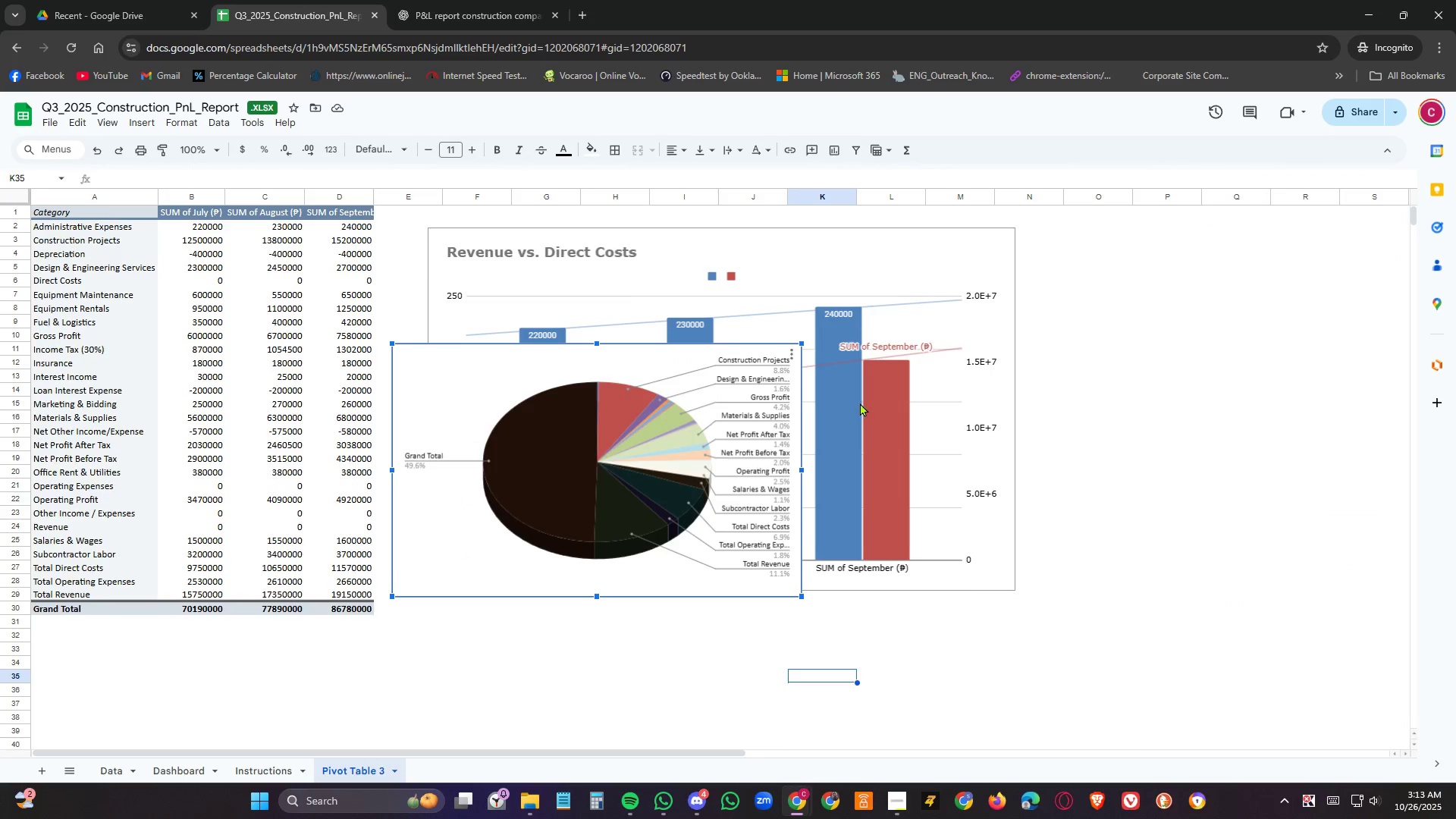 
scroll: coordinate [871, 379], scroll_direction: down, amount: 2.0
 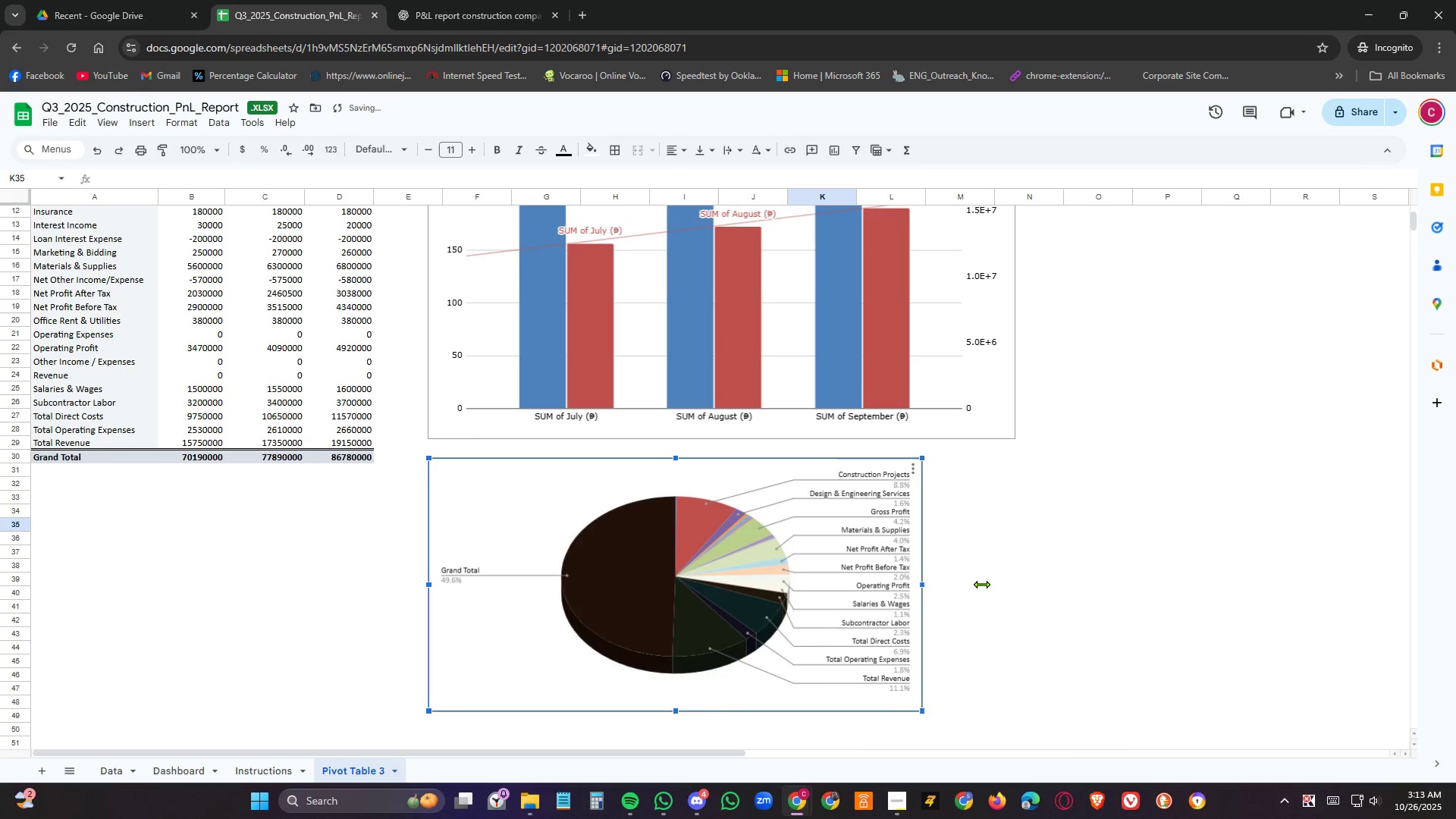 
wait(5.04)
 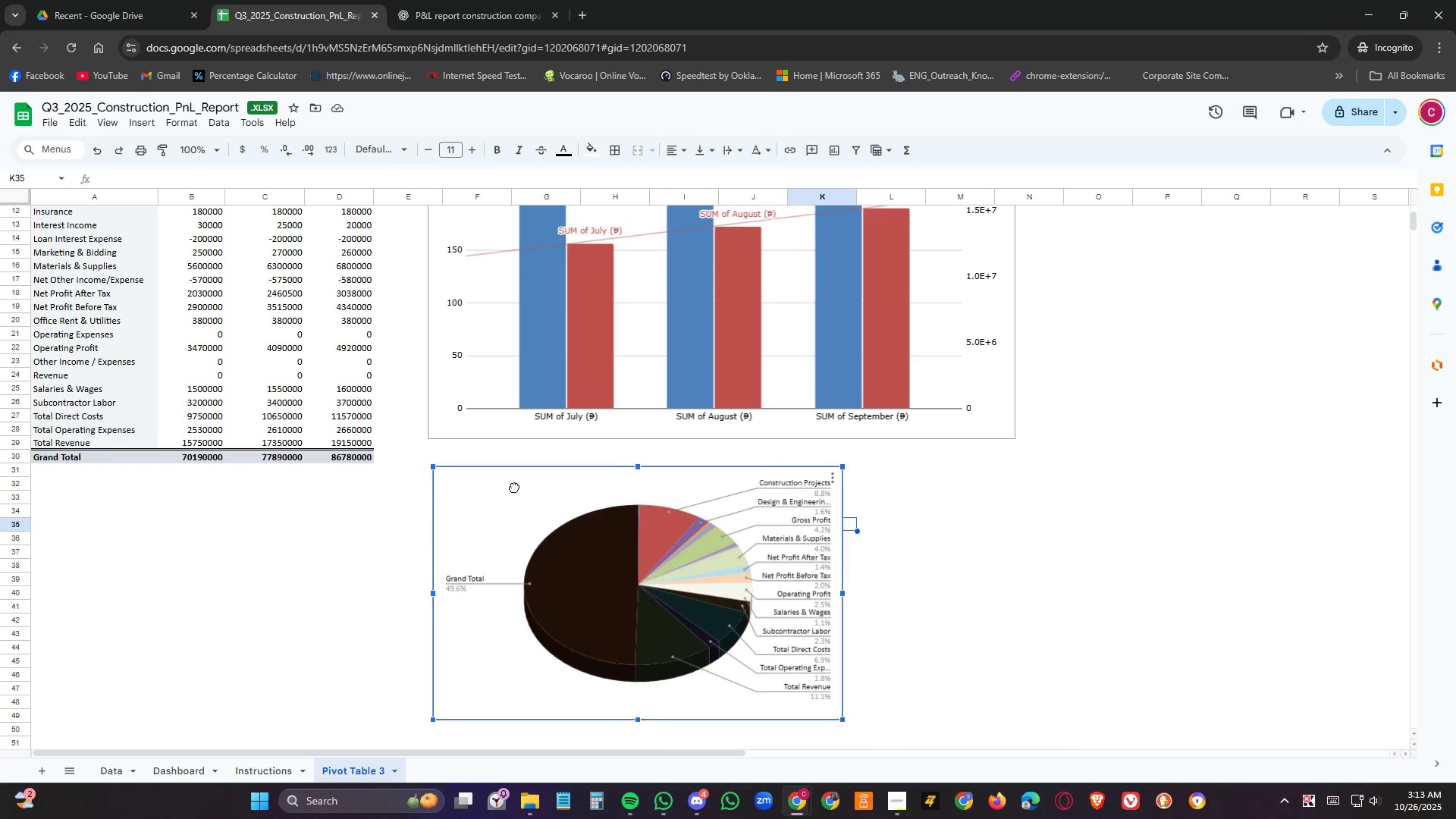 
scroll: coordinate [1169, 579], scroll_direction: down, amount: 3.0
 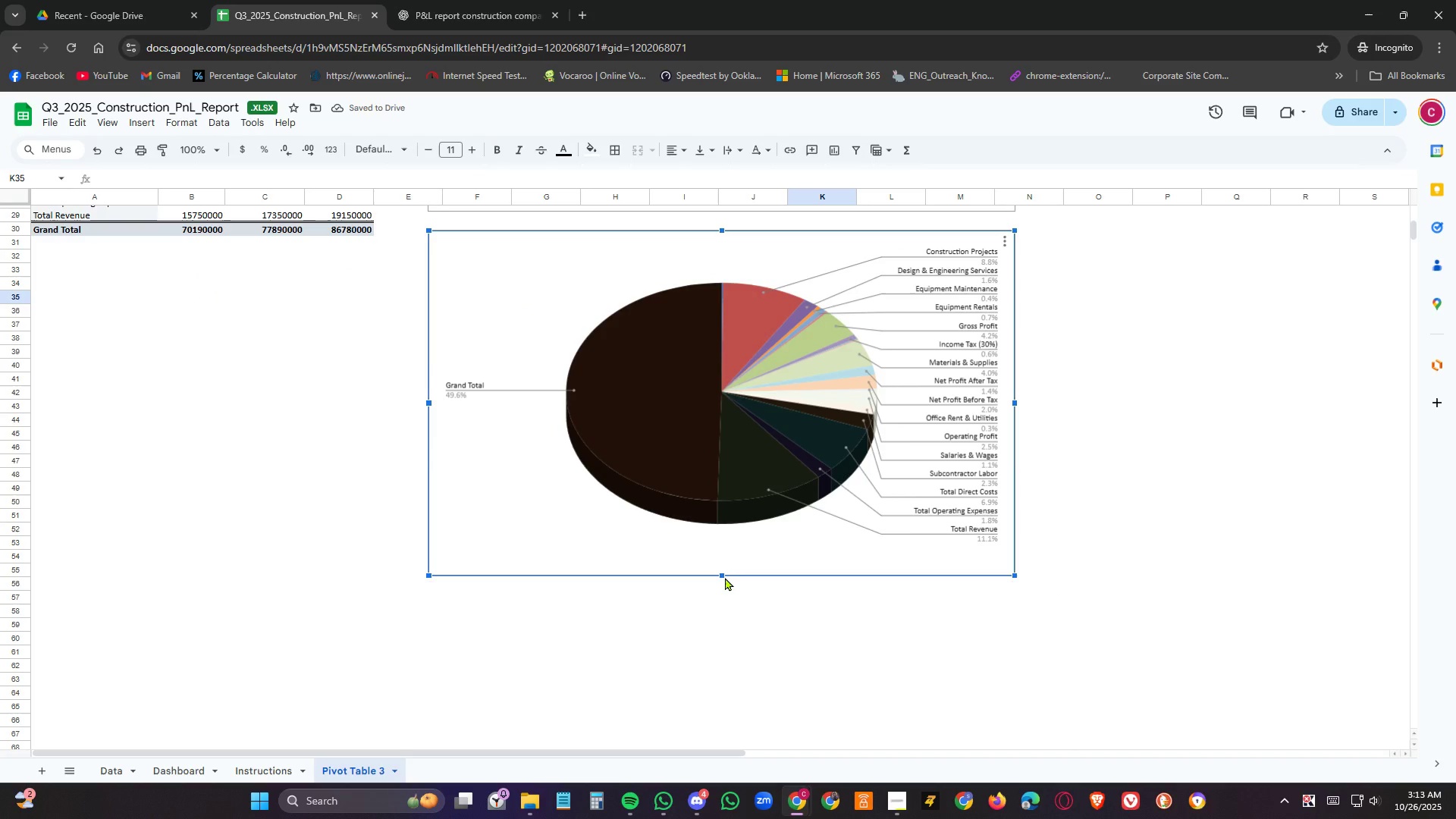 
left_click([641, 419])
 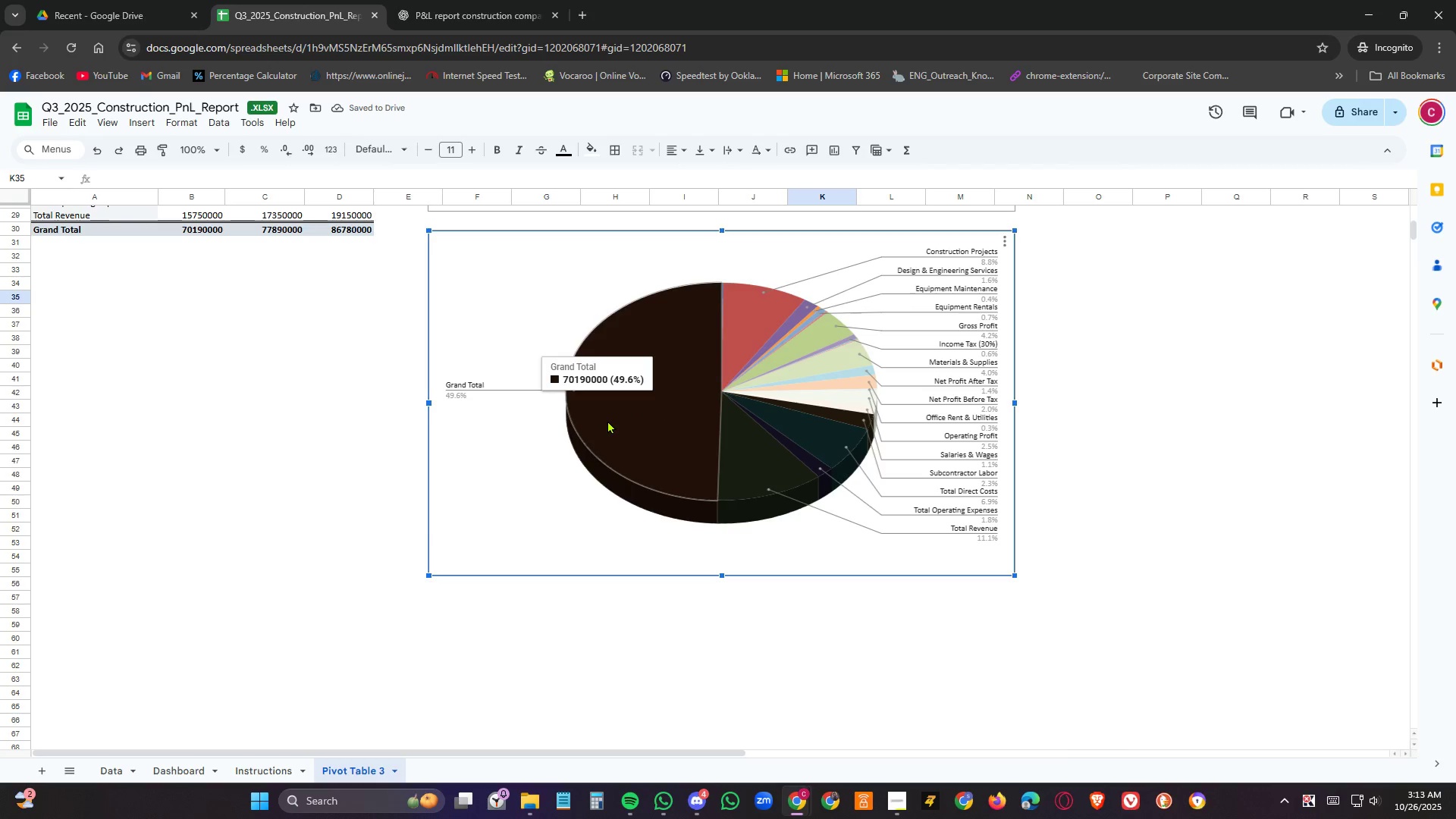 
left_click([607, 420])
 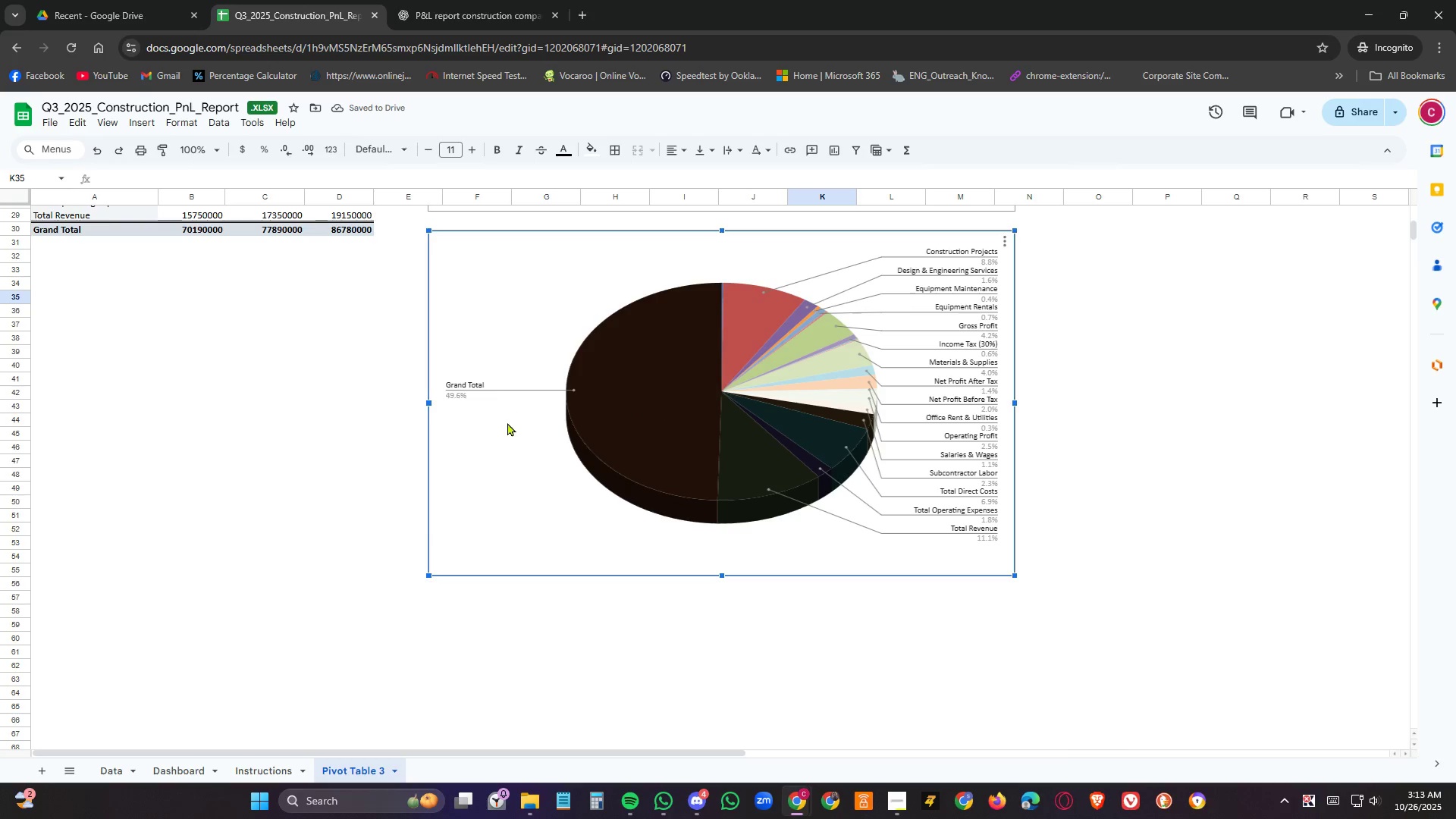 
scroll: coordinate [514, 434], scroll_direction: up, amount: 2.0
 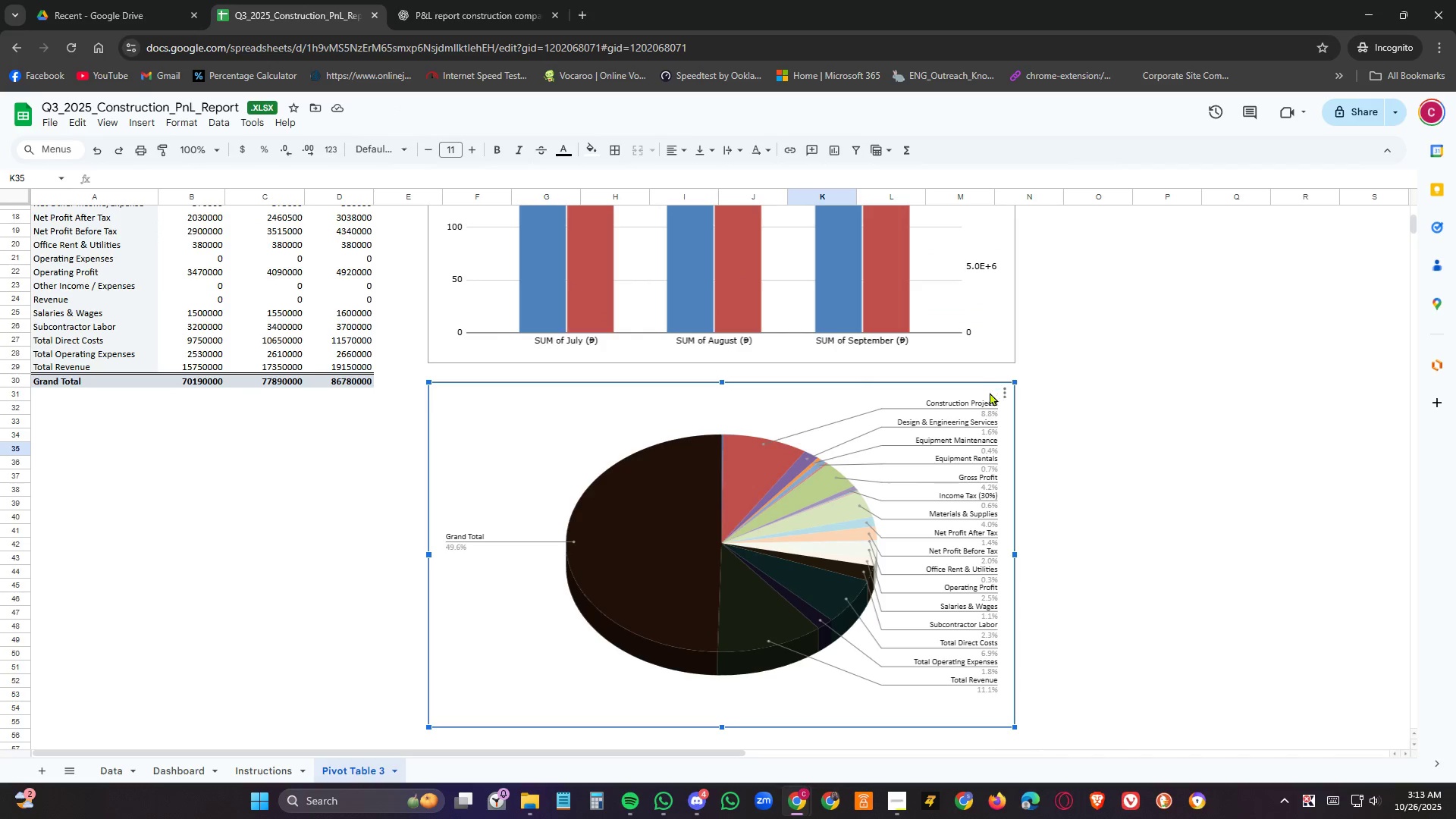 
left_click([1005, 394])
 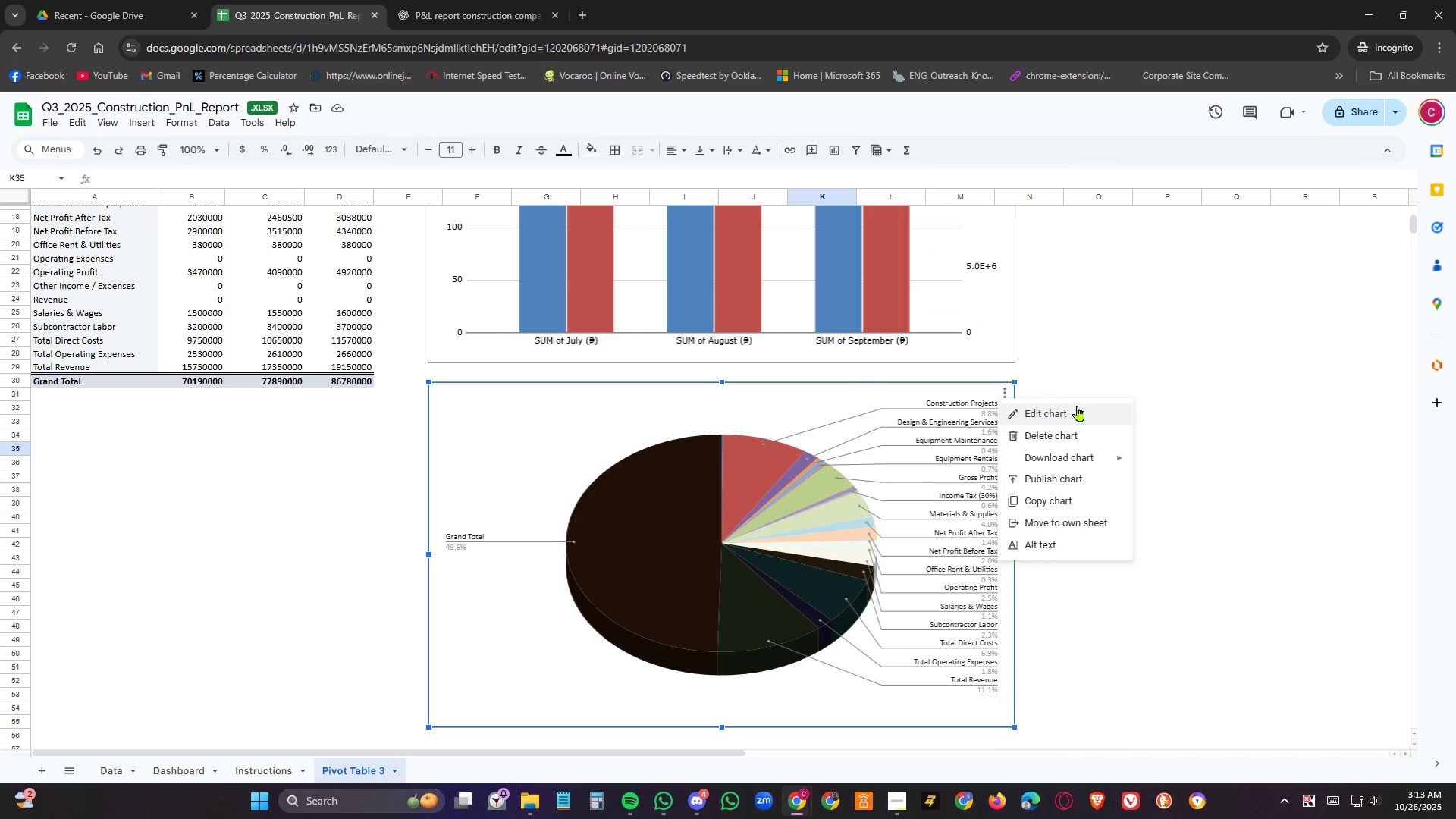 
left_click([1078, 406])
 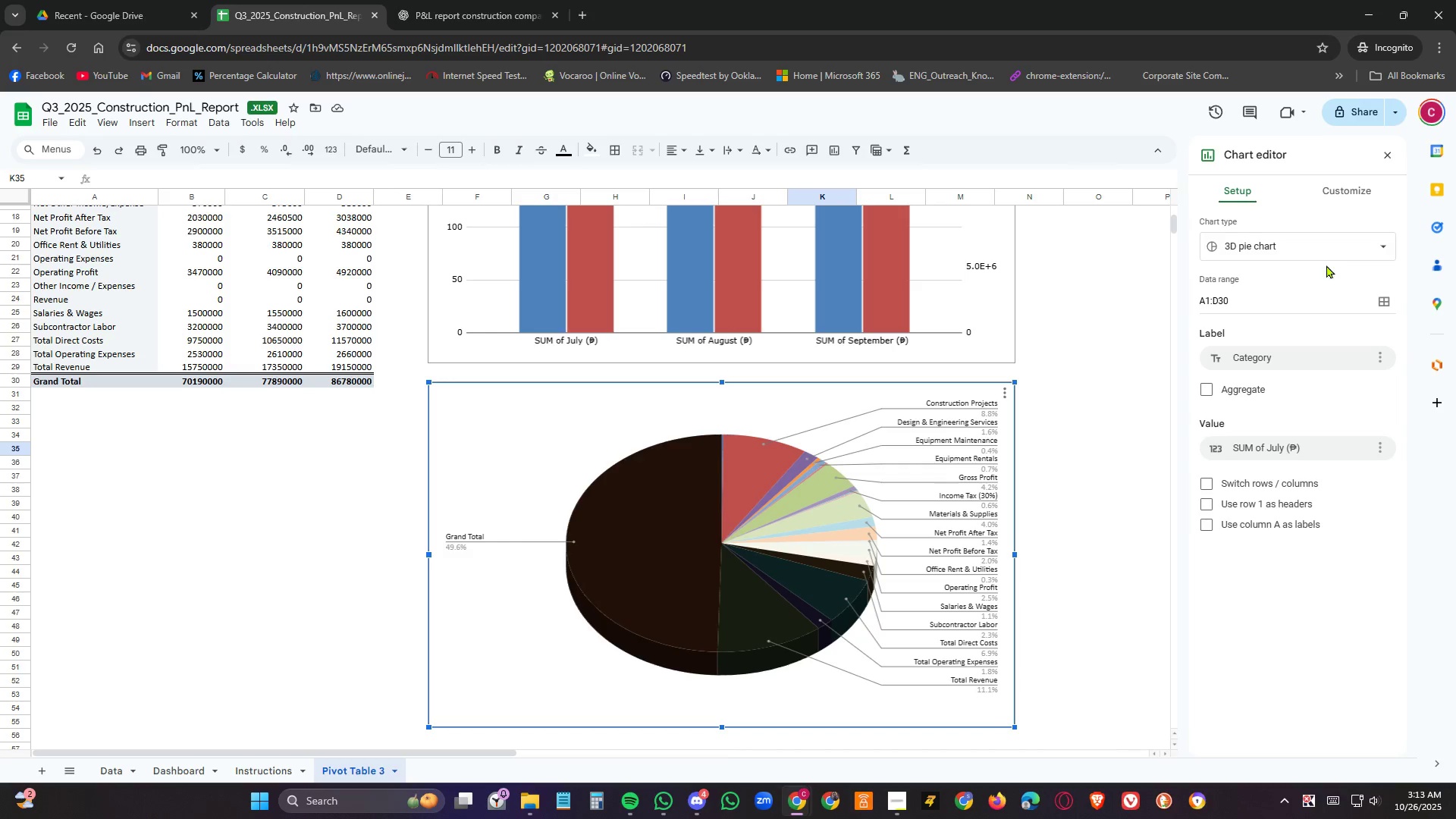 
wait(5.06)
 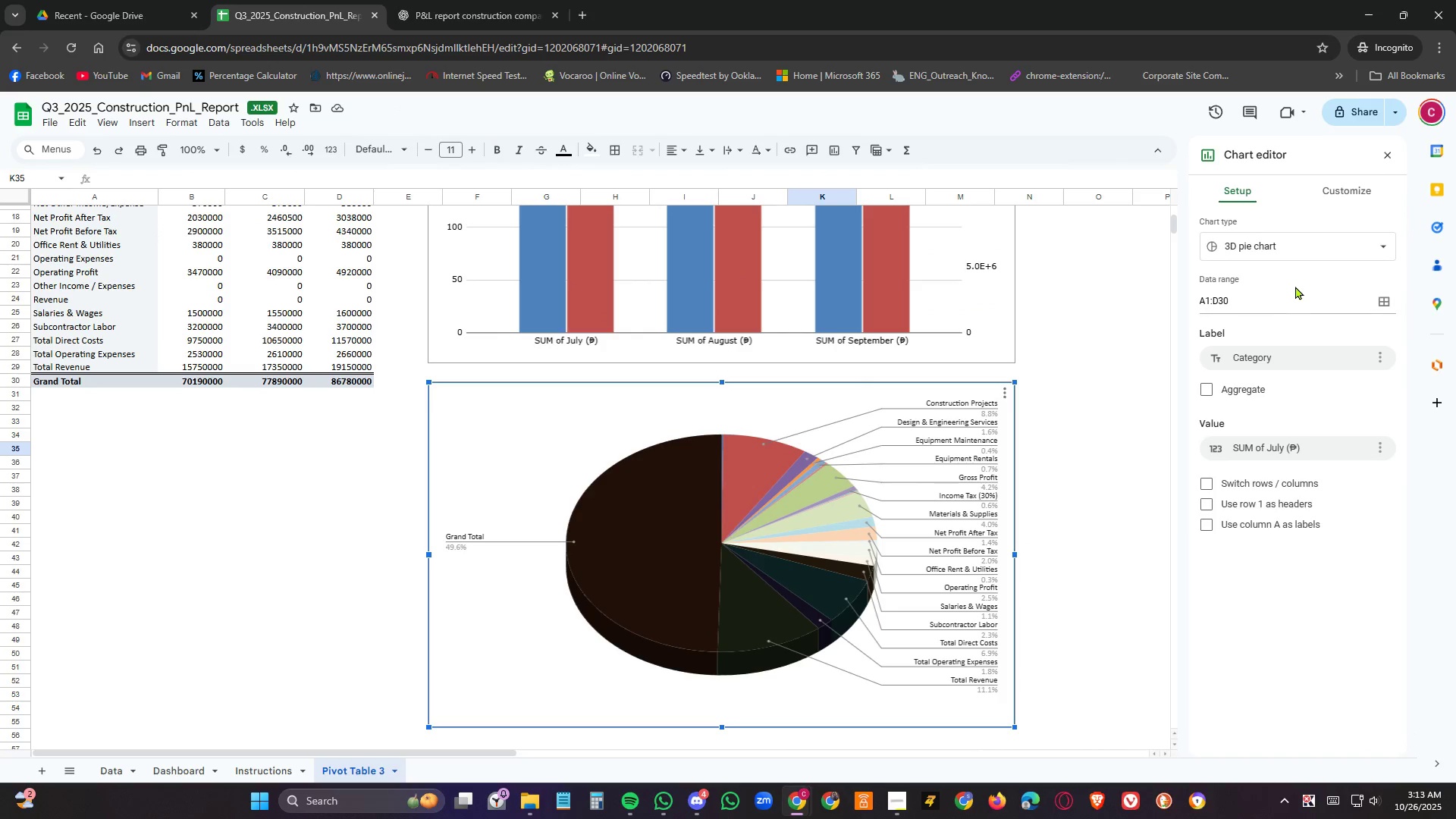 
left_click([1290, 479])
 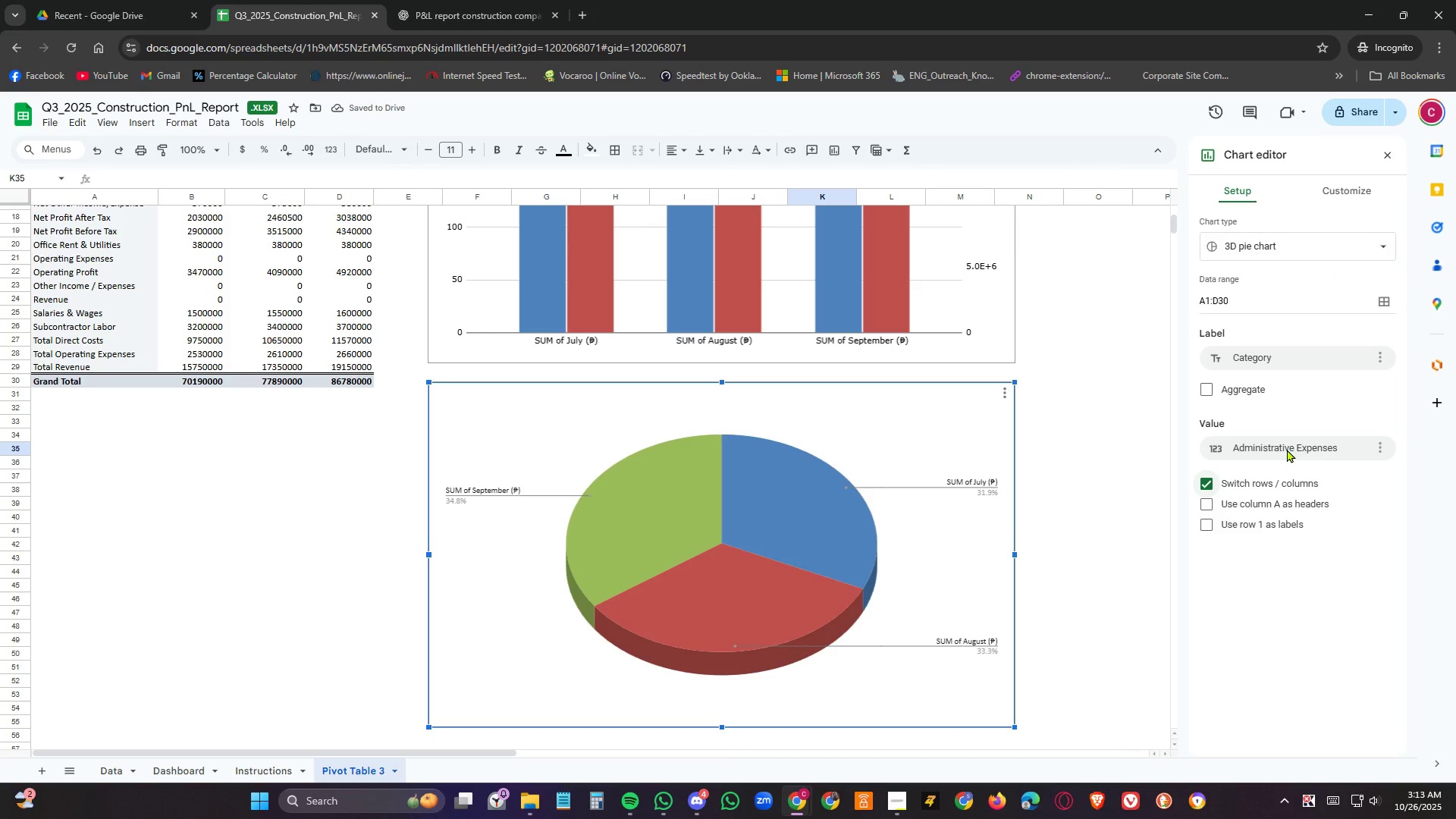 
wait(6.83)
 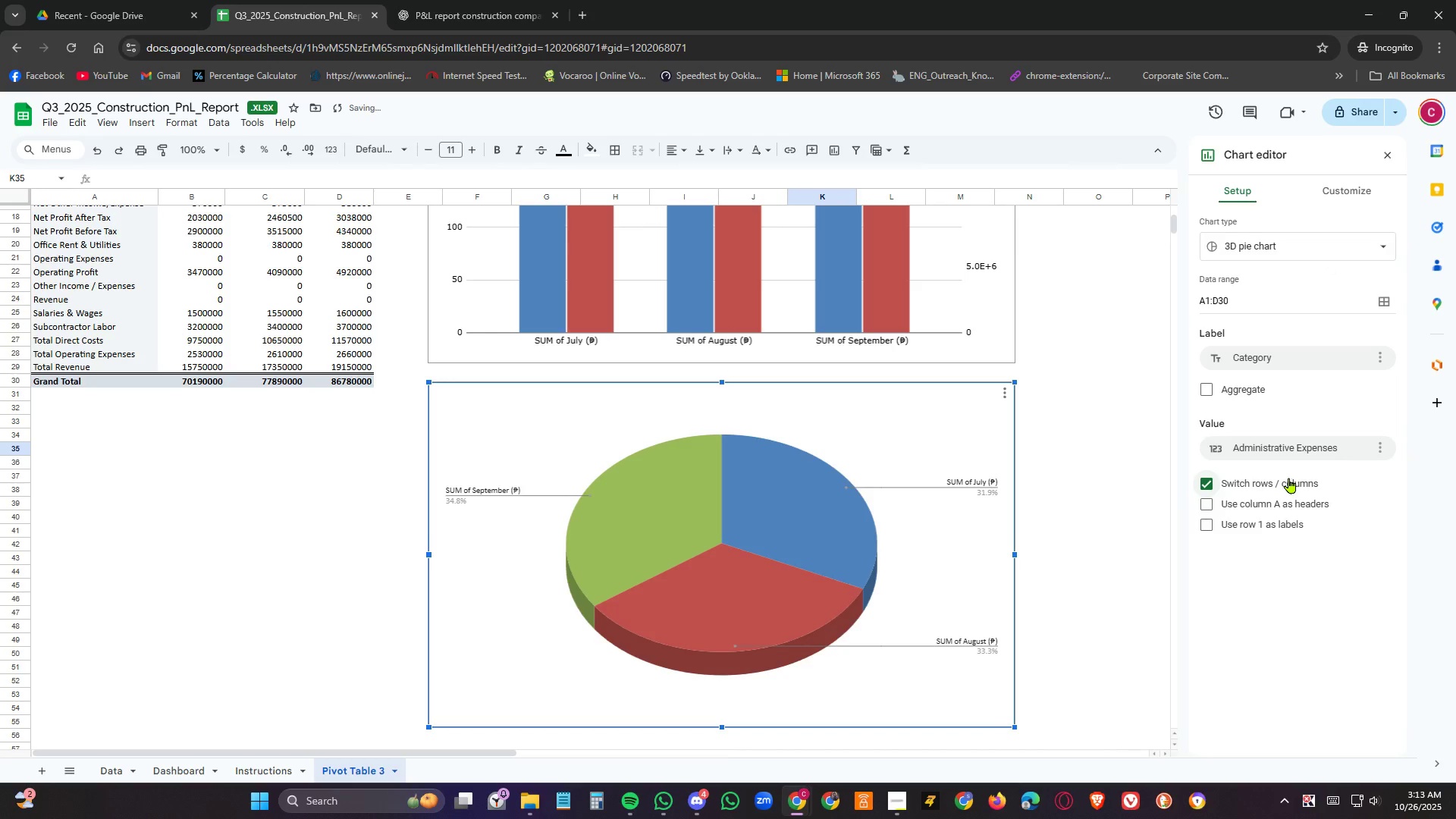 
left_click([249, 769])
 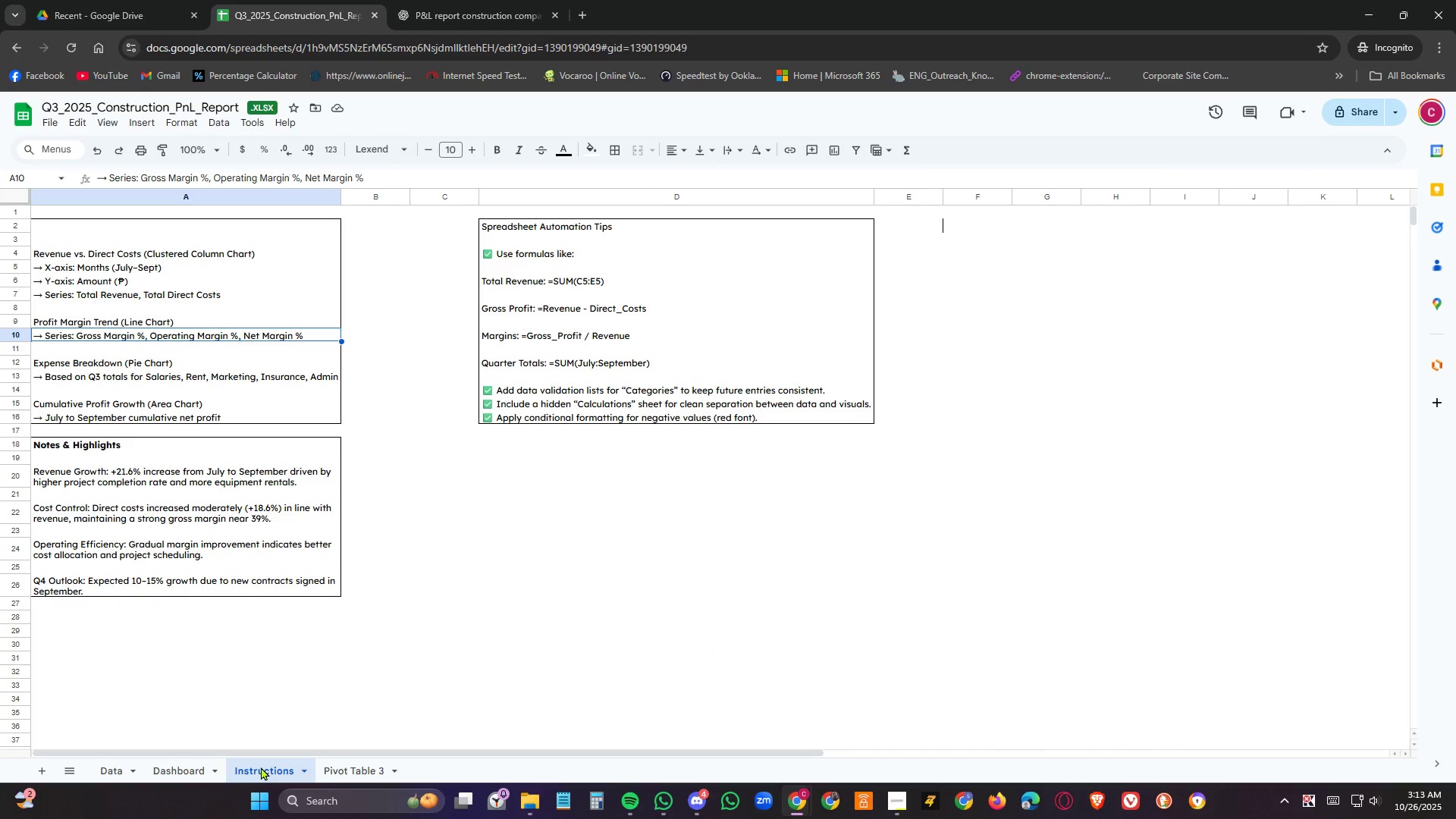 
wait(9.78)
 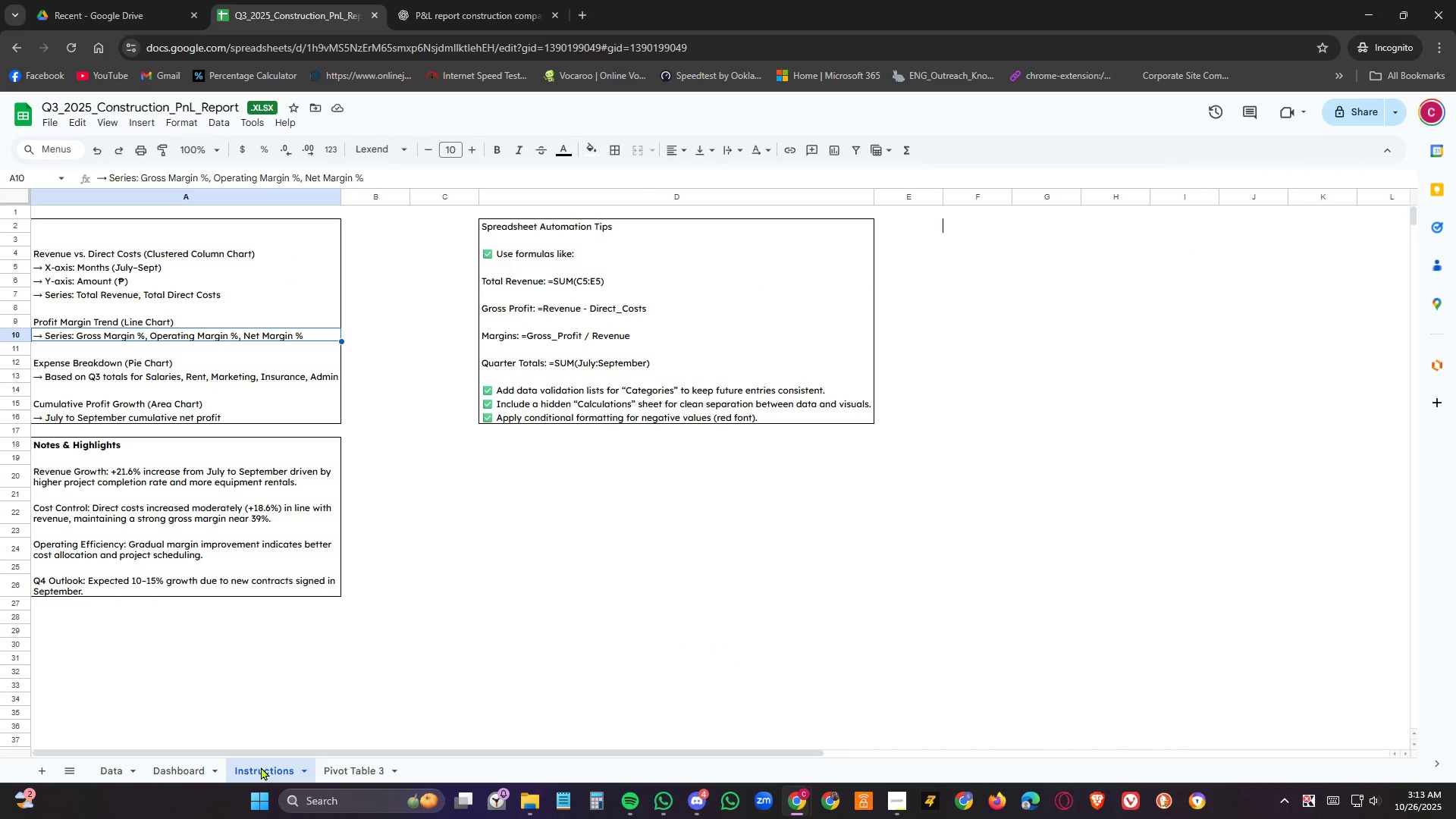 
left_click([799, 515])
 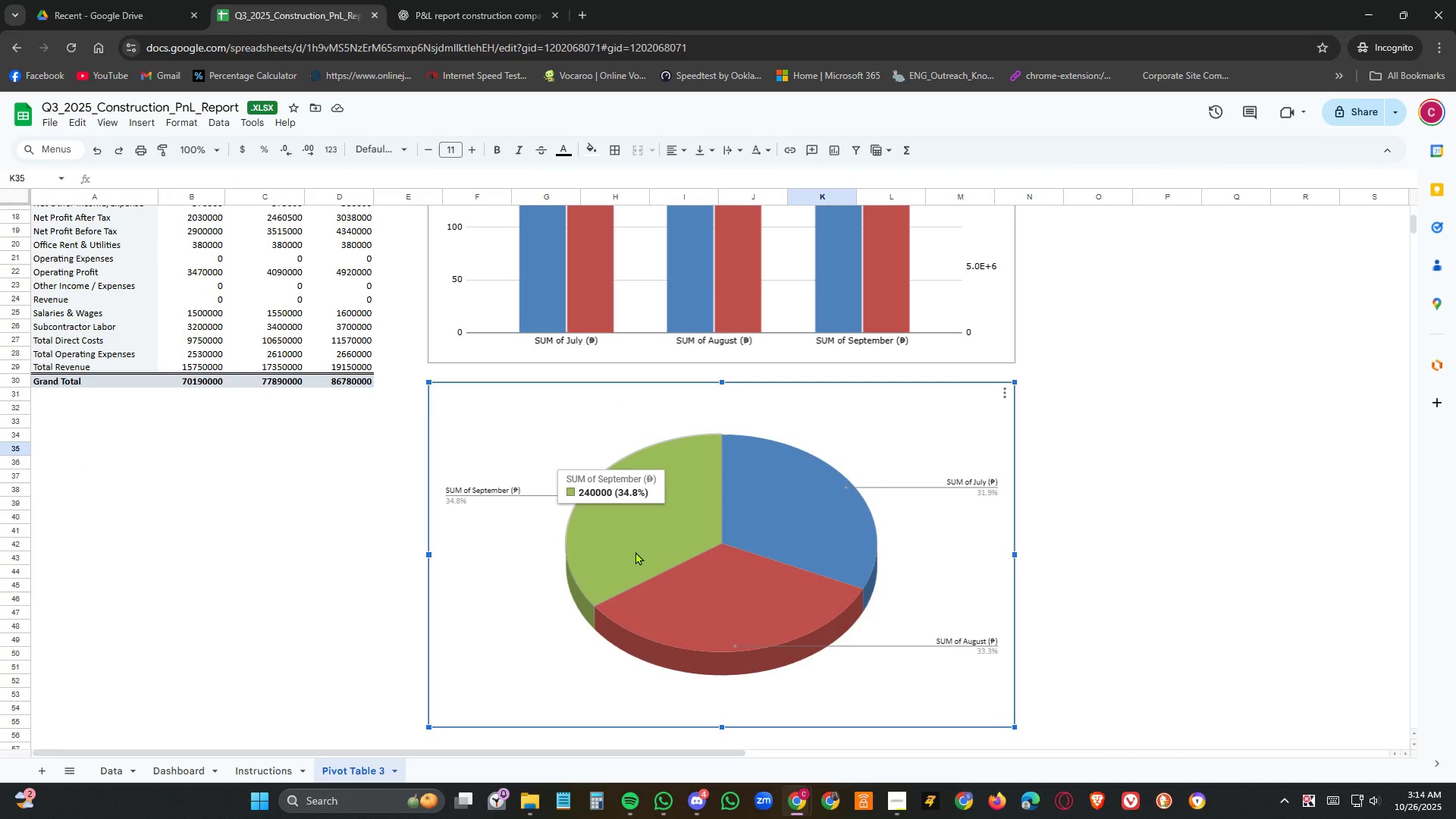 
left_click([635, 551])
 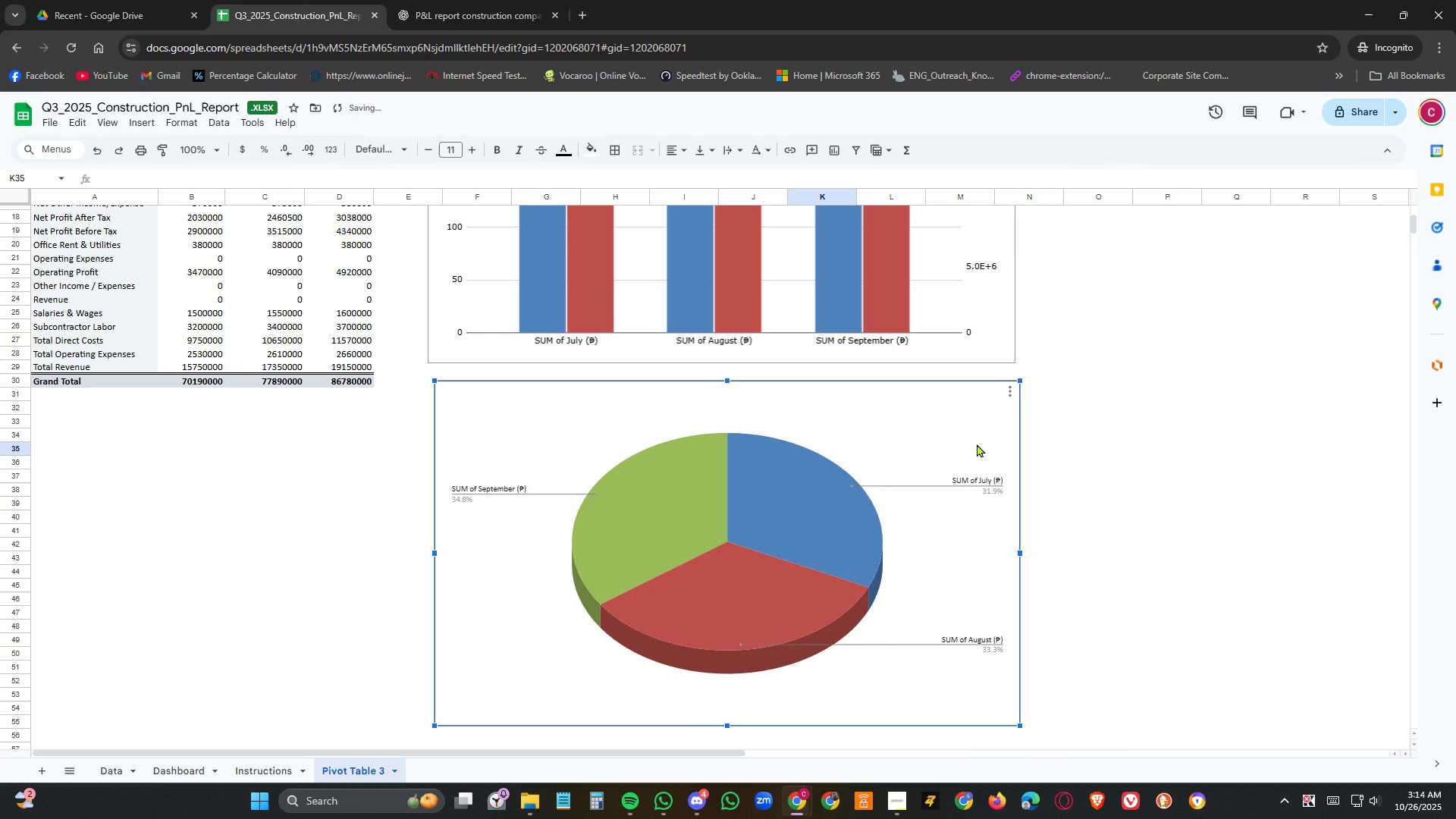 
wait(5.94)
 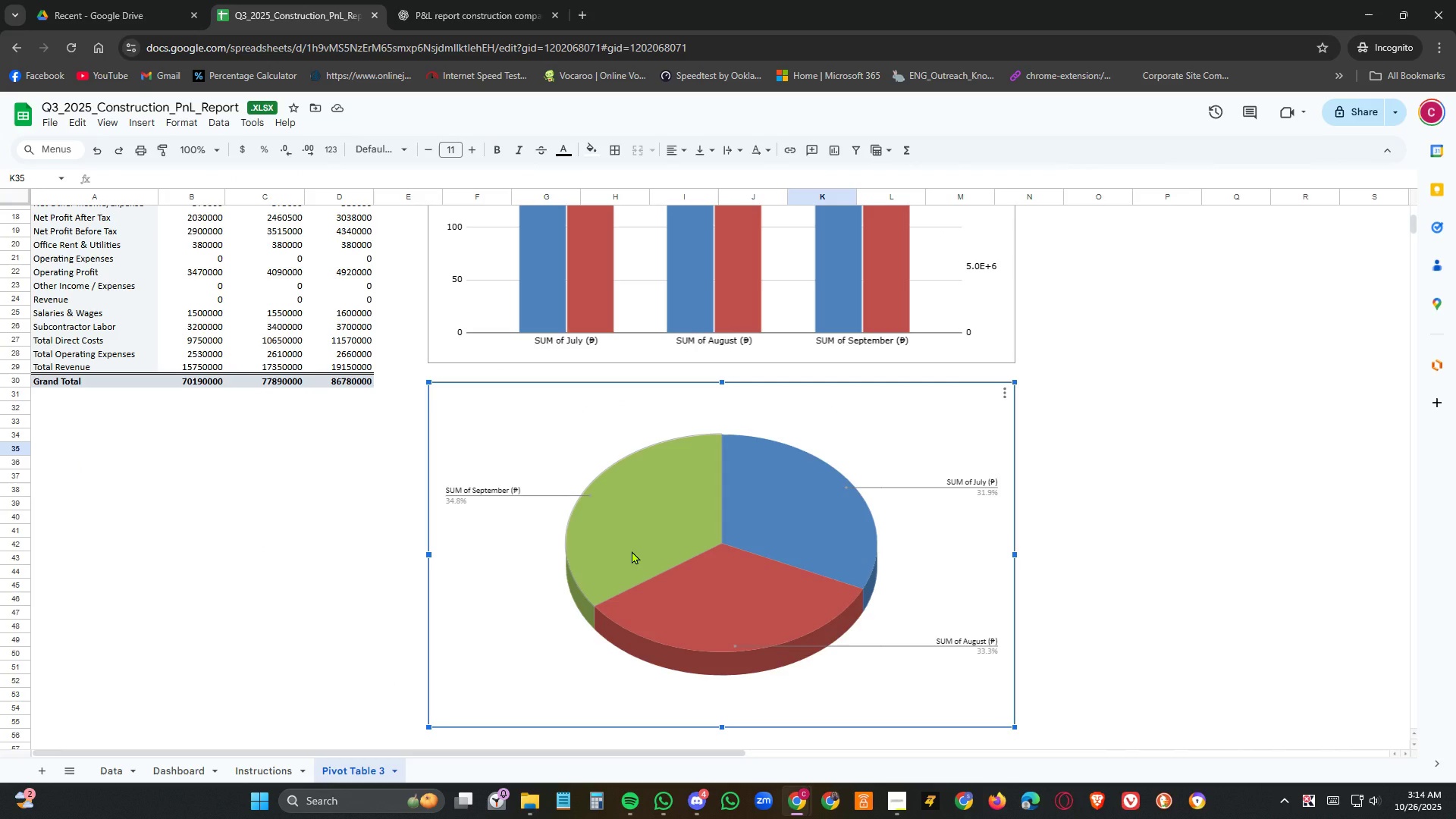 
left_click([1007, 393])
 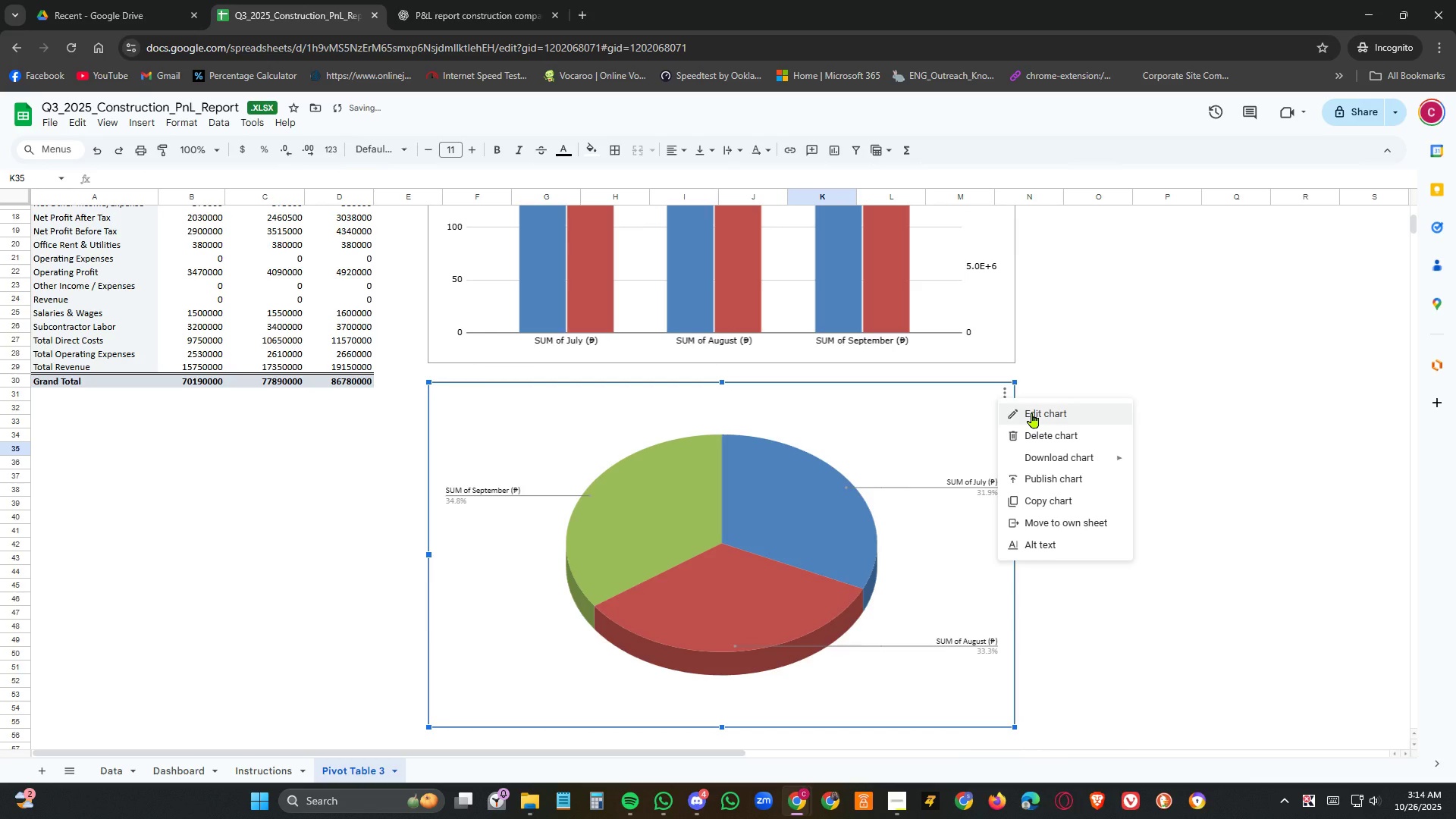 
left_click([1032, 413])
 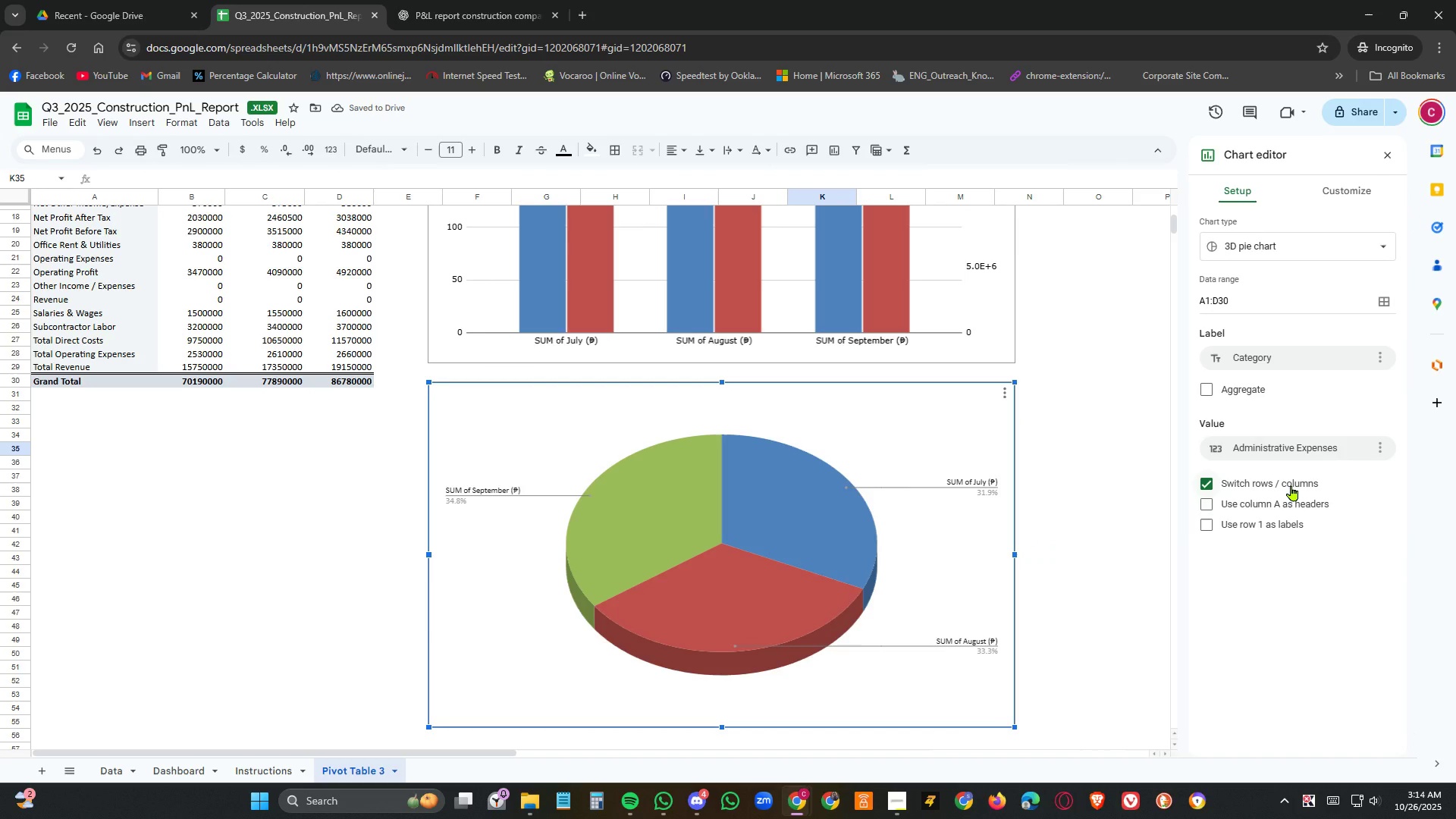 
left_click([1291, 506])
 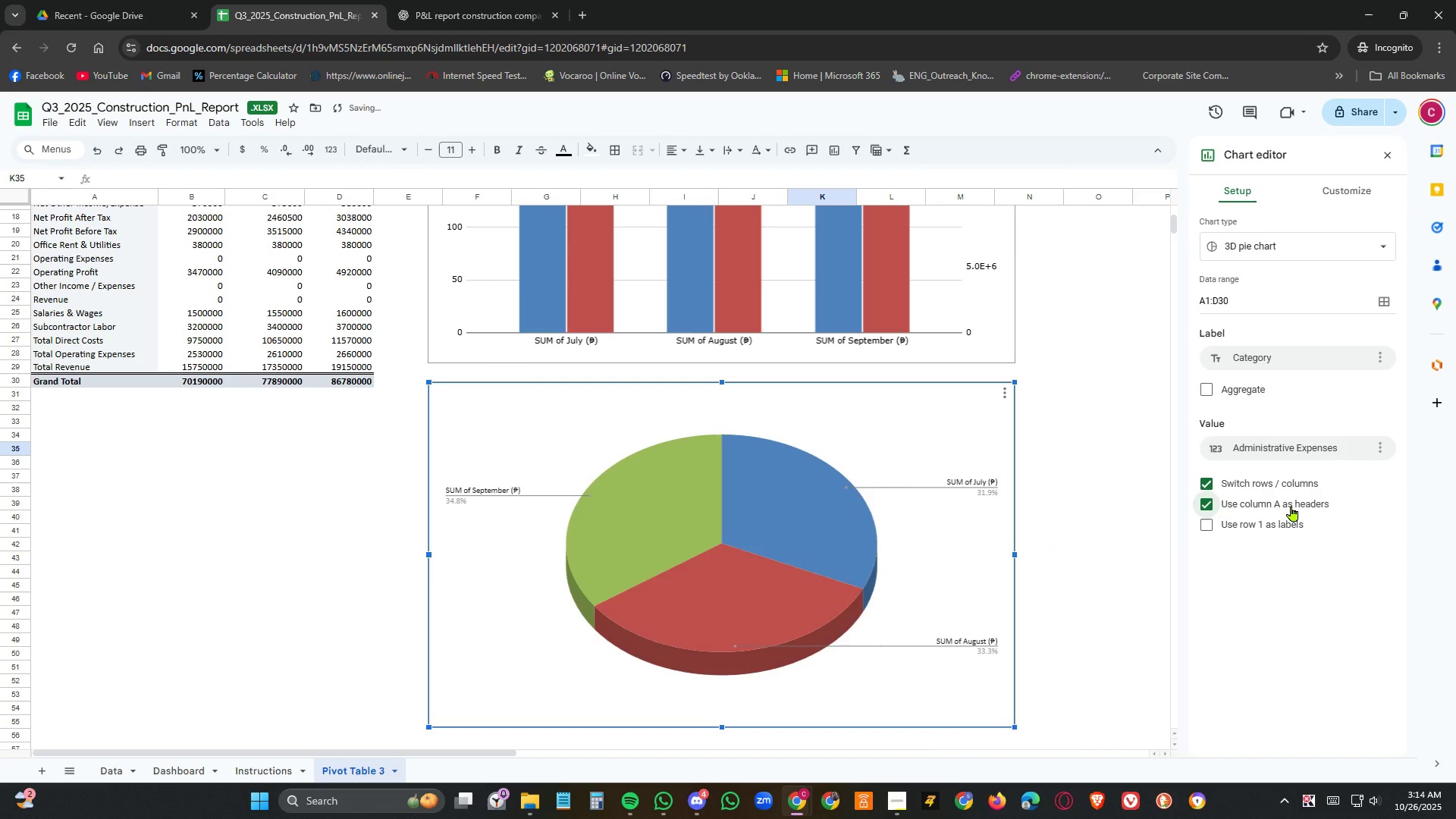 
left_click([1291, 506])
 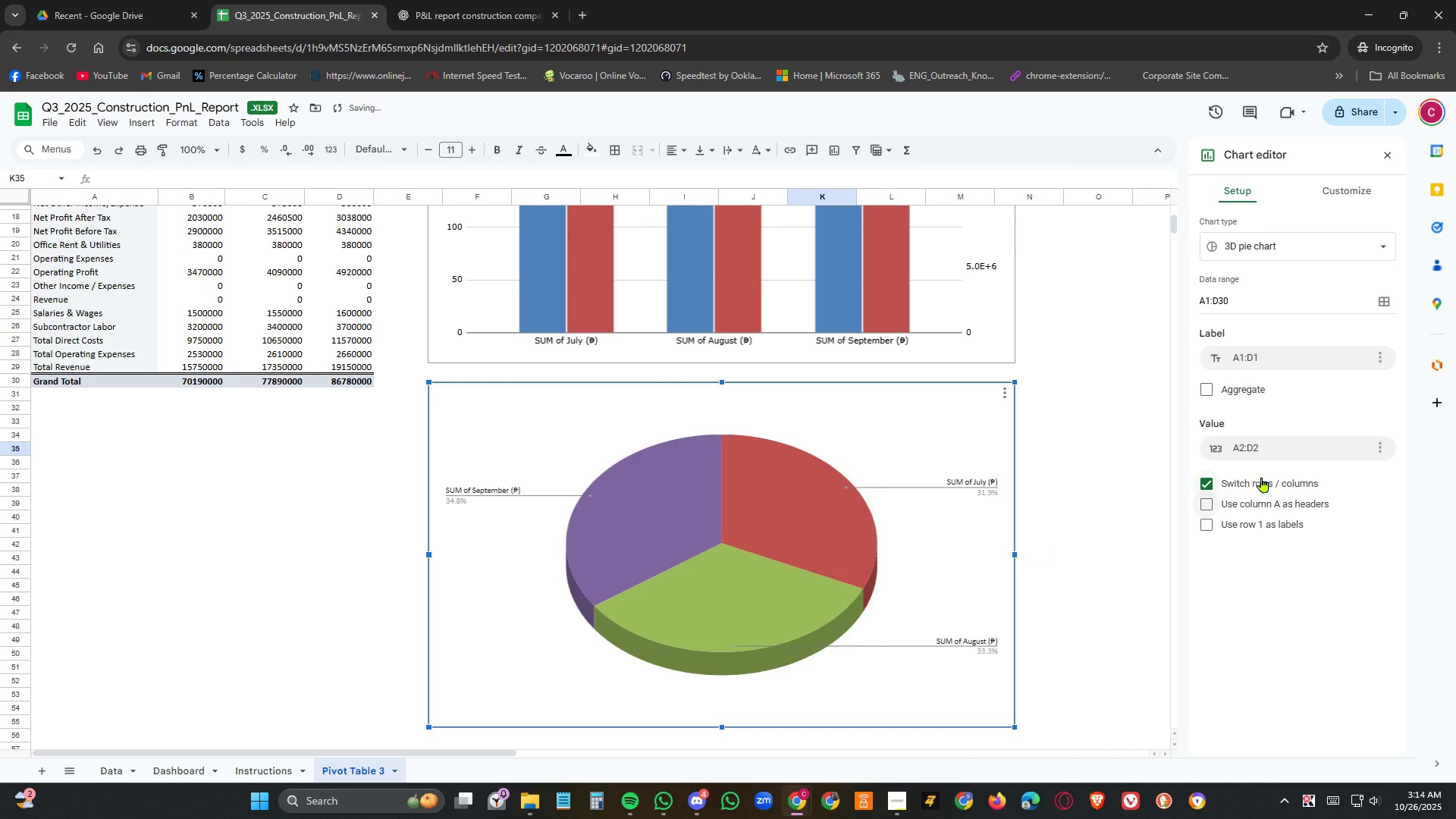 
left_click([1262, 477])
 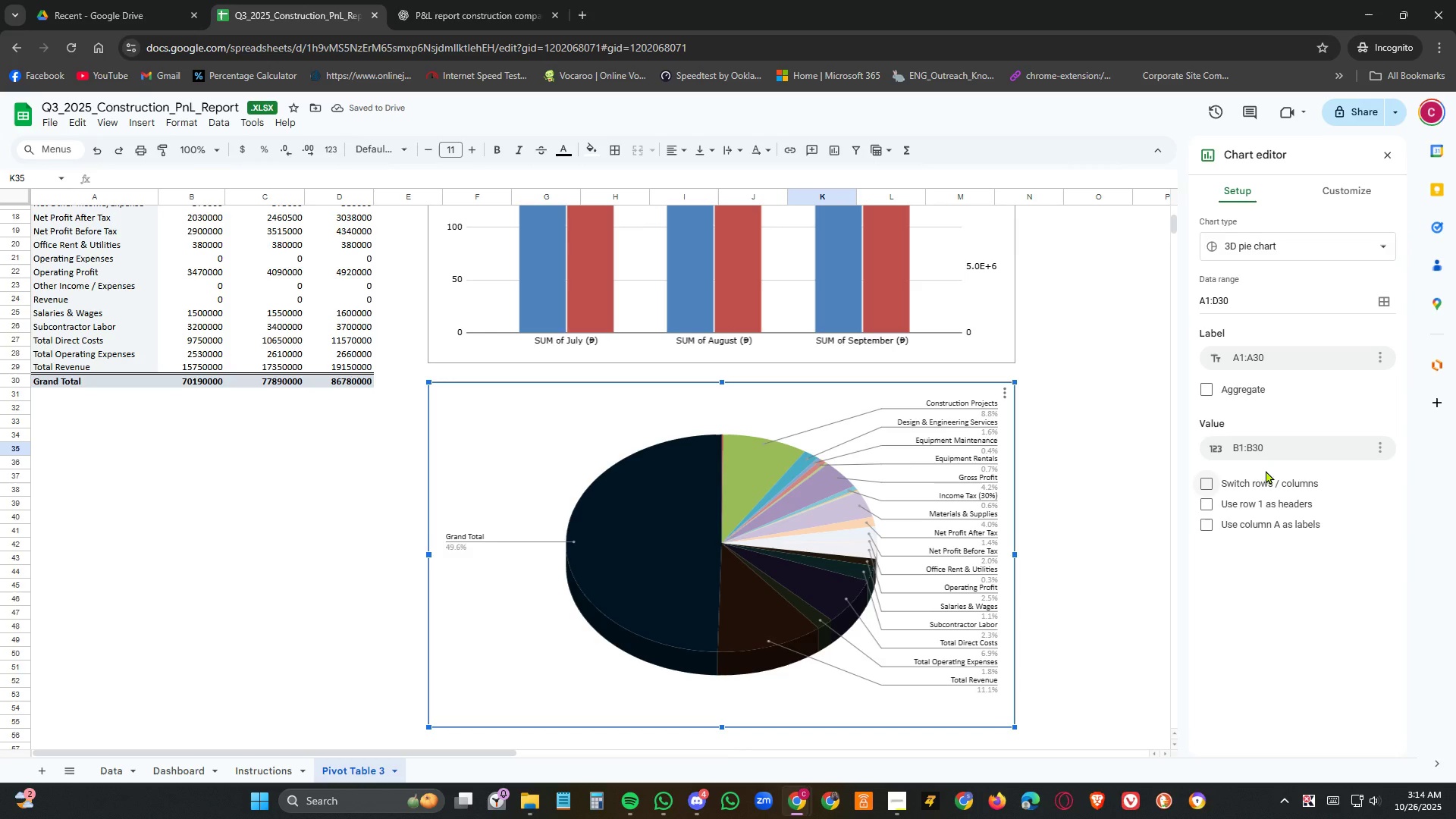 
wait(8.58)
 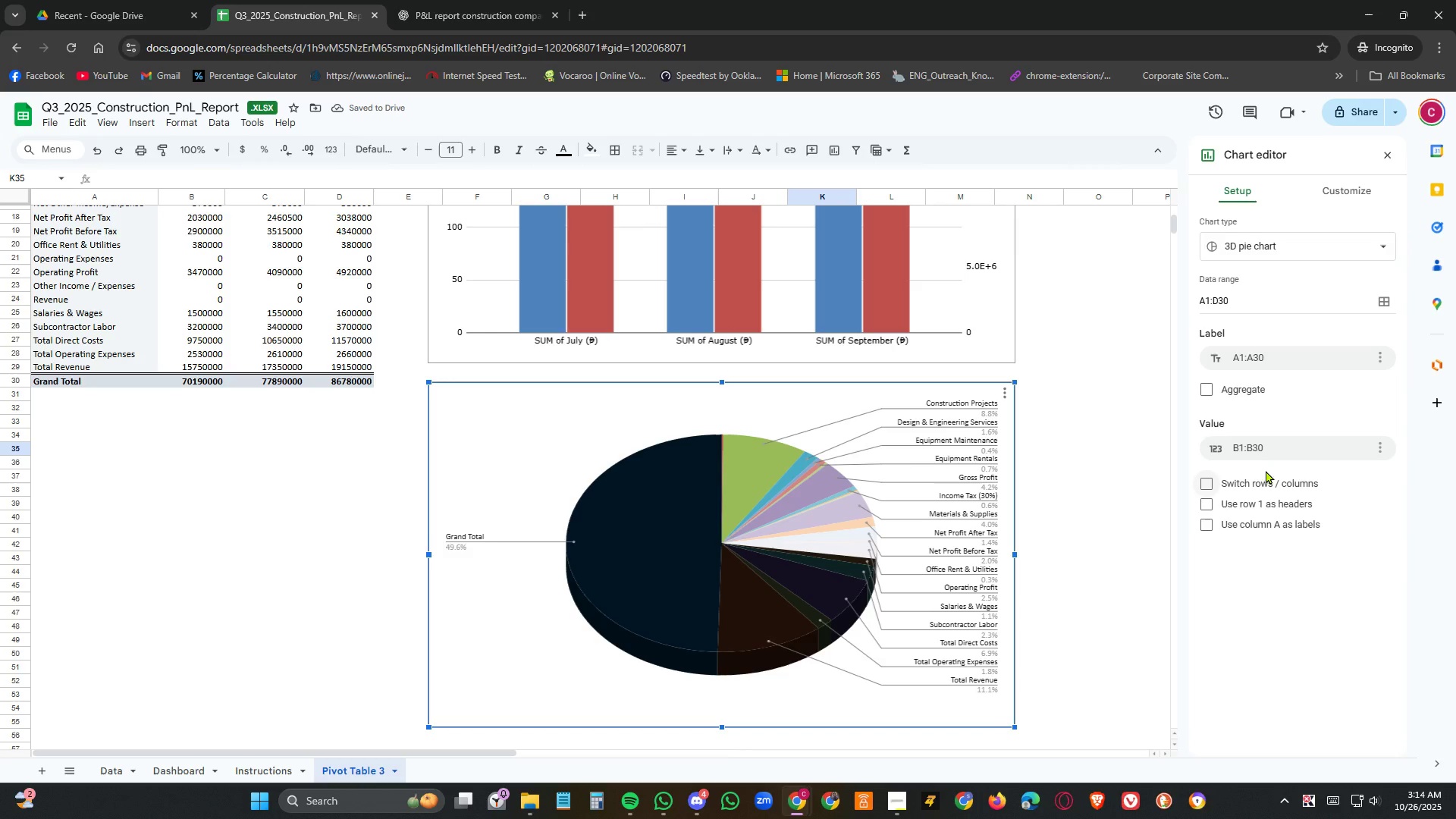 
left_click([1257, 457])
 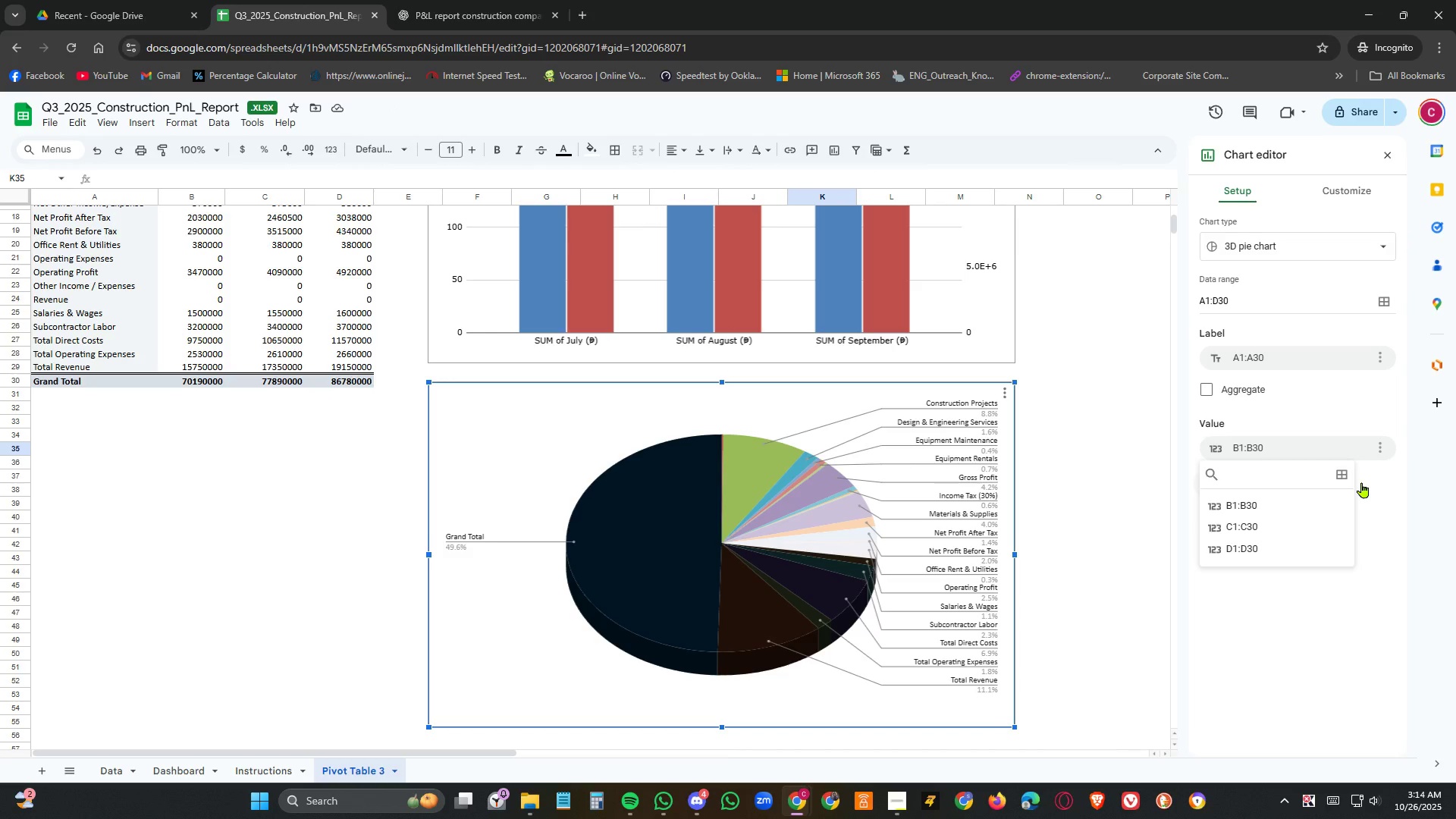 
left_click([1344, 472])
 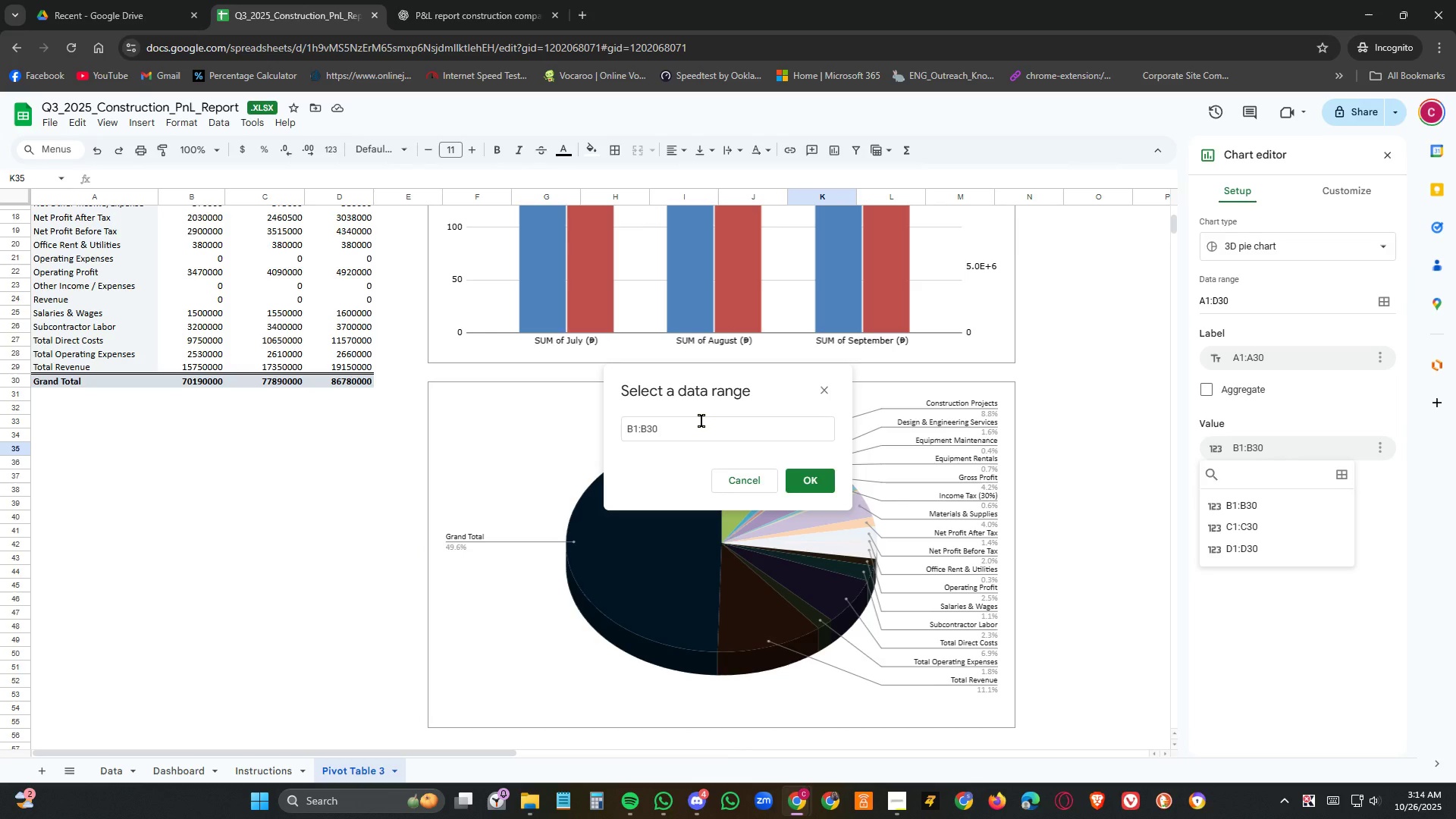 
left_click([700, 421])
 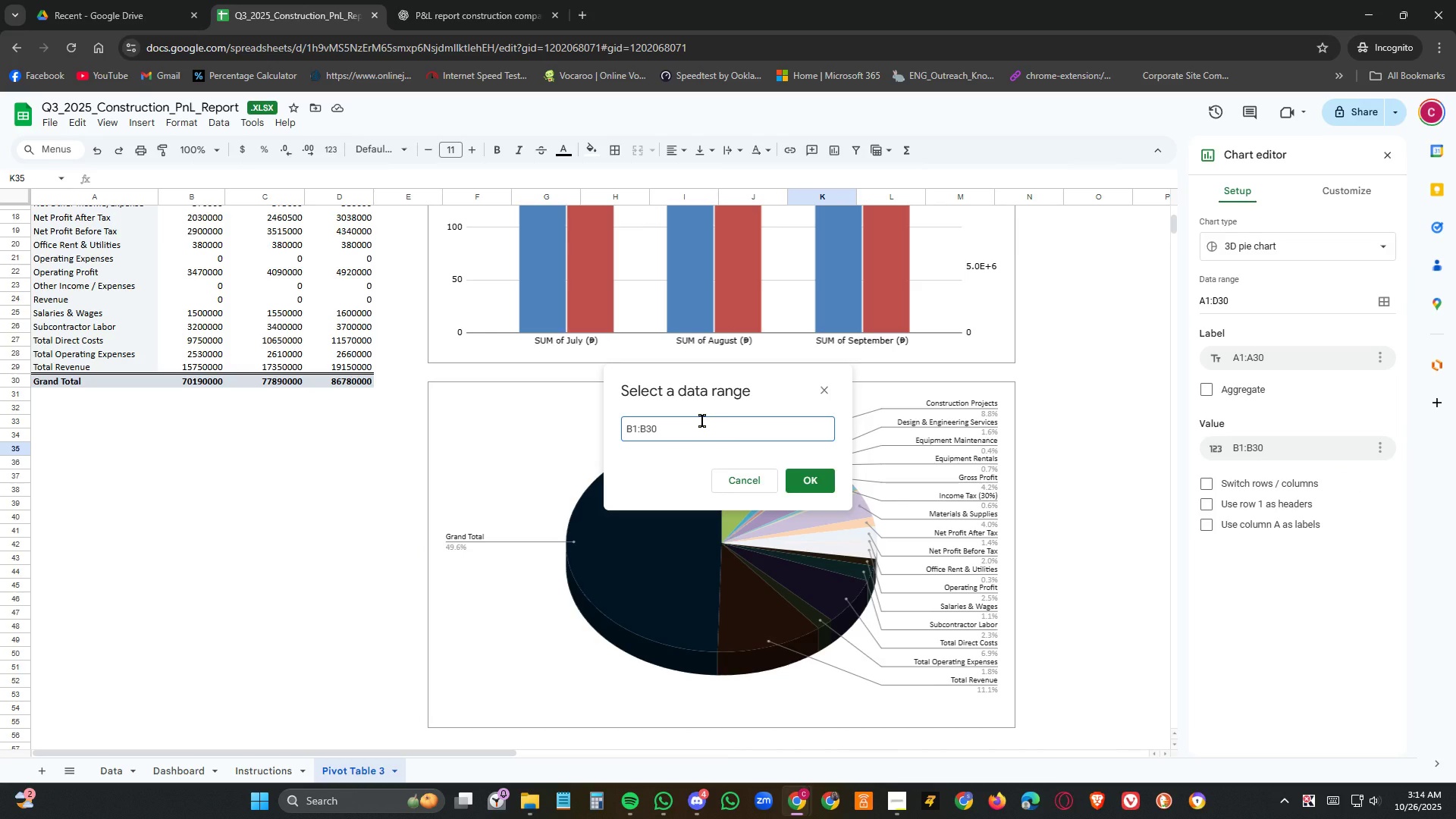 
key(Backspace)
 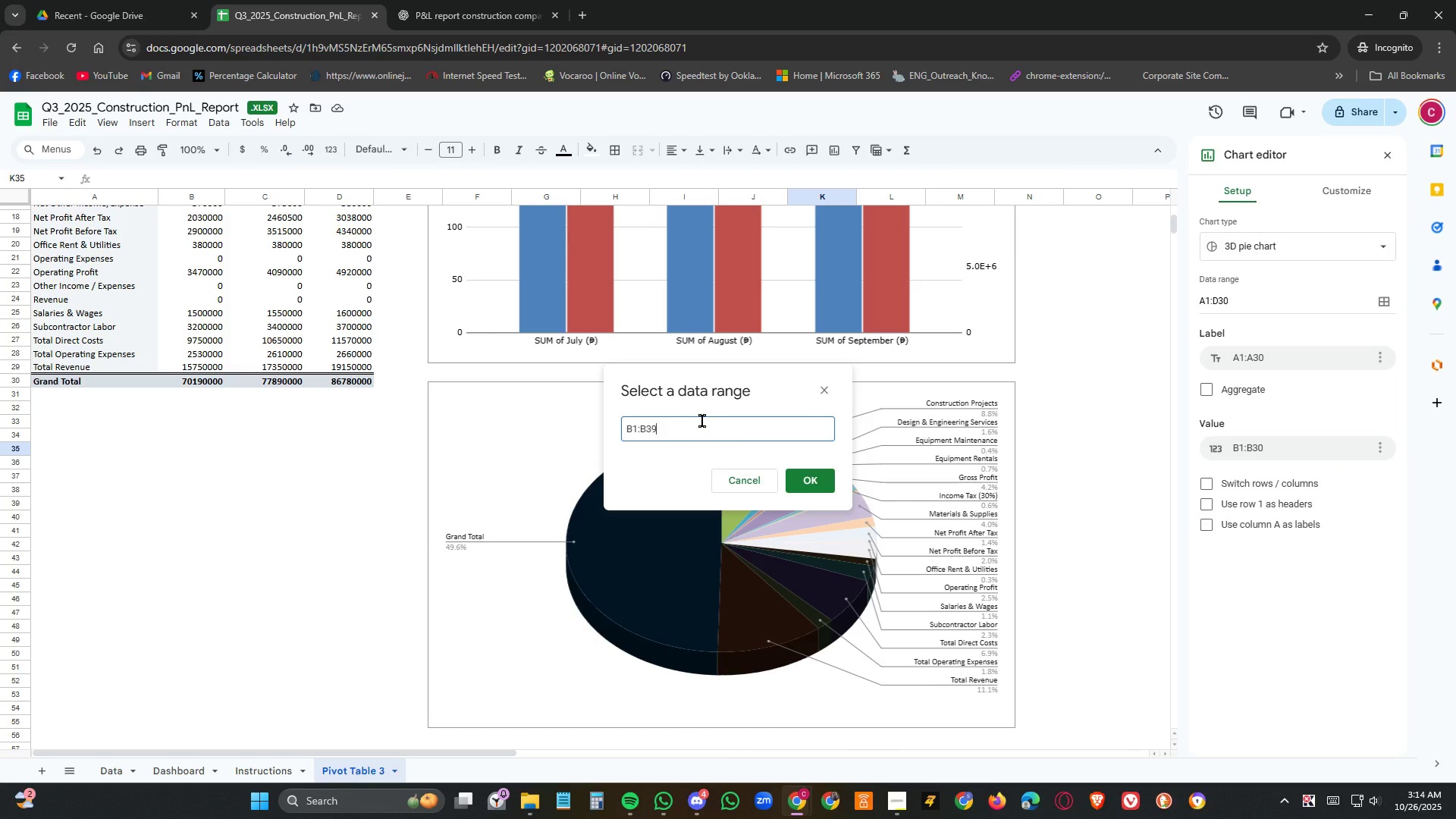 
key(Numpad9)
 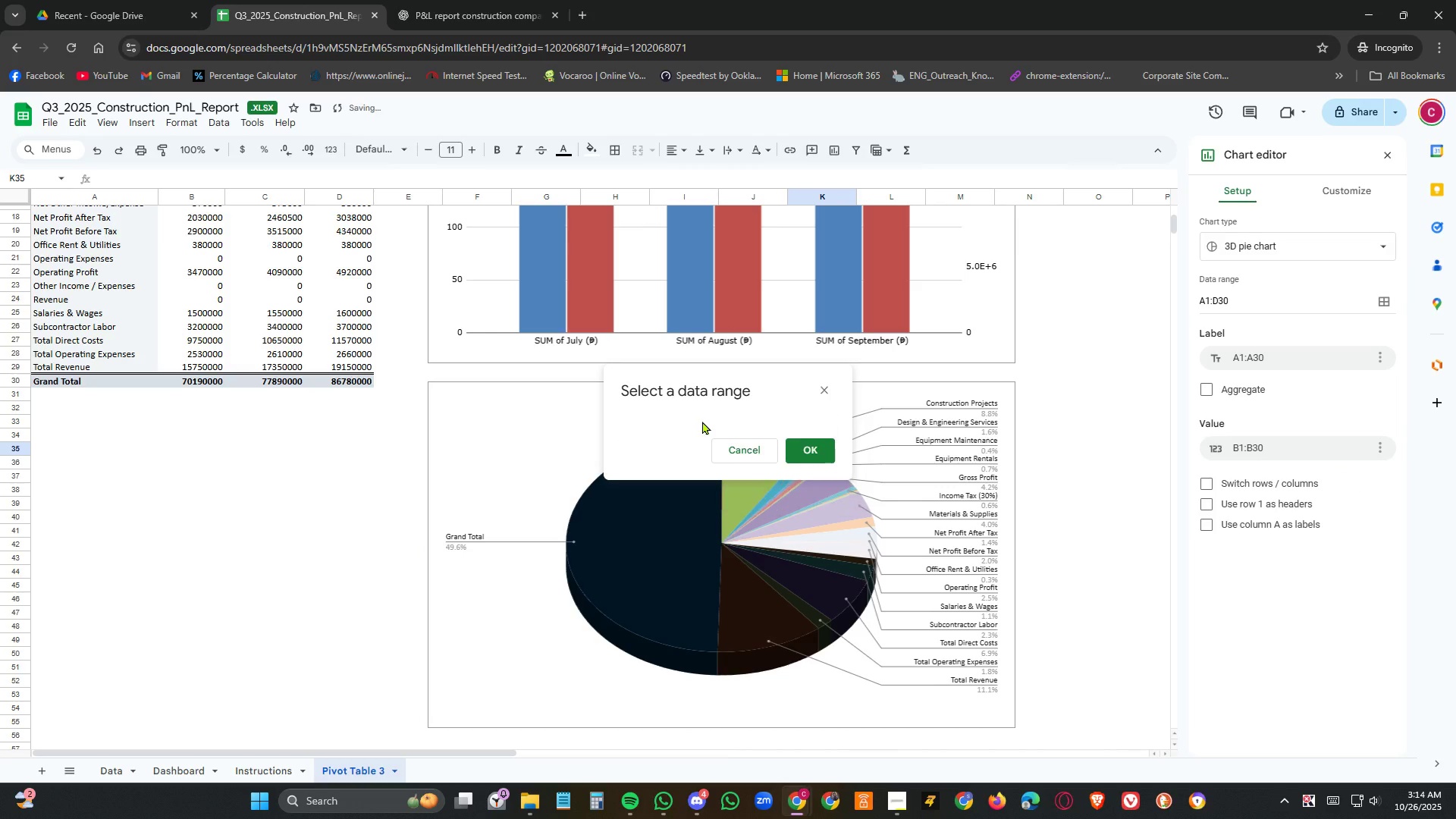 
key(NumpadEnter)
 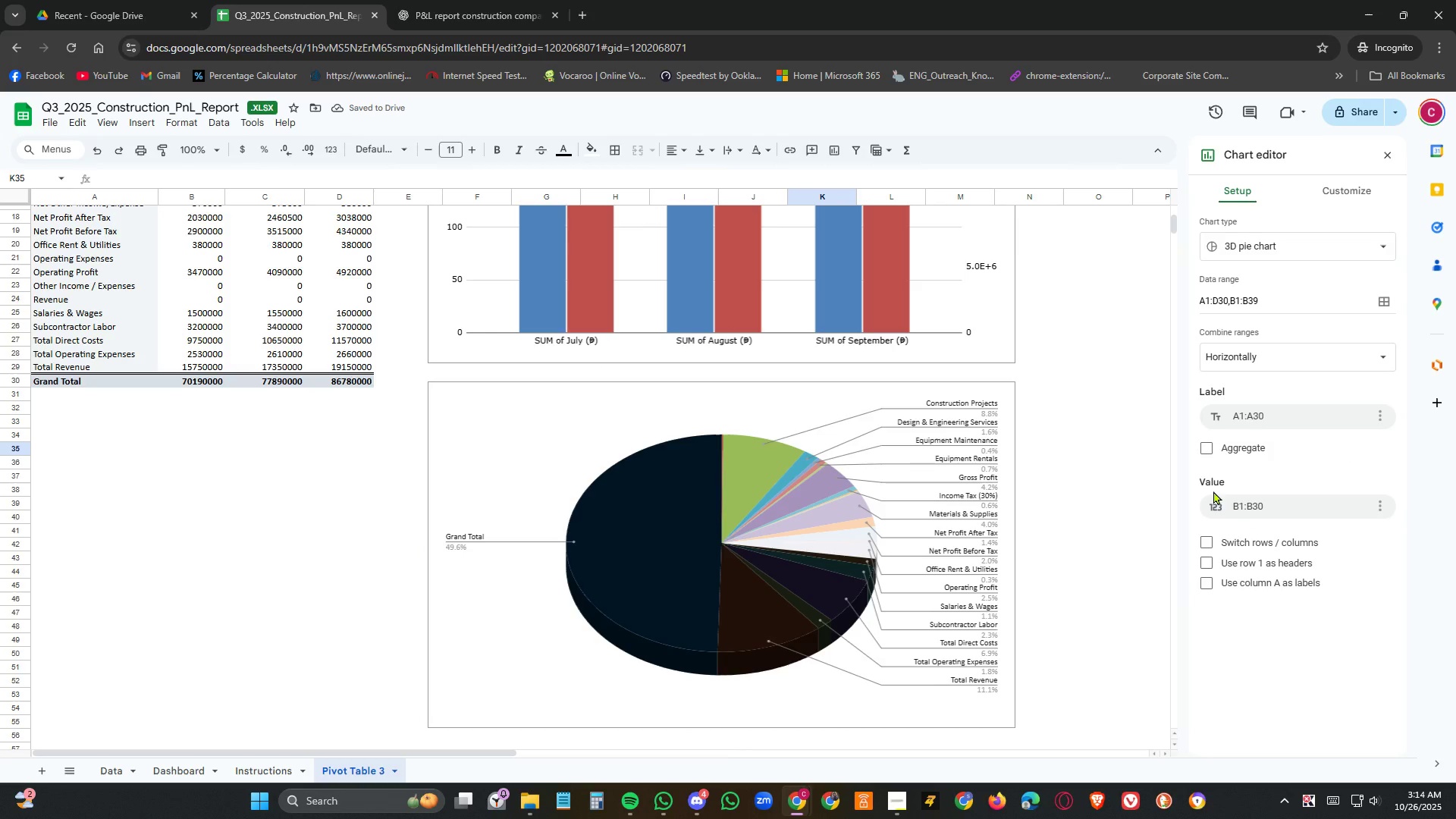 
left_click([1257, 508])
 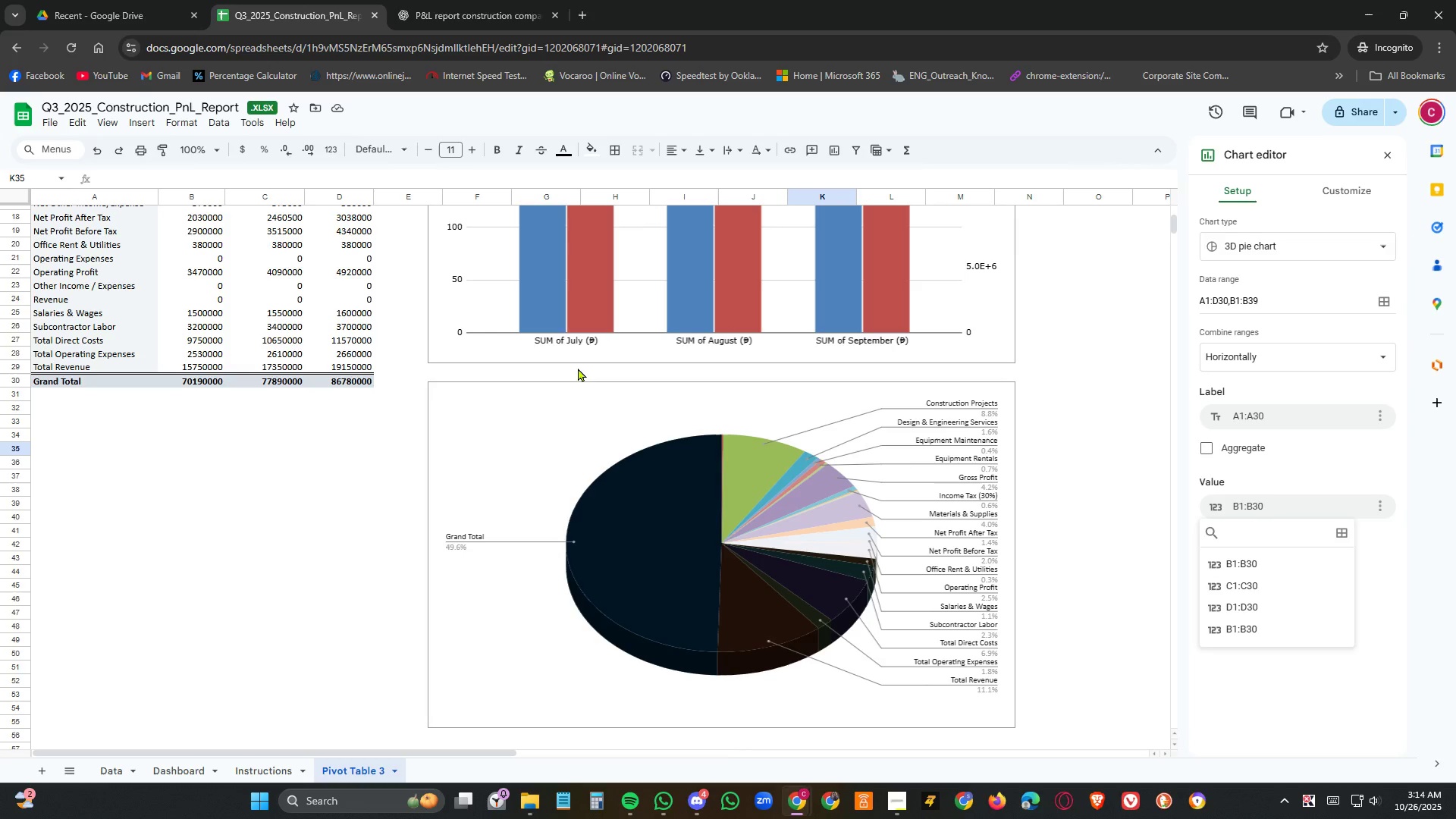 
wait(7.65)
 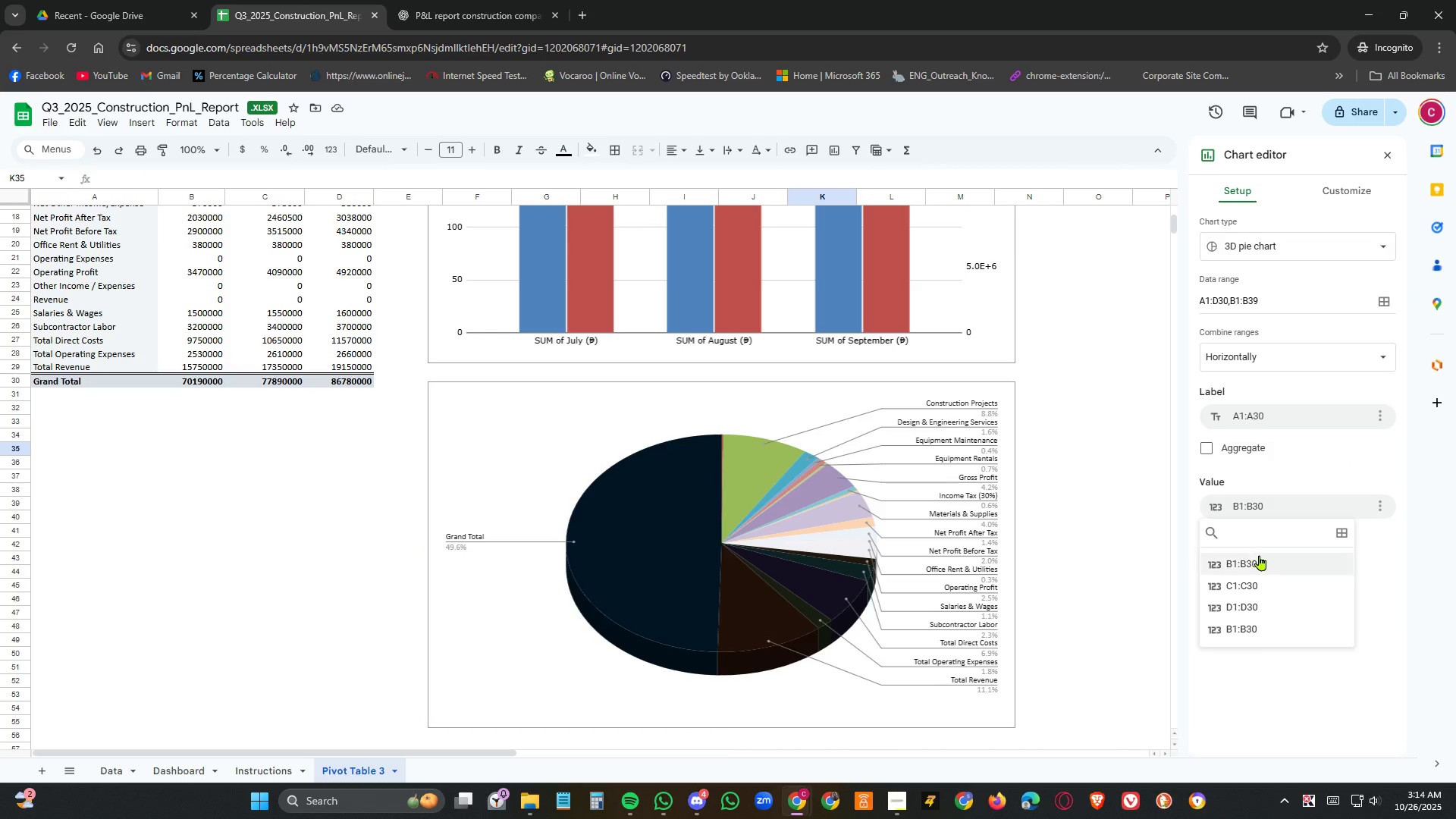 
left_click([678, 519])
 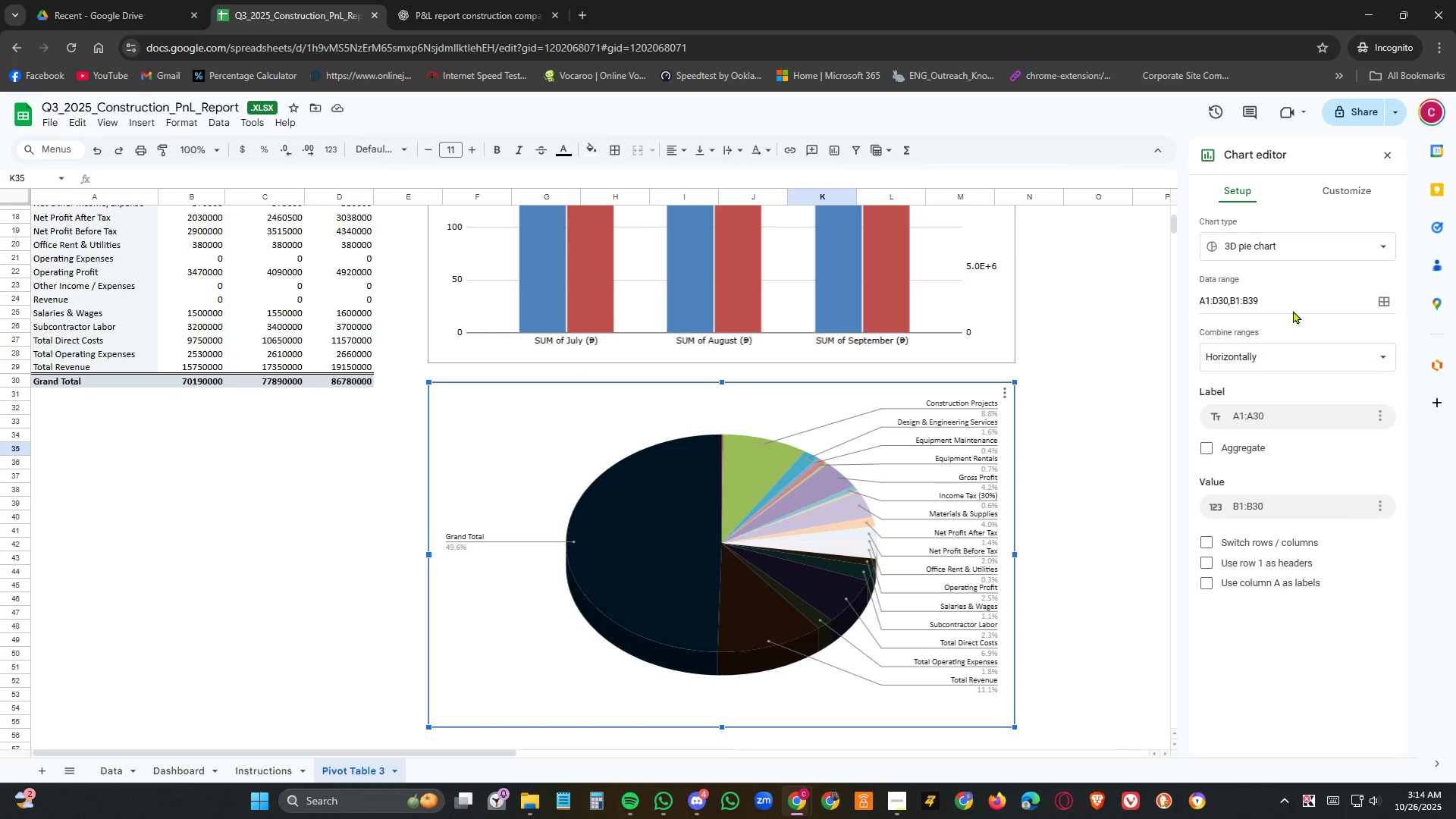 
left_click([1275, 307])
 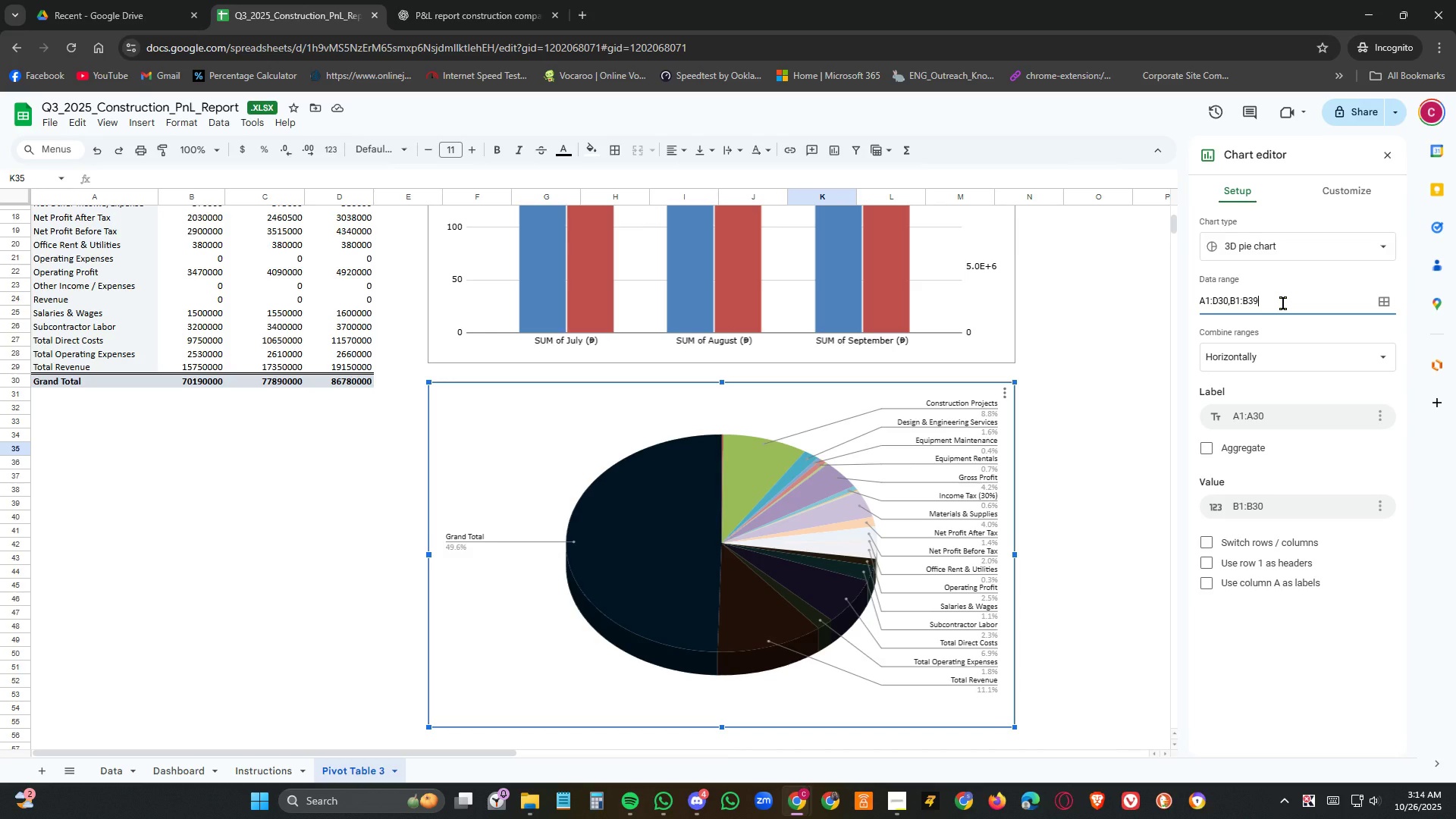 
wait(6.07)
 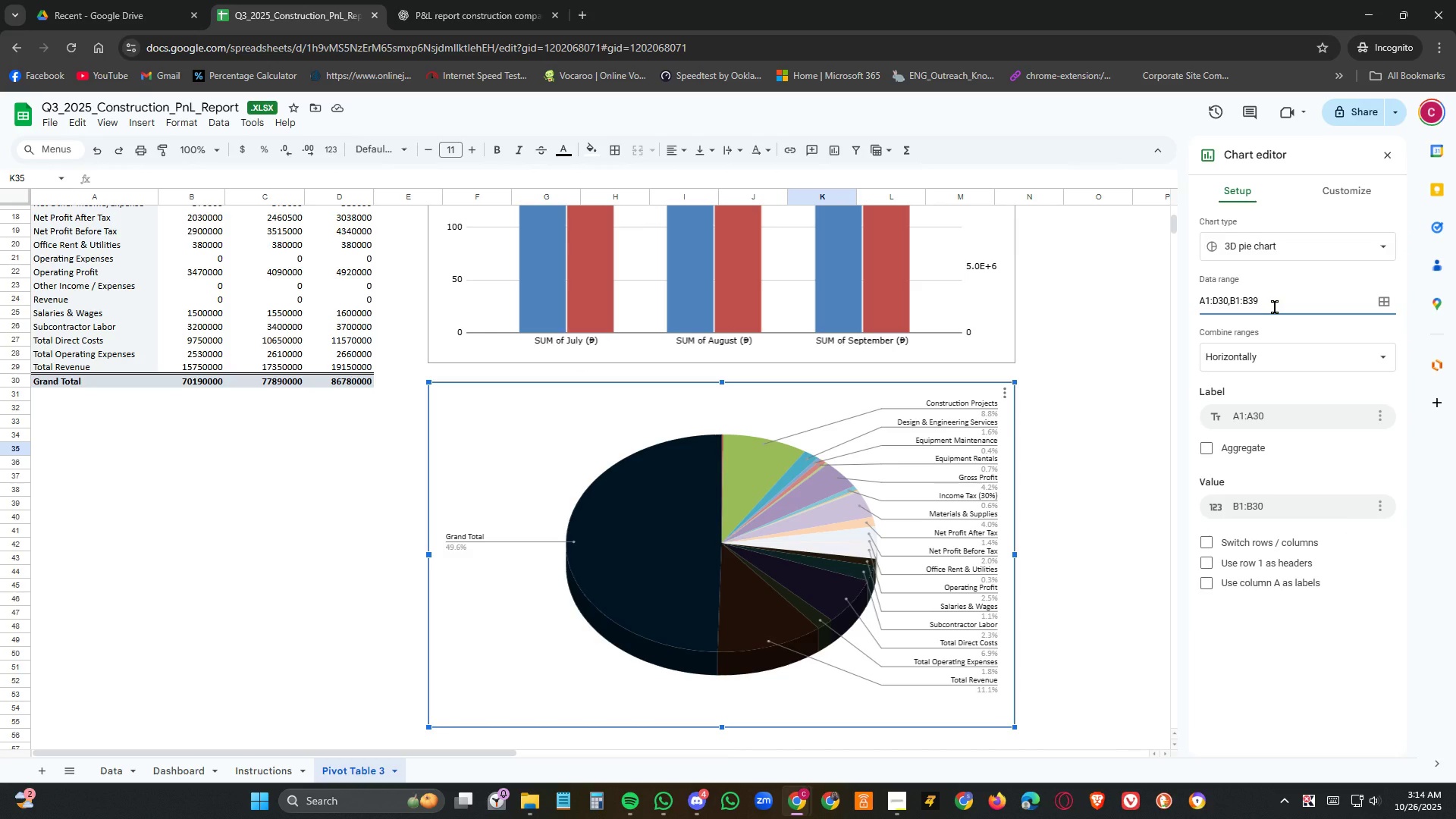 
left_click([1220, 300])
 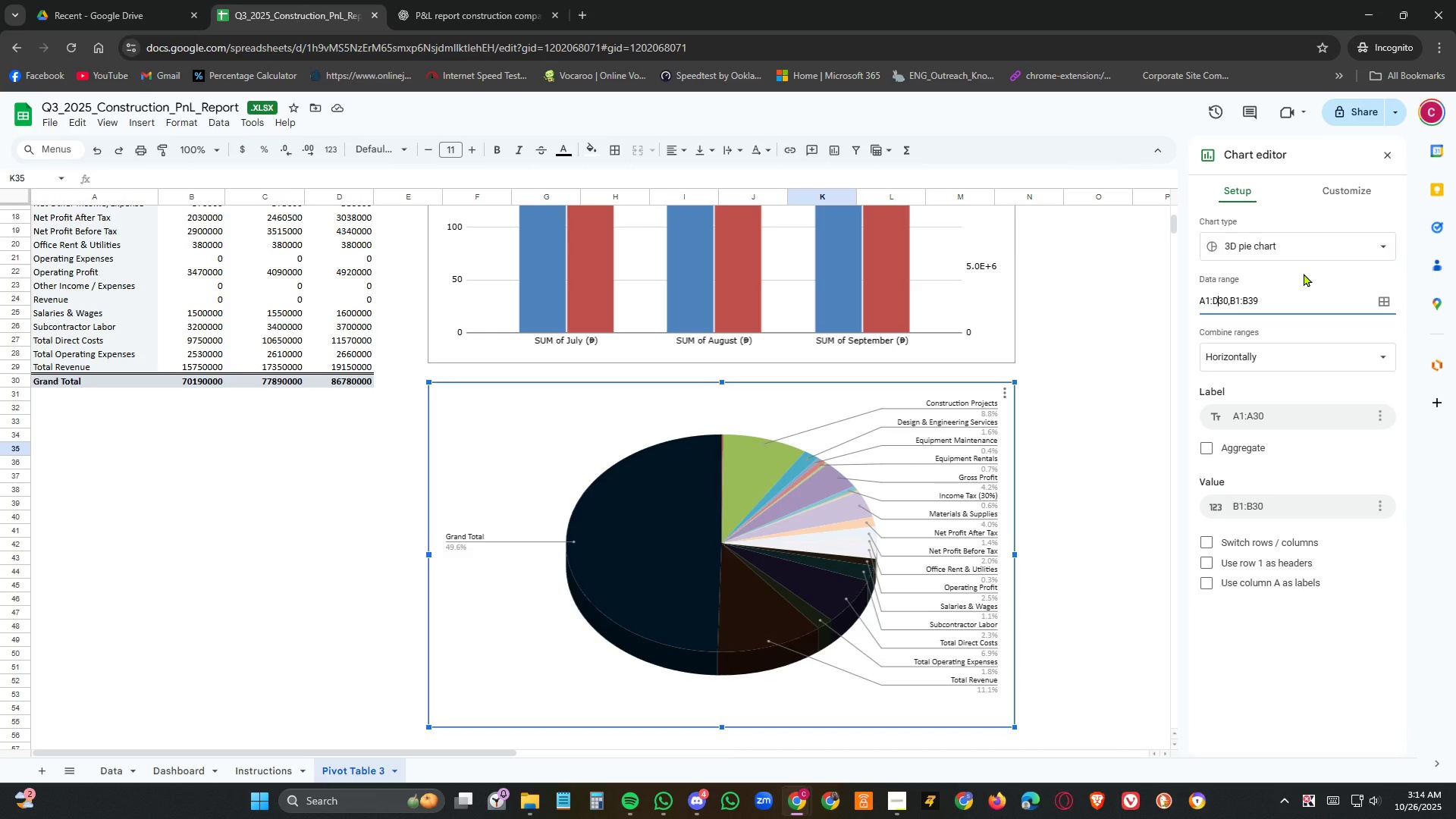 
key(Delete)
 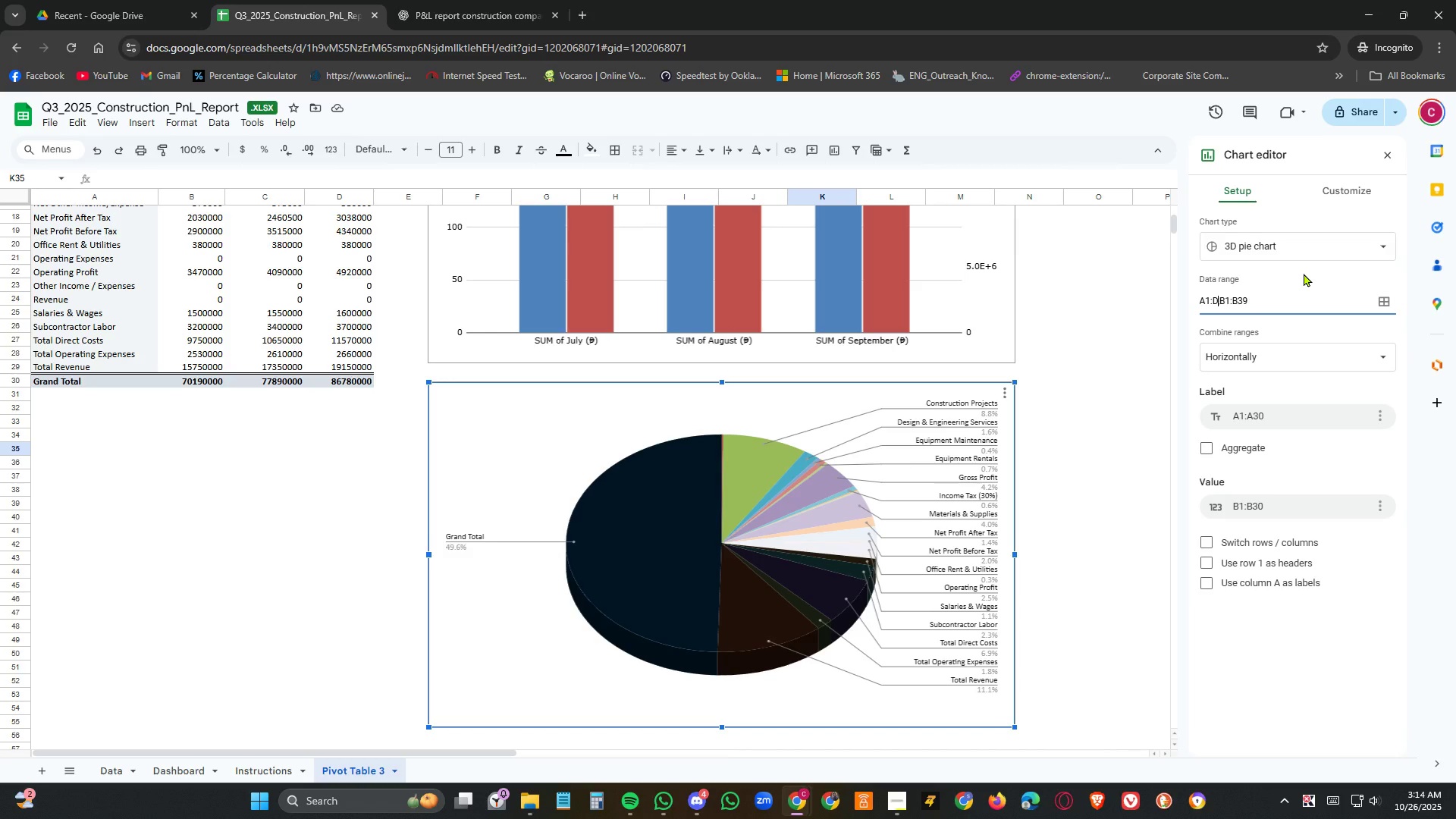 
key(Delete)
 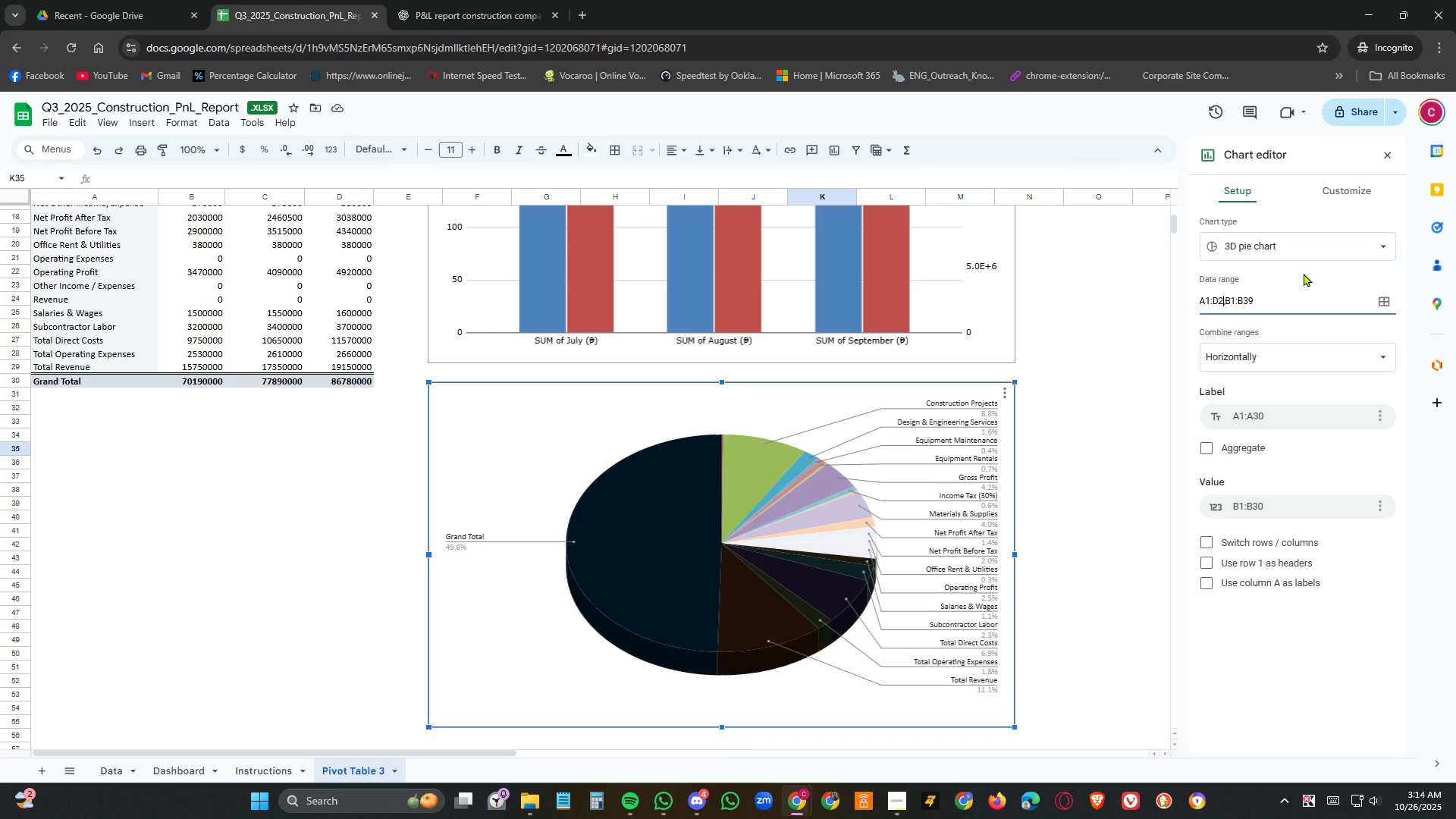 
key(Numpad2)
 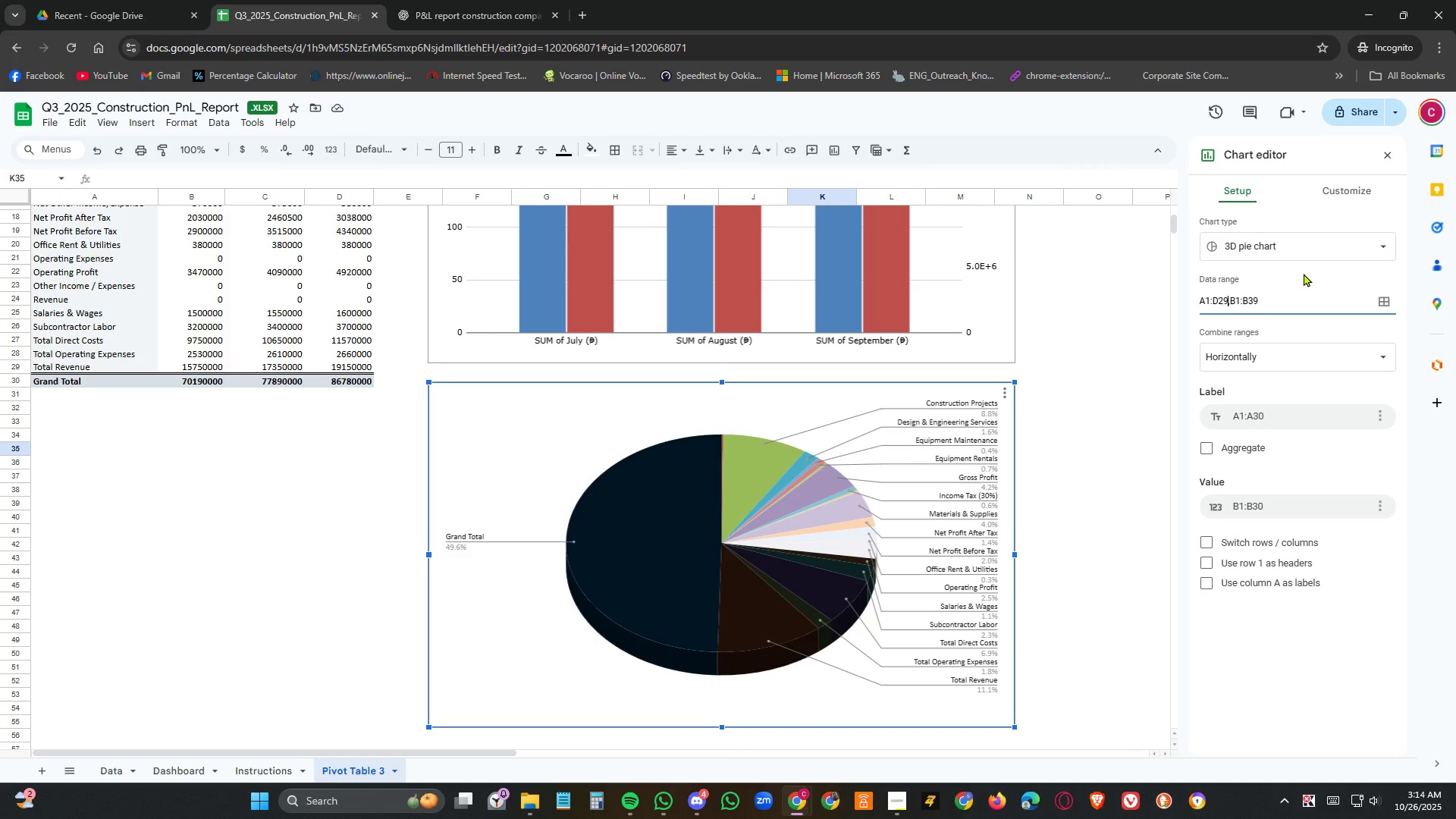 
key(Numpad9)
 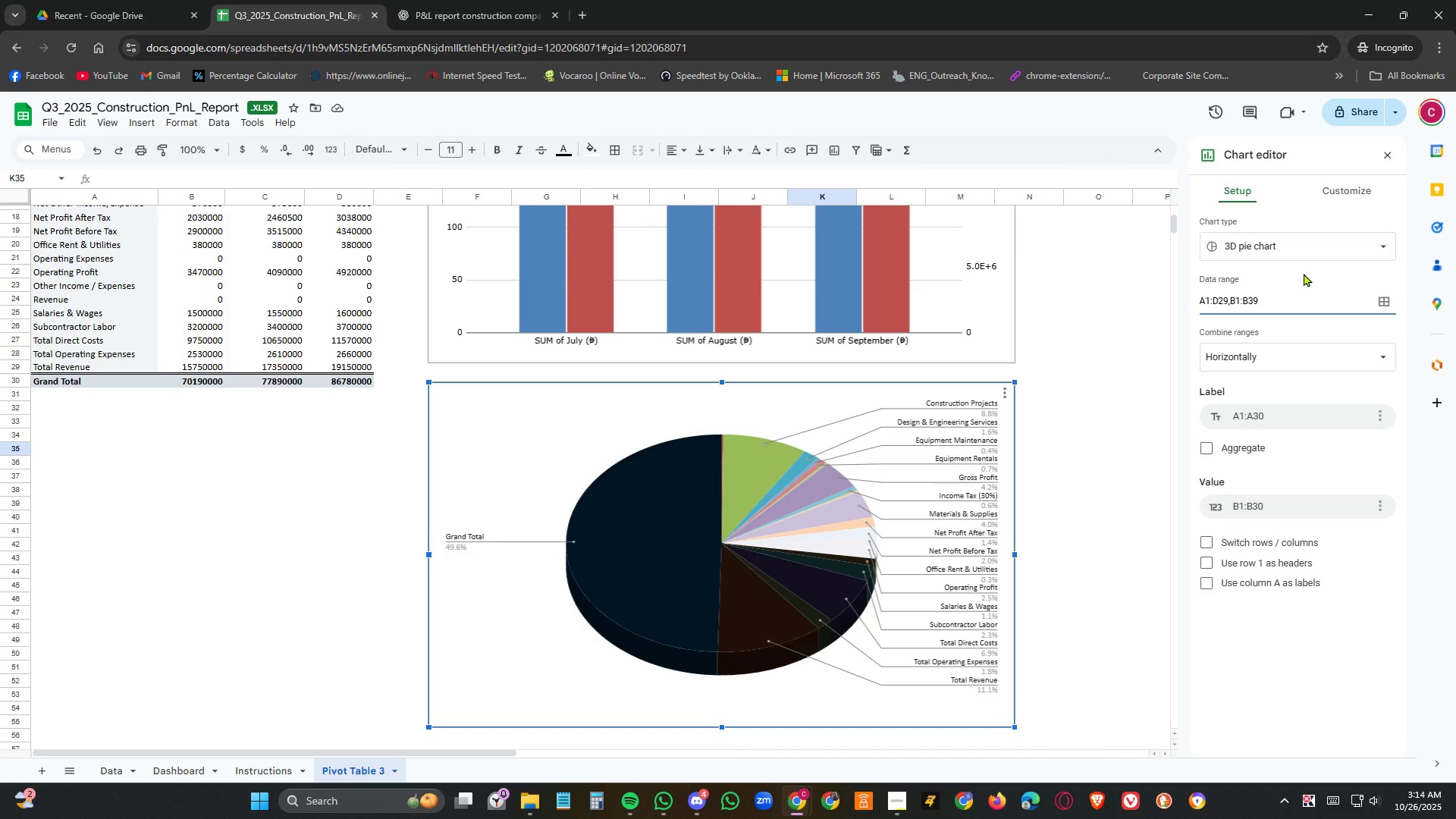 
key(ArrowRight)
 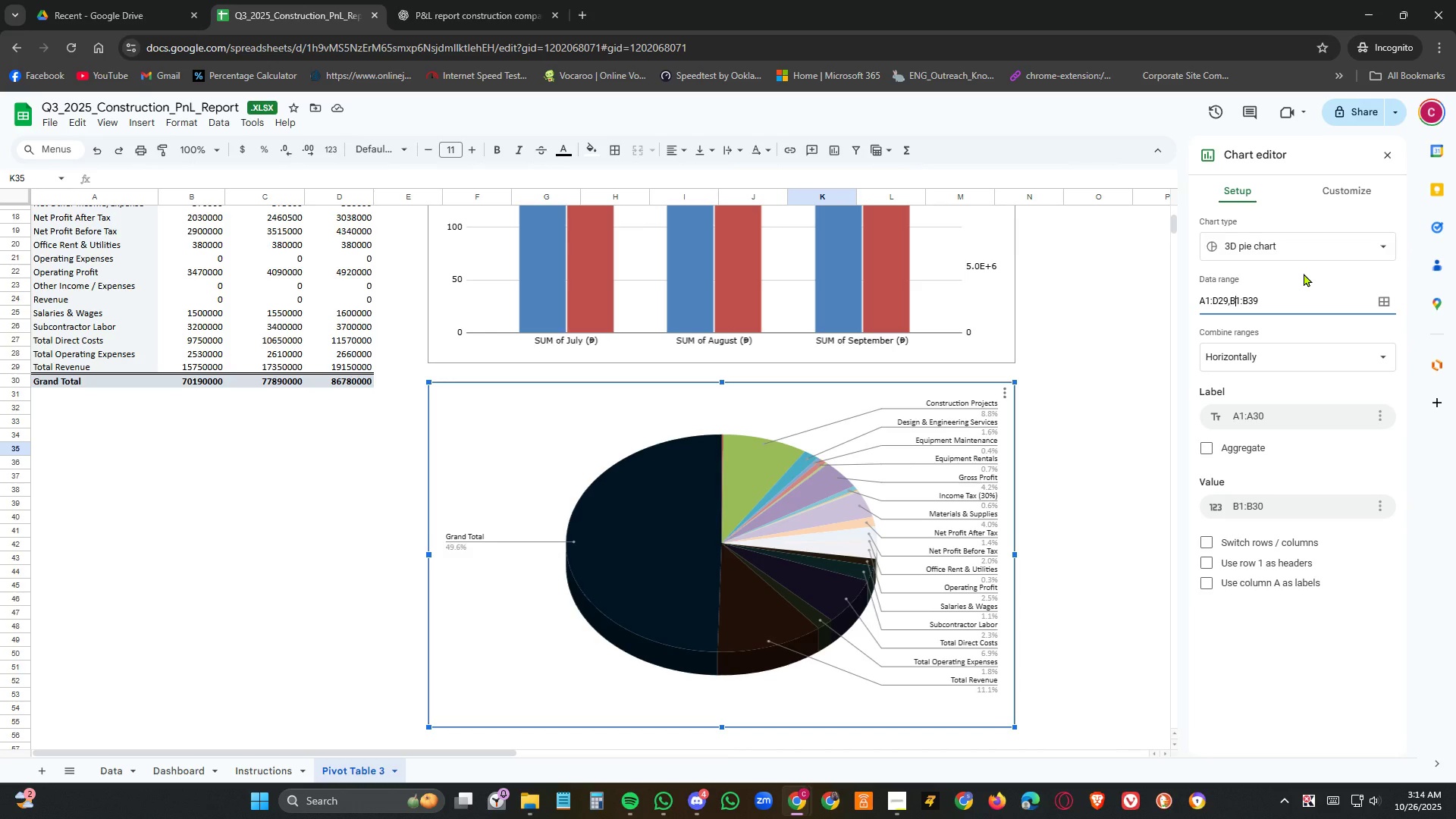 
key(ArrowRight)
 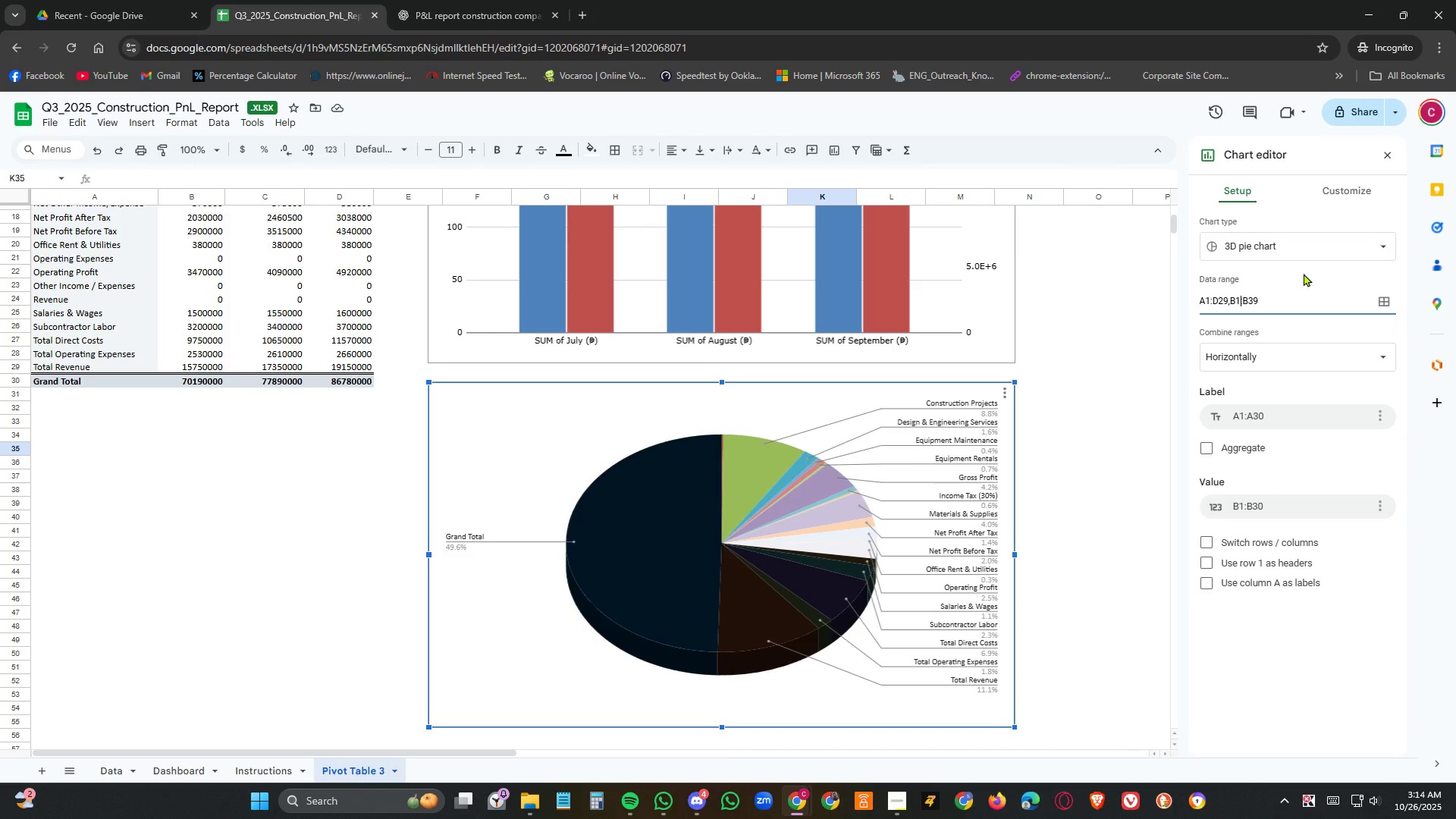 
key(ArrowRight)
 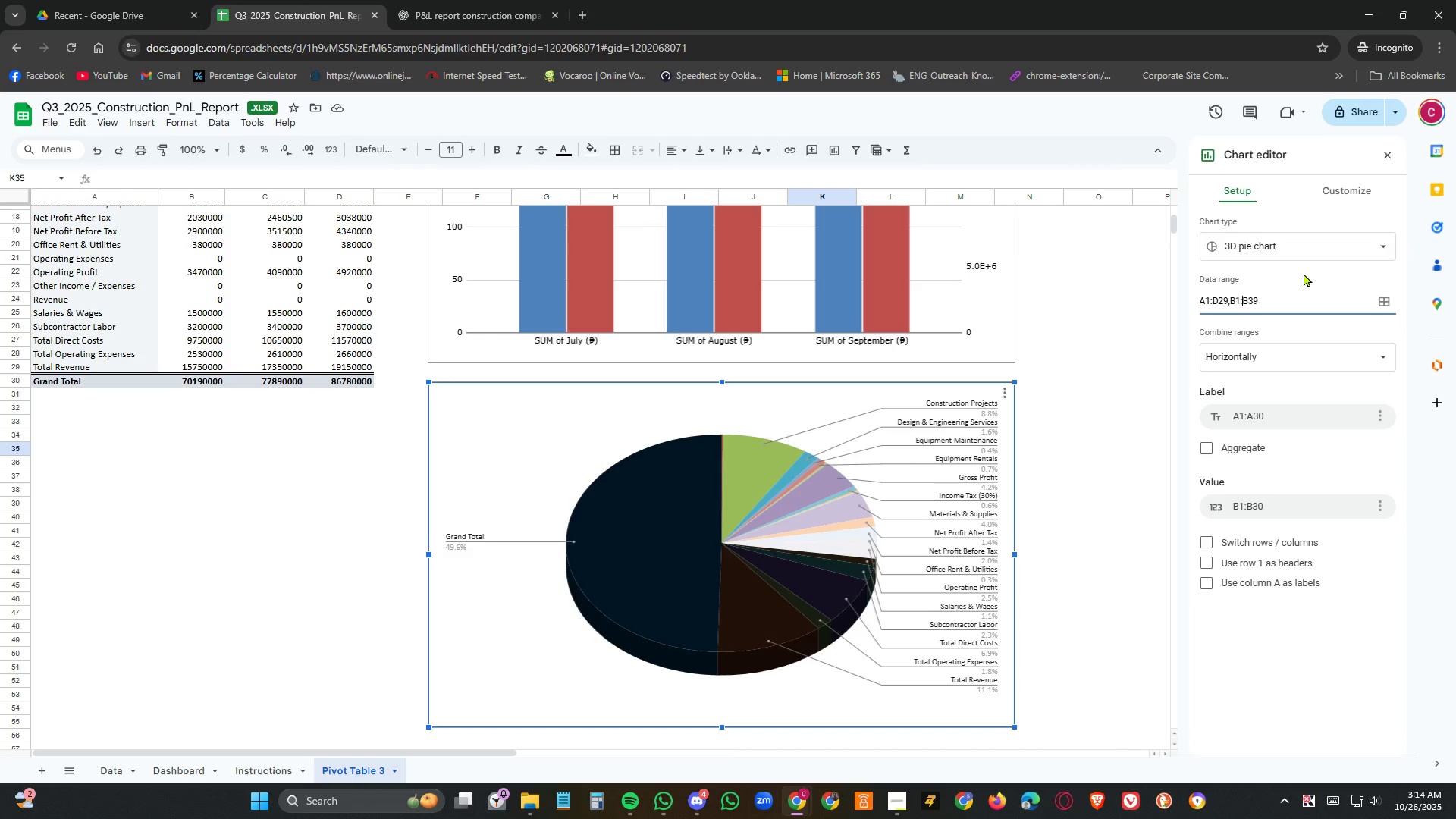 
key(ArrowRight)
 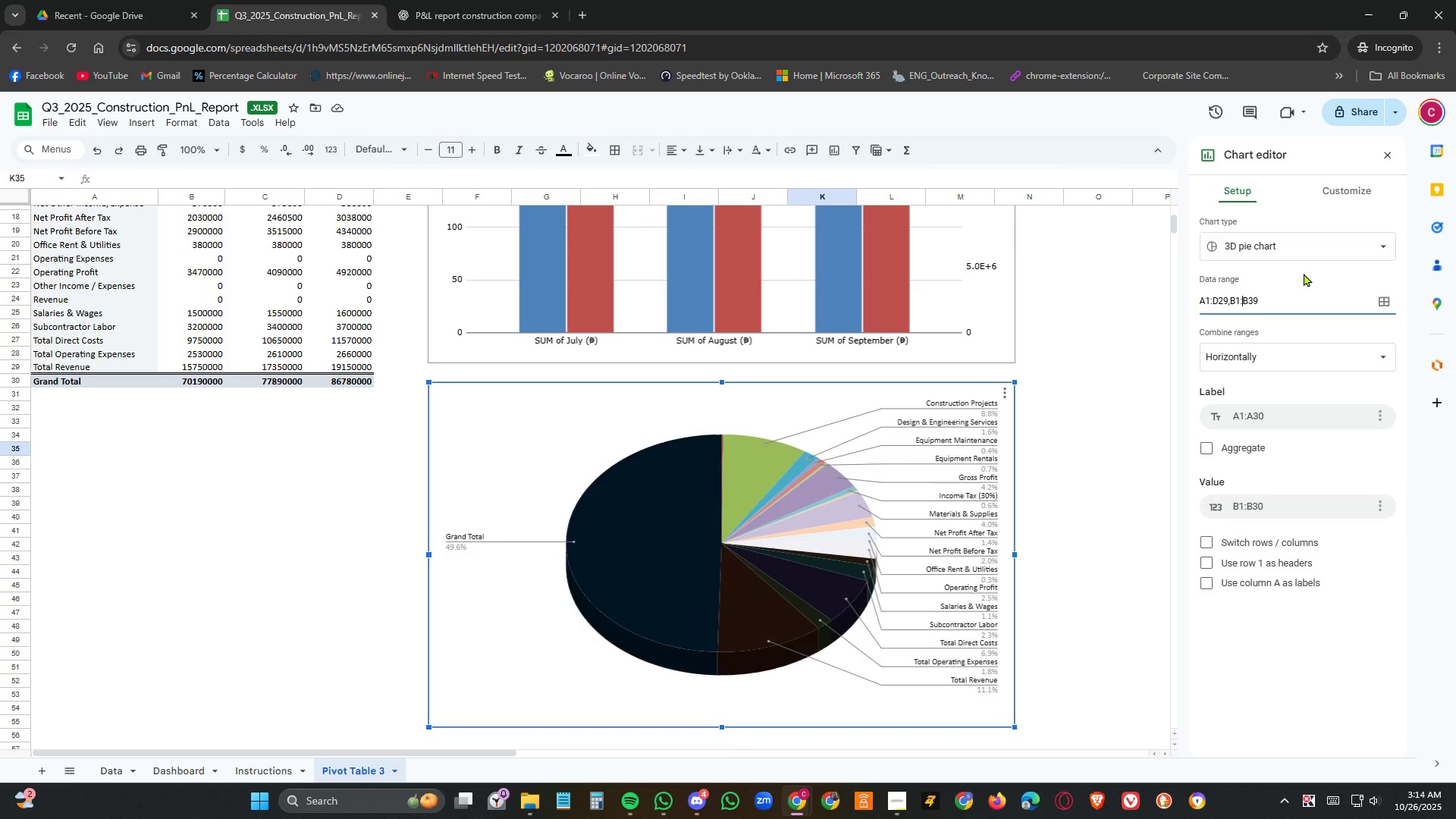 
key(ArrowRight)
 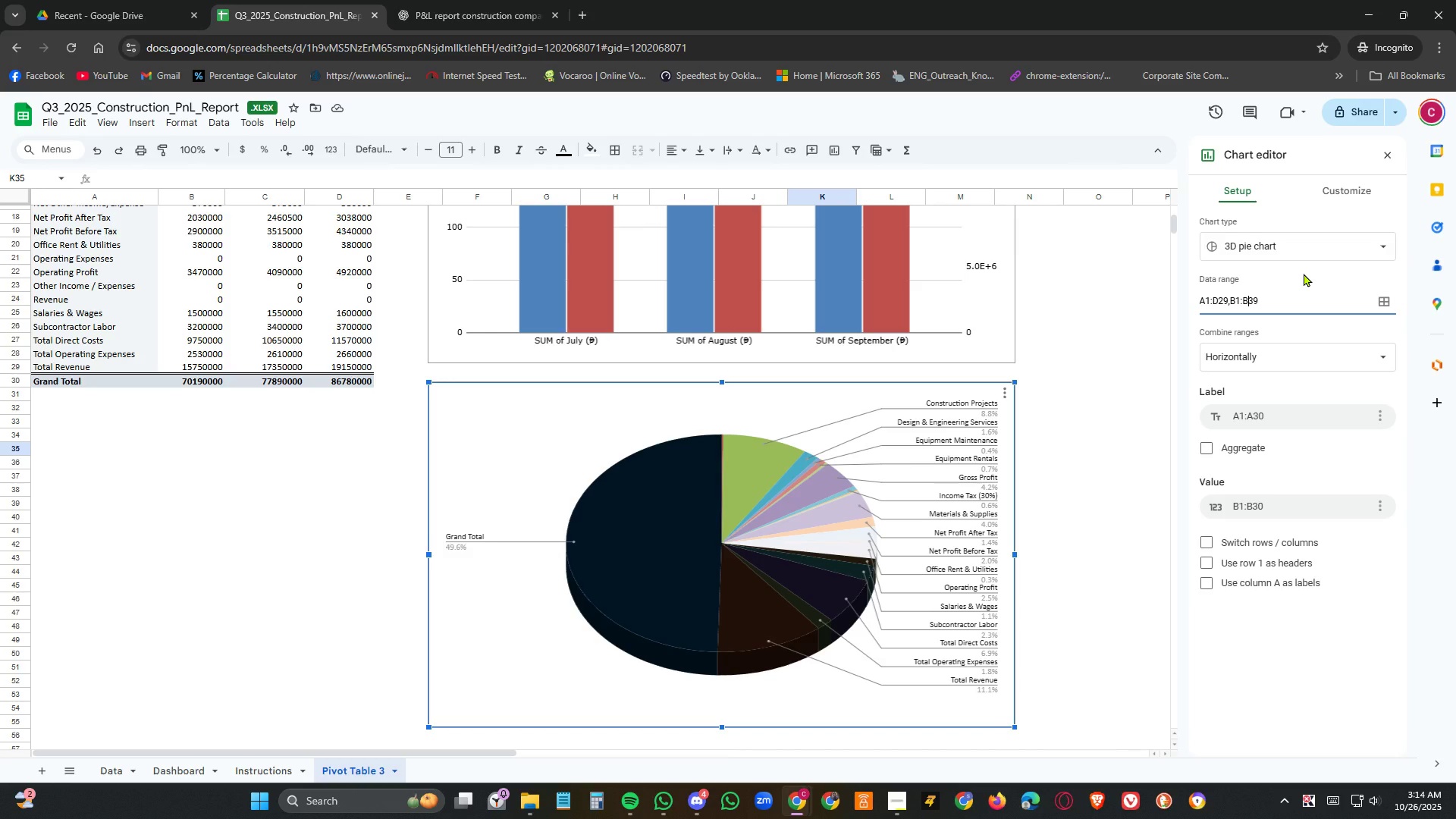 
key(Delete)
 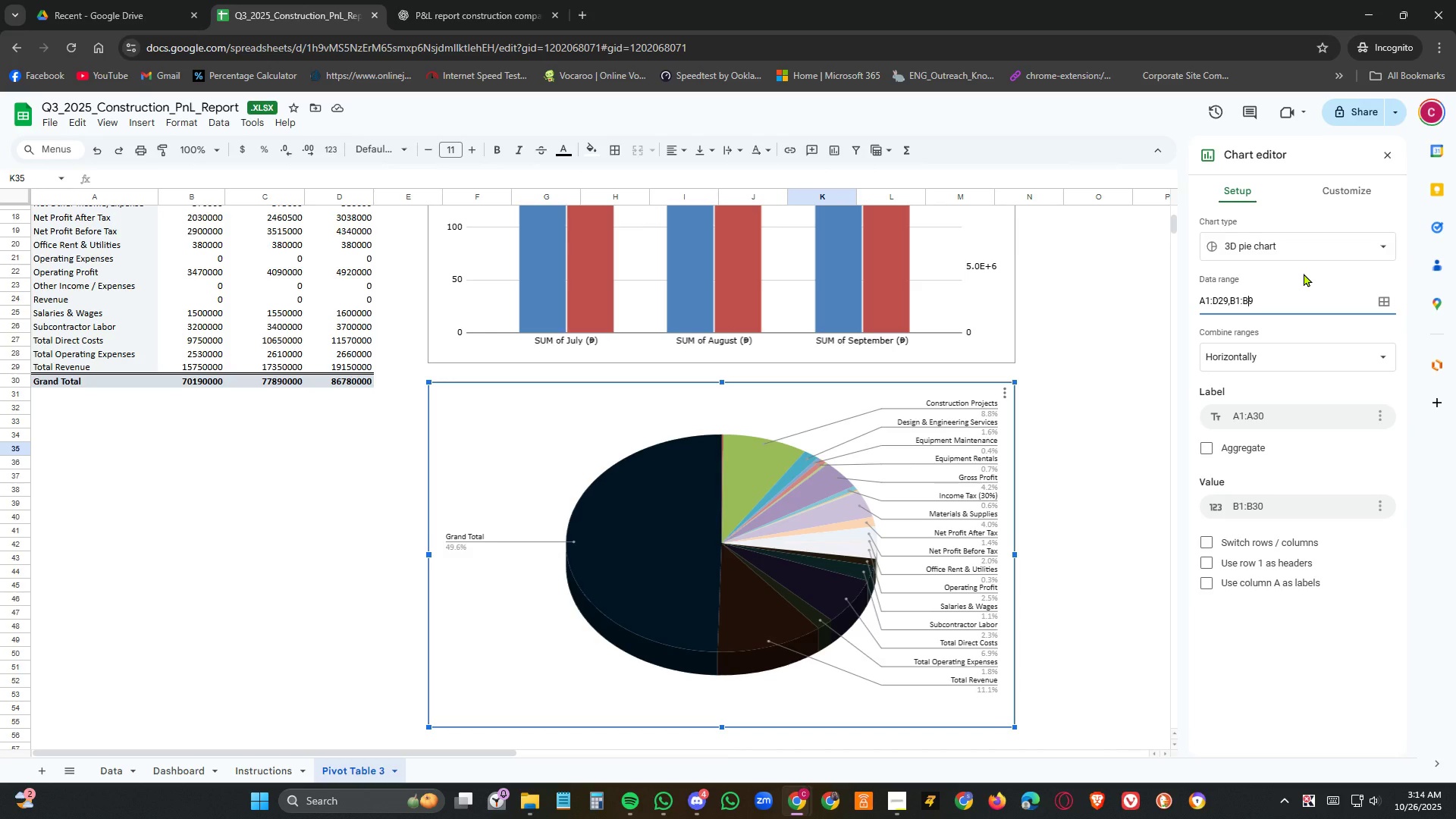 
key(Numpad2)
 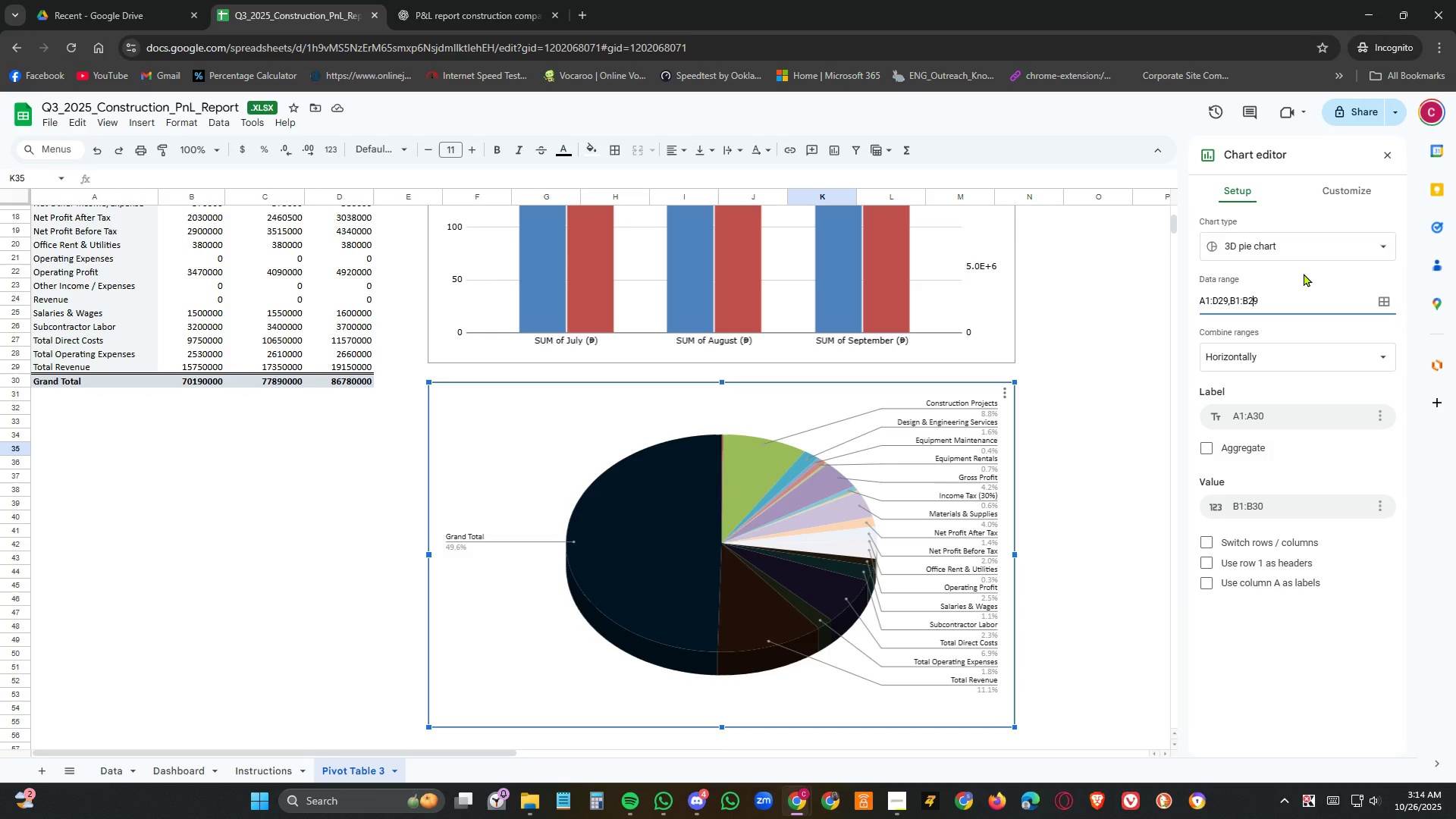 
key(NumpadEnter)
 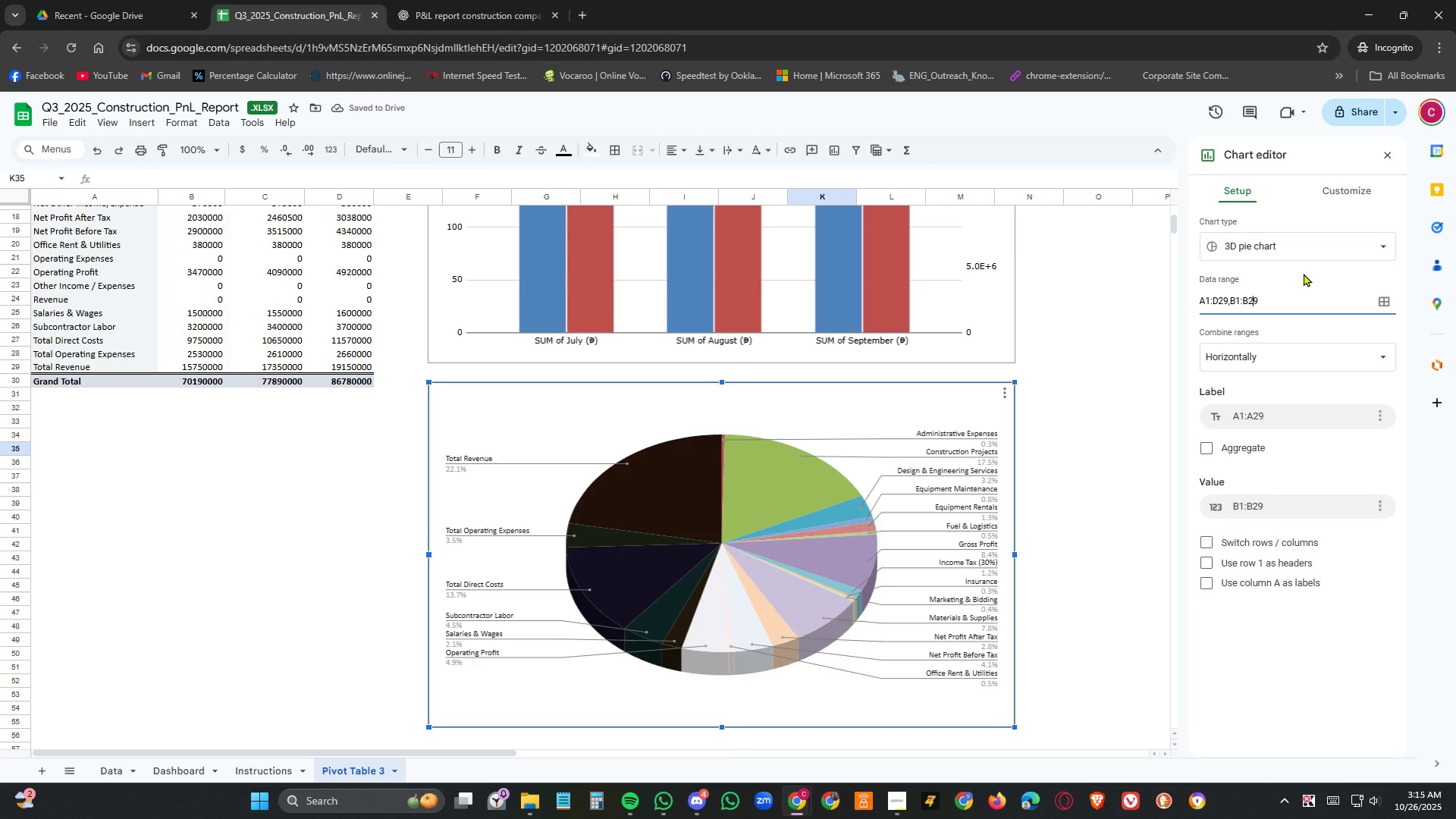 
scroll: coordinate [1390, 369], scroll_direction: up, amount: 4.0
 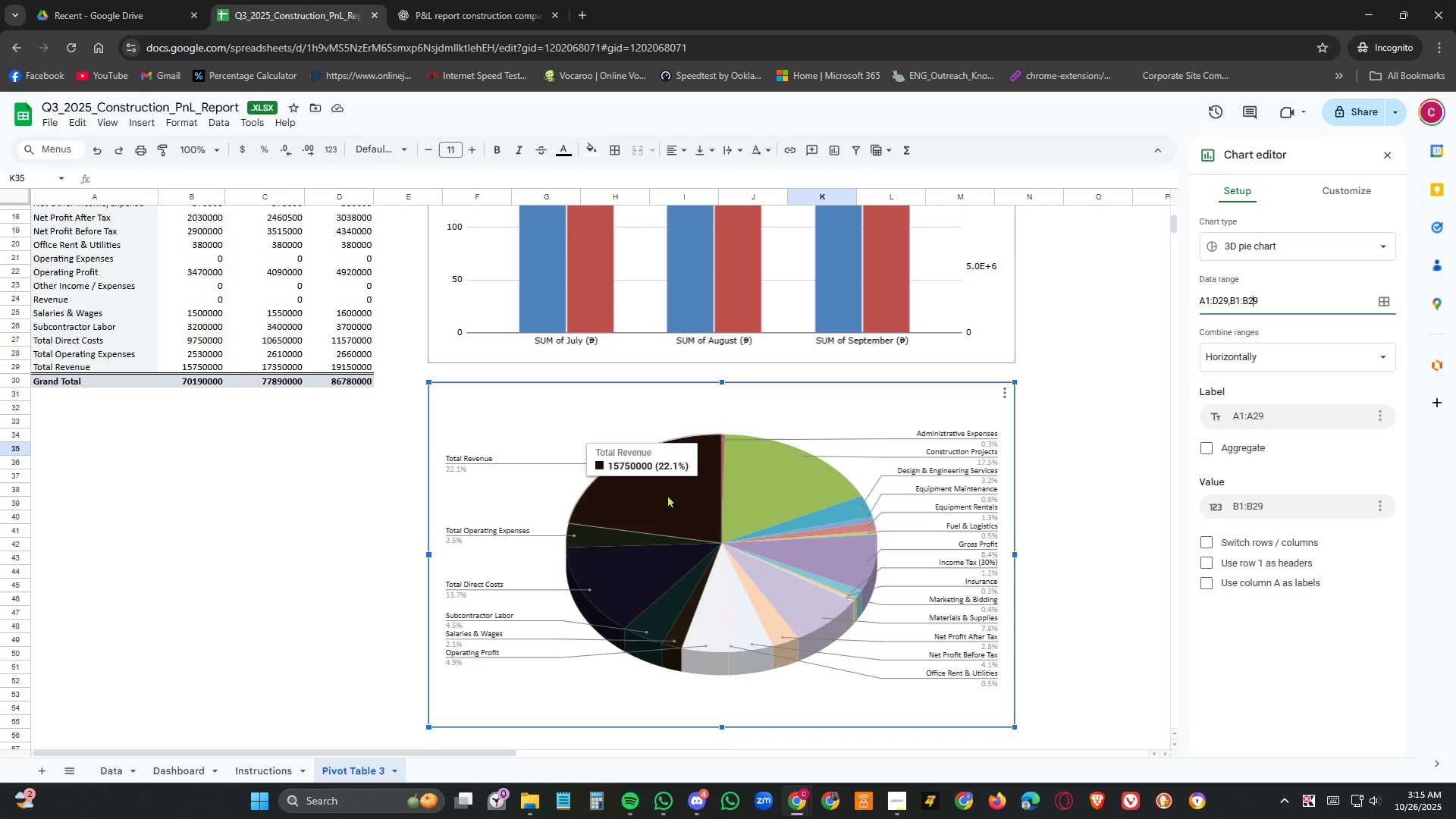 
left_click([667, 494])
 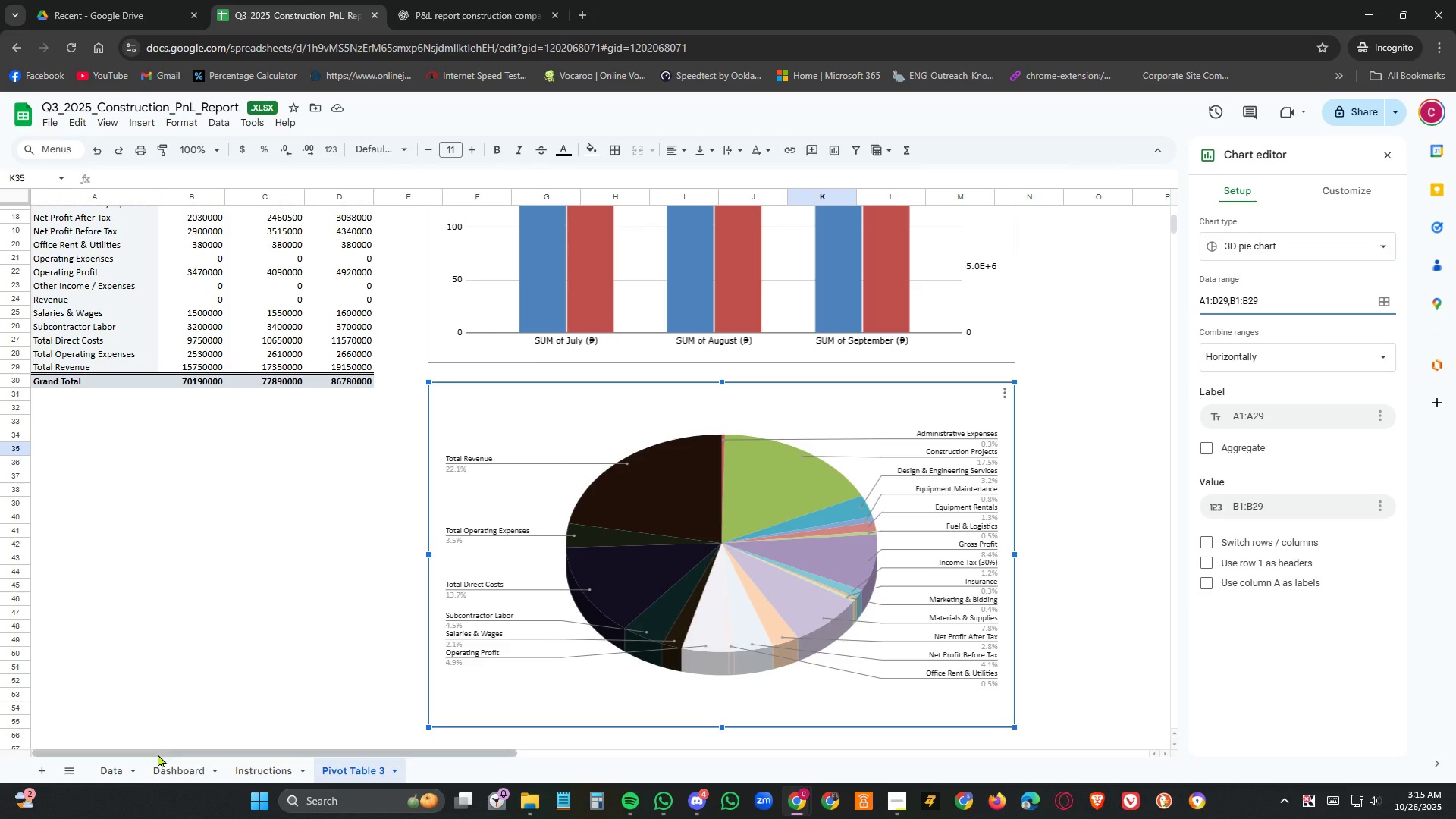 
left_click([259, 767])
 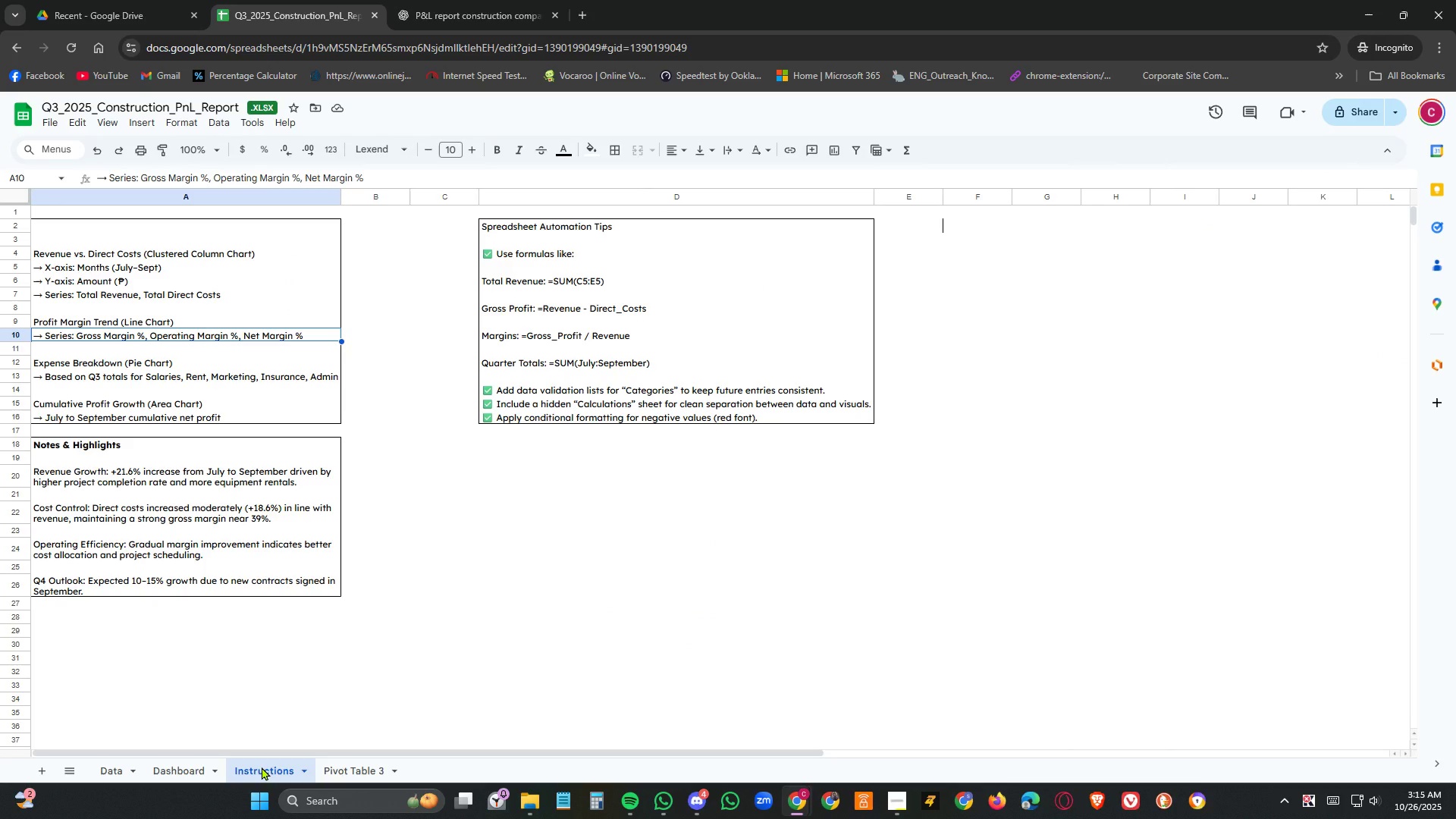 
wait(8.18)
 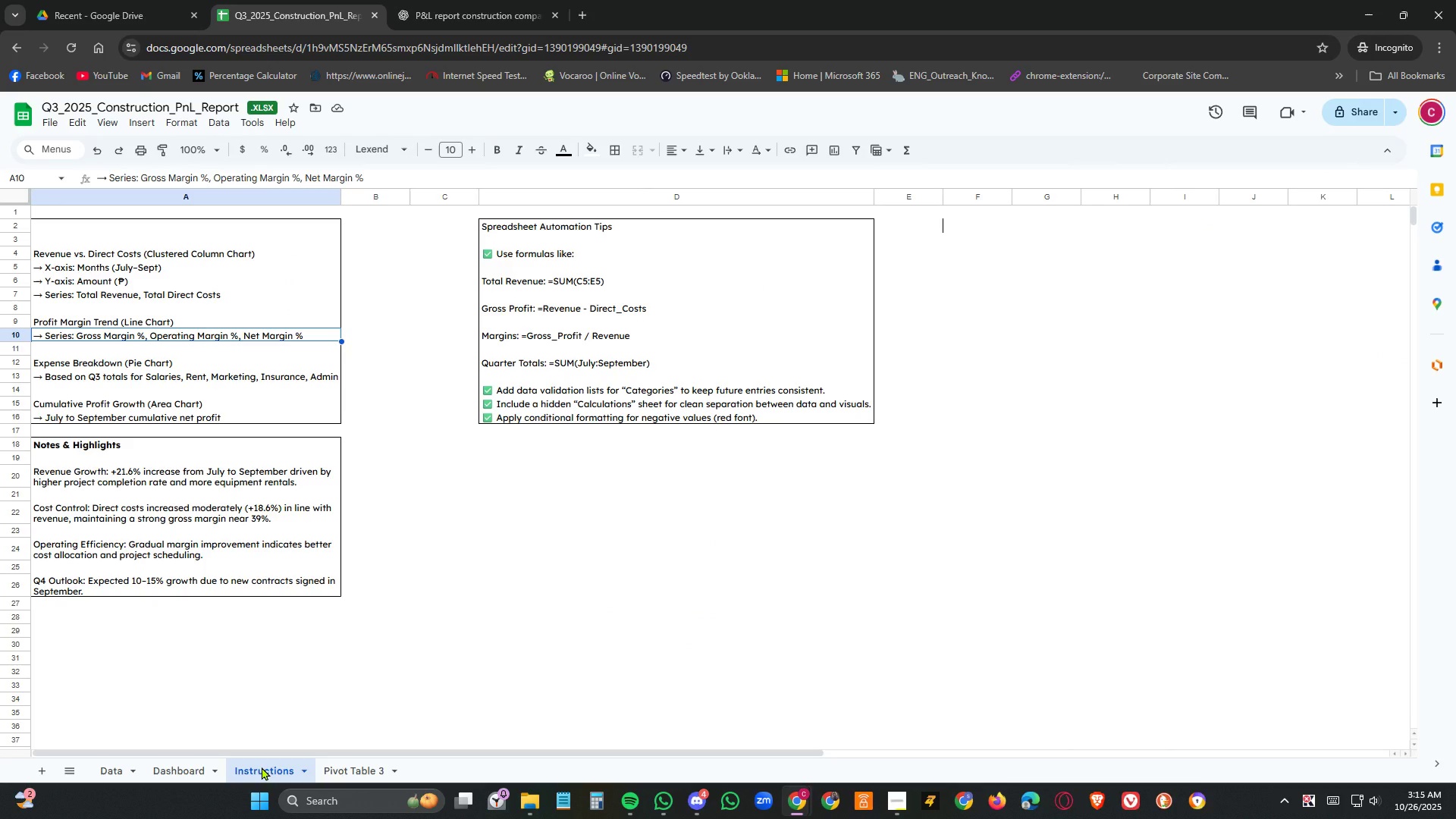 
left_click([350, 764])
 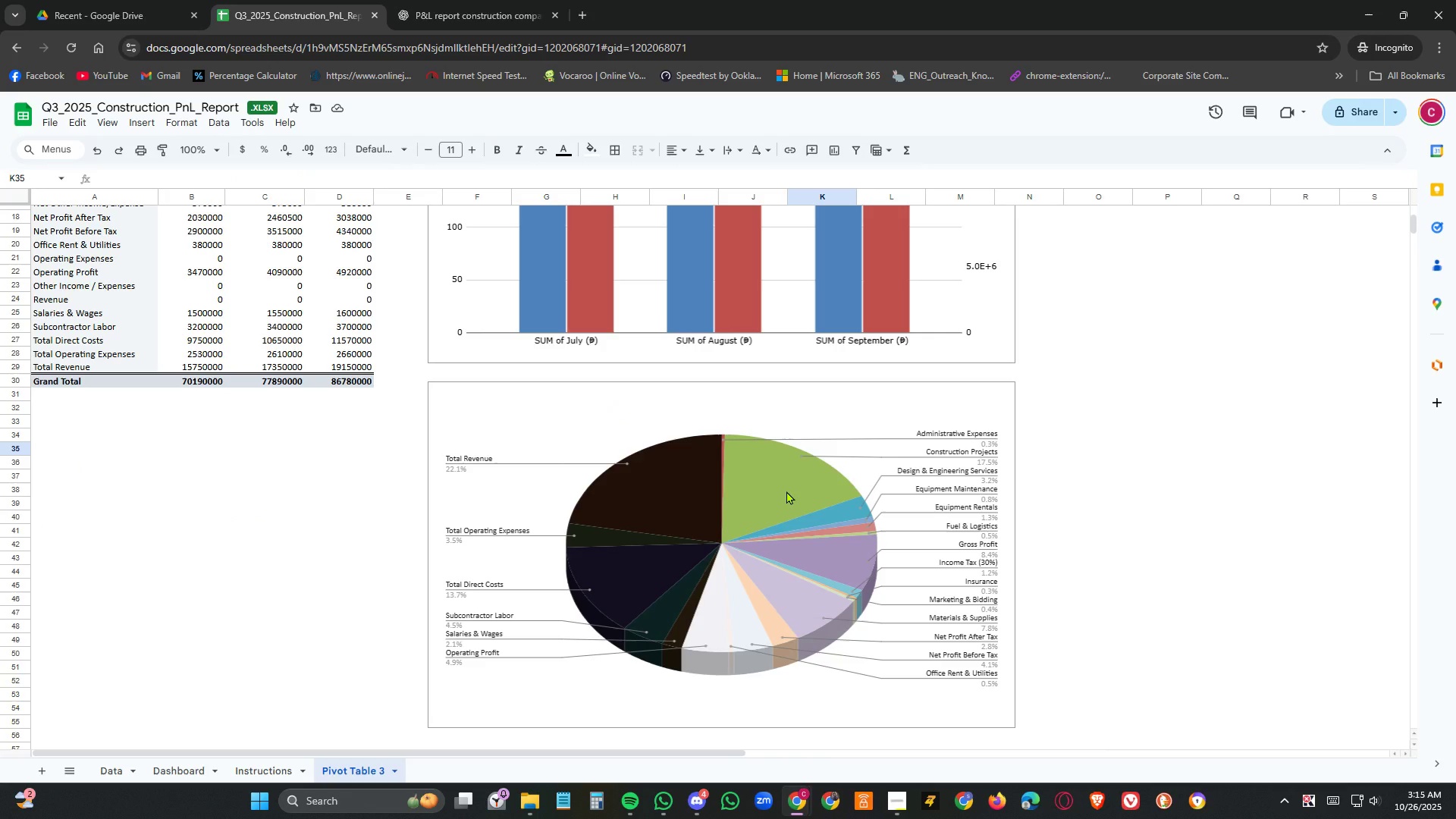 
left_click([786, 491])
 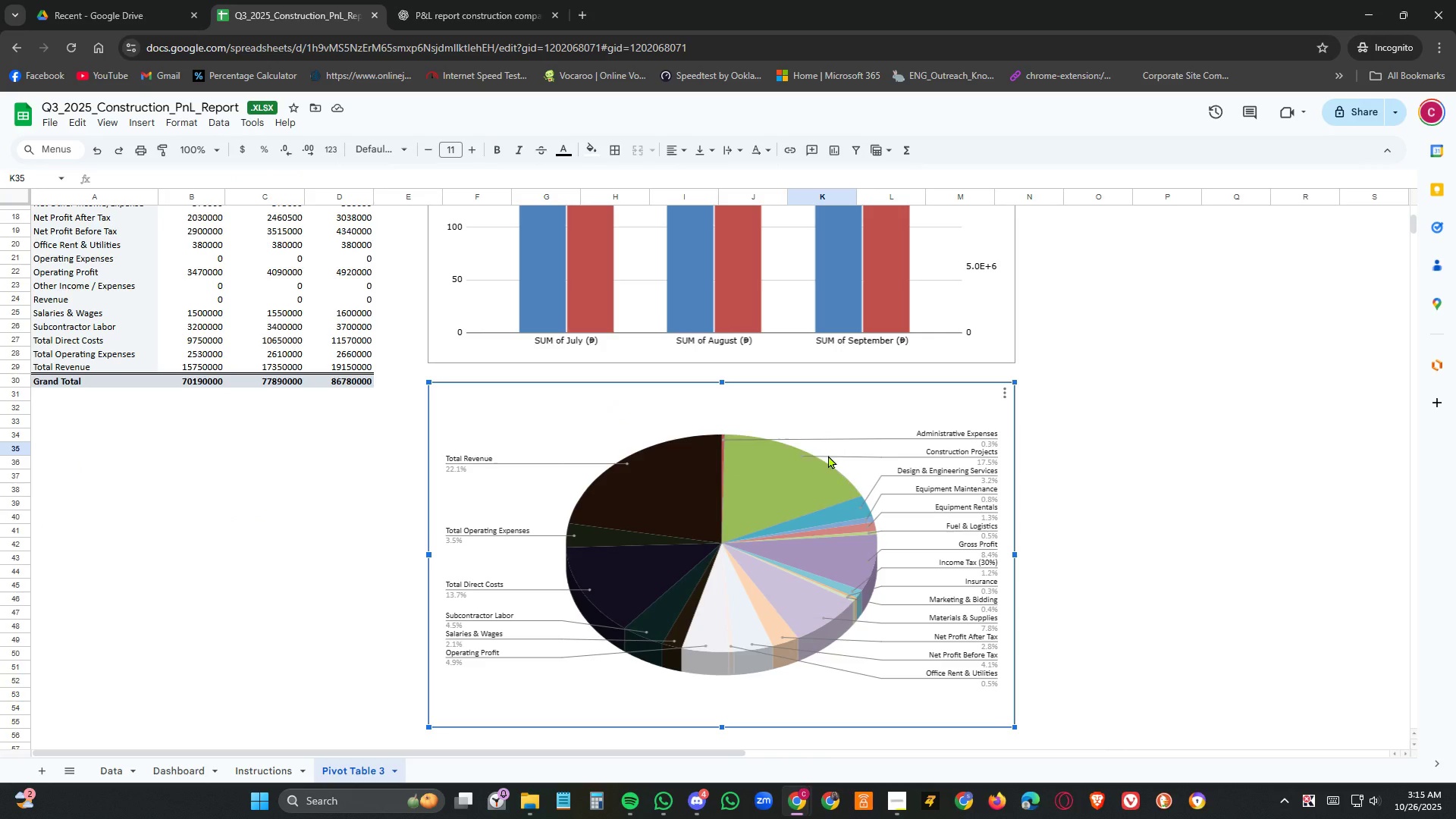 
left_click([990, 394])
 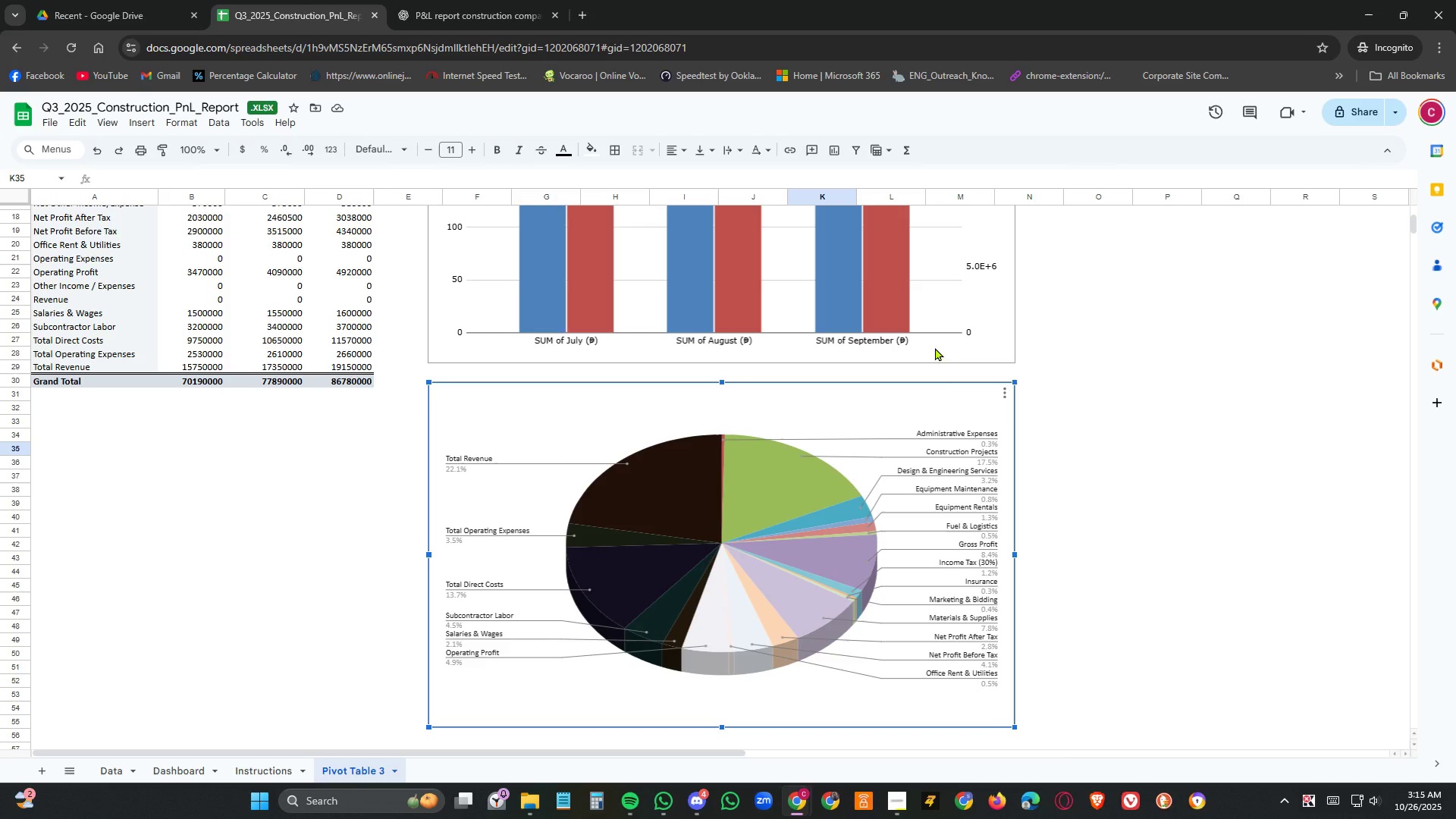 
mouse_move([1019, 399])
 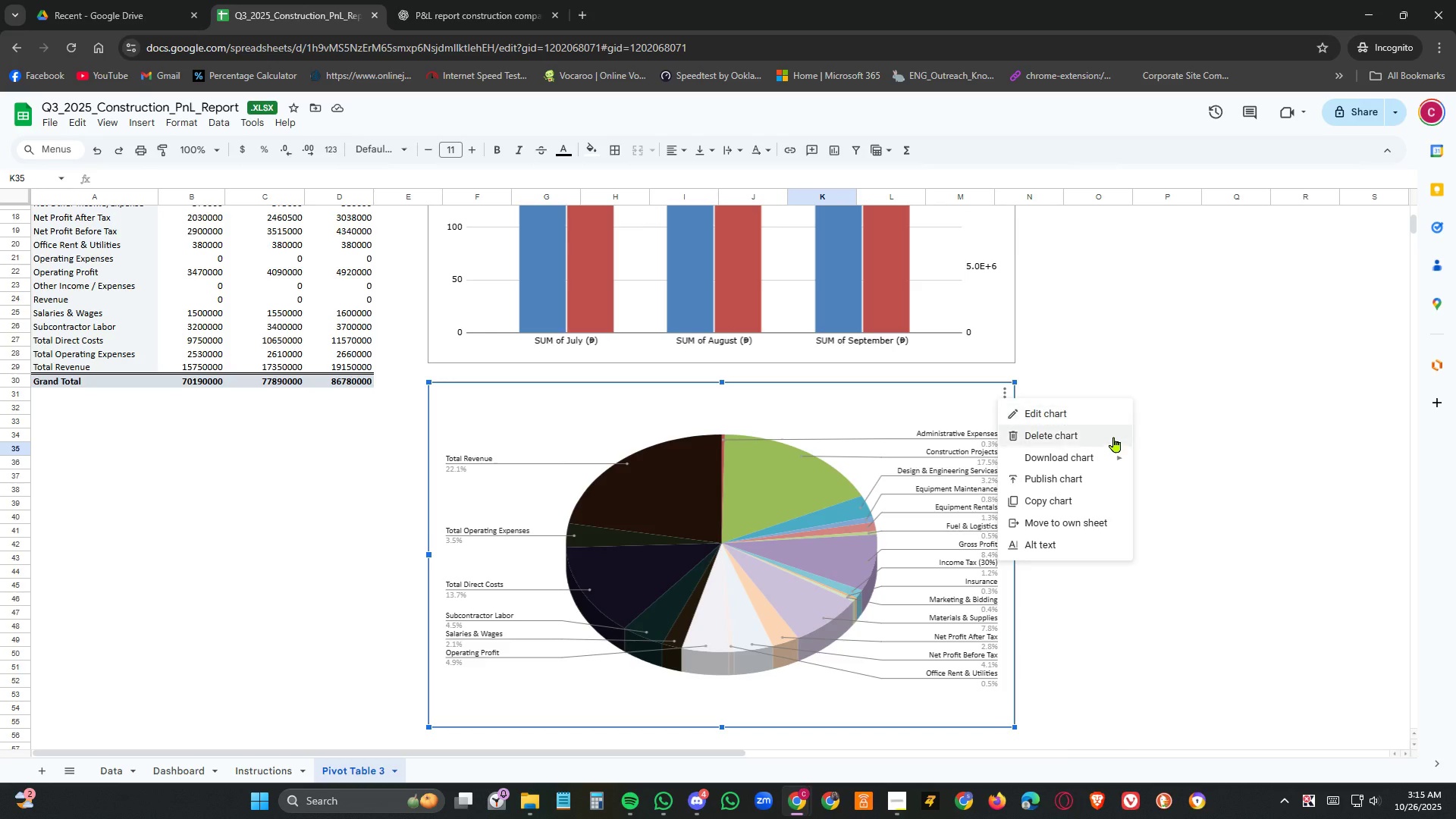 
mouse_move([1098, 475])
 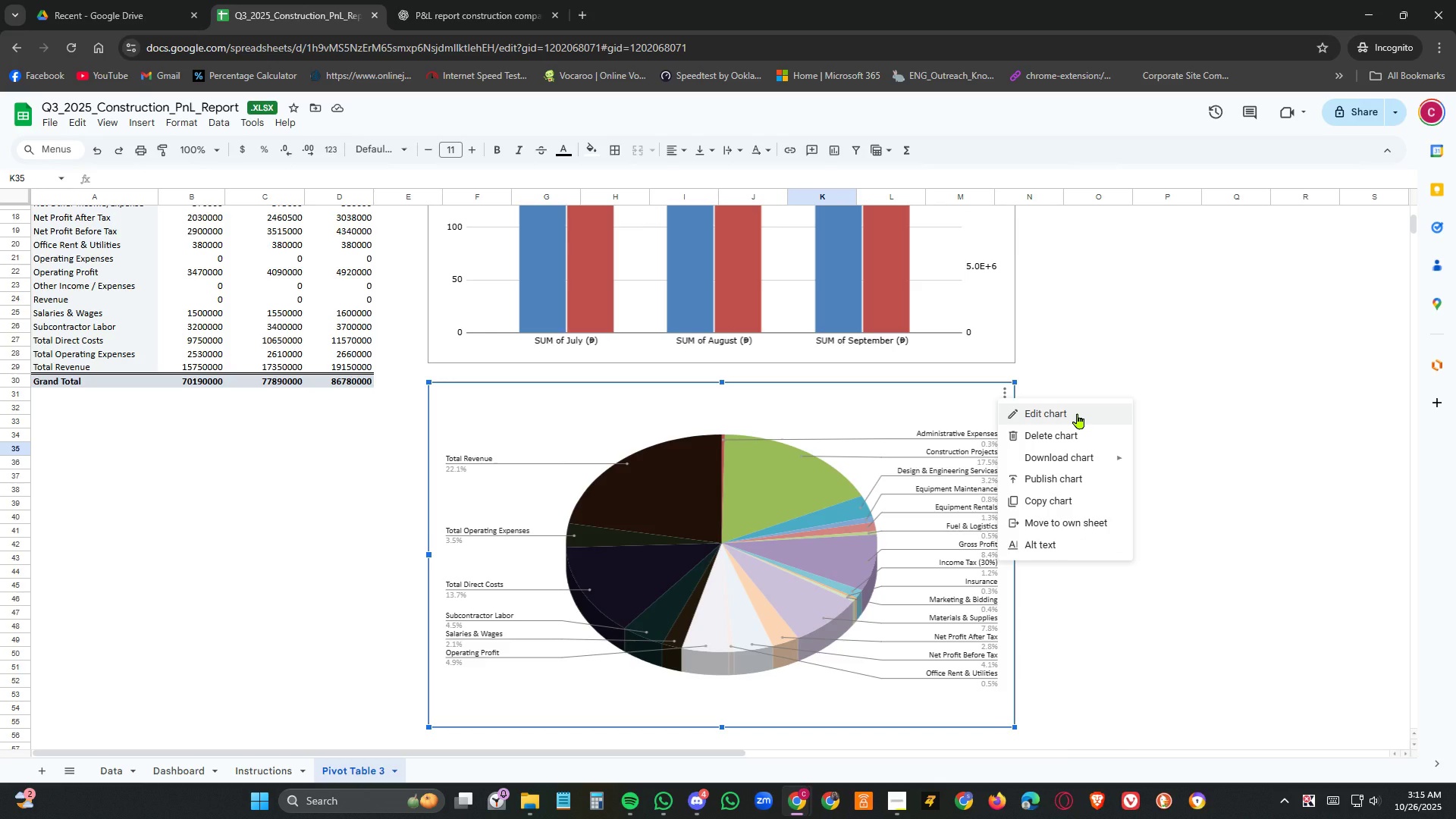 
left_click([1078, 413])
 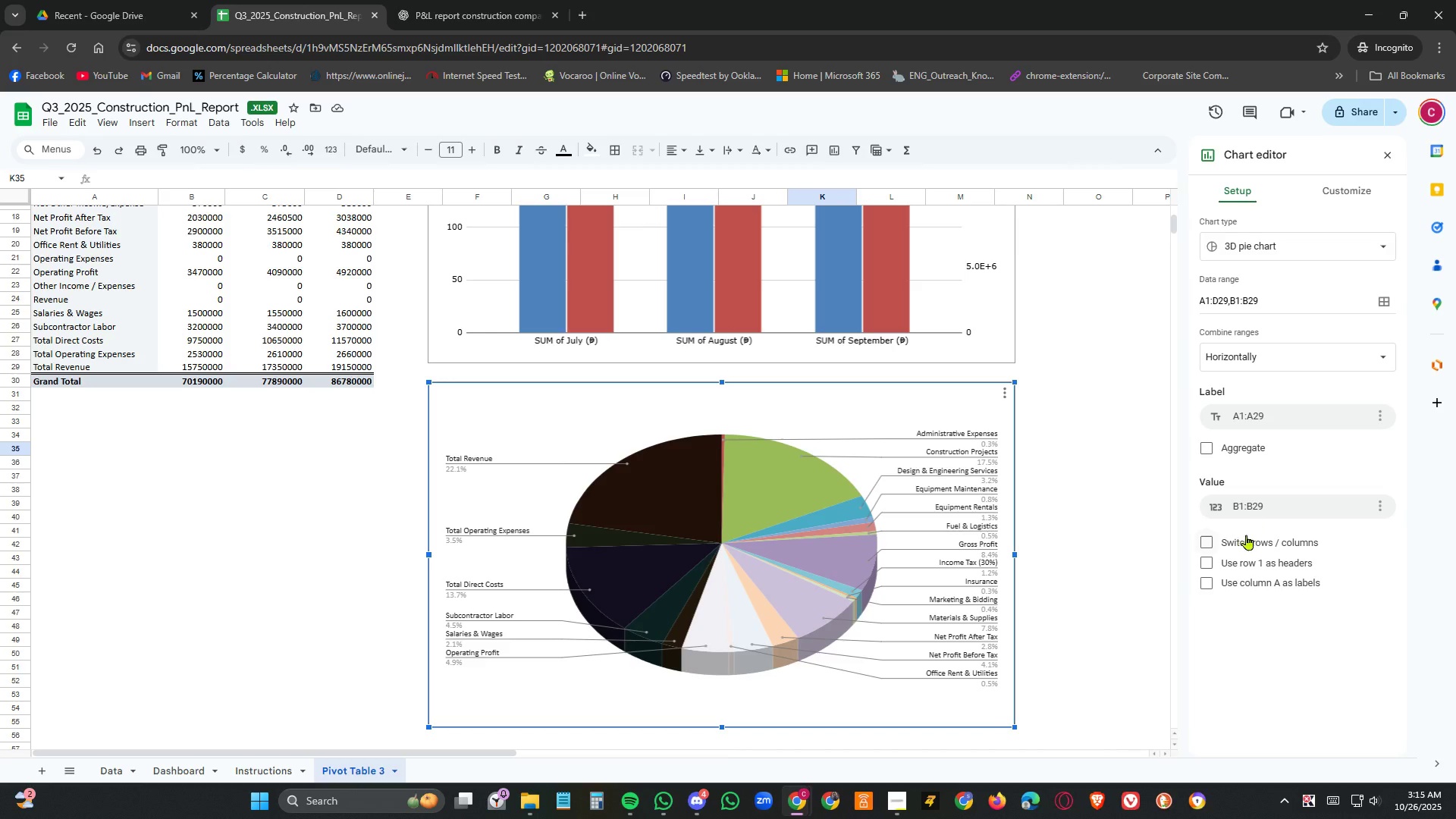 
left_click([1247, 540])
 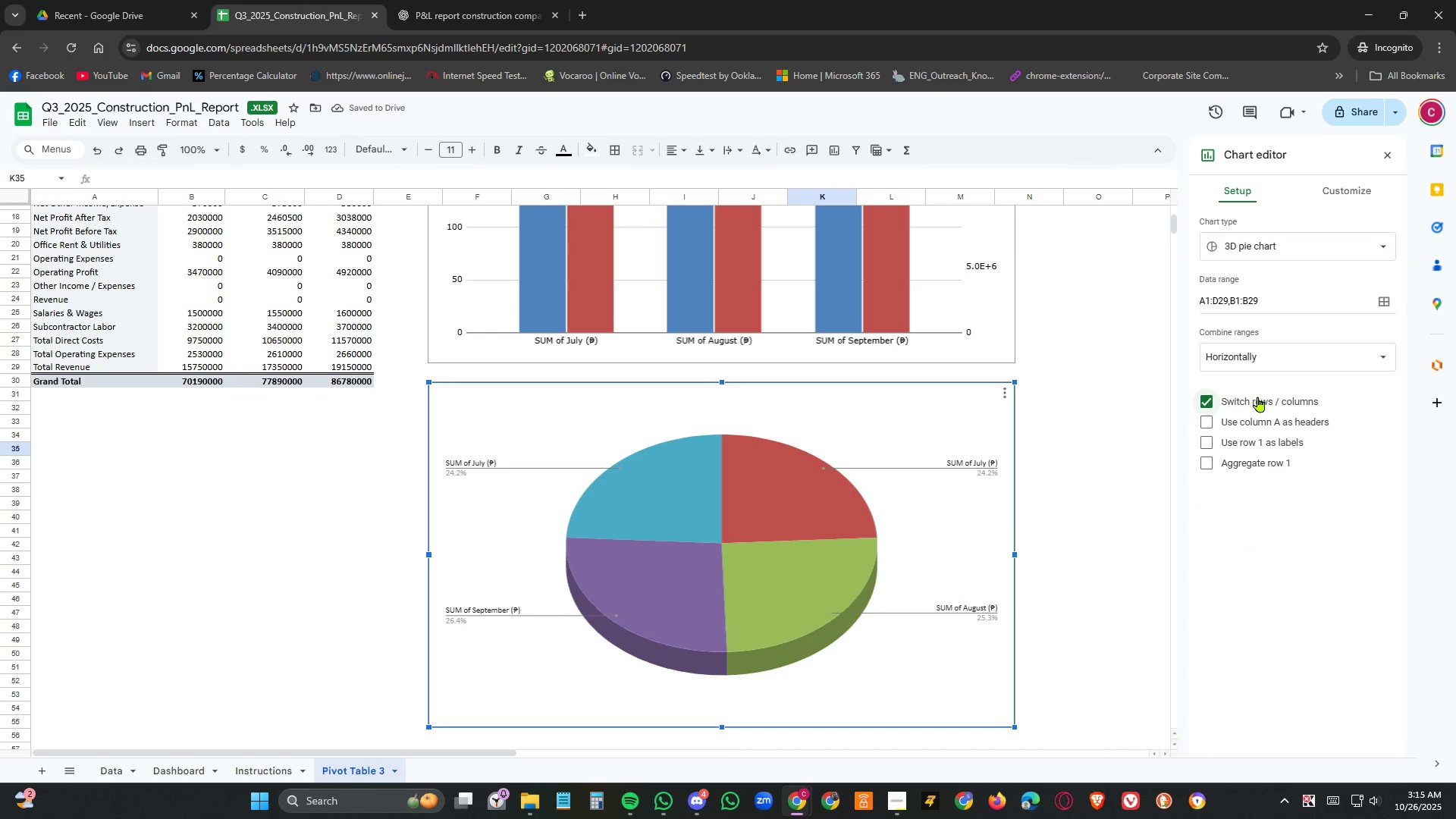 
left_click([1258, 397])
 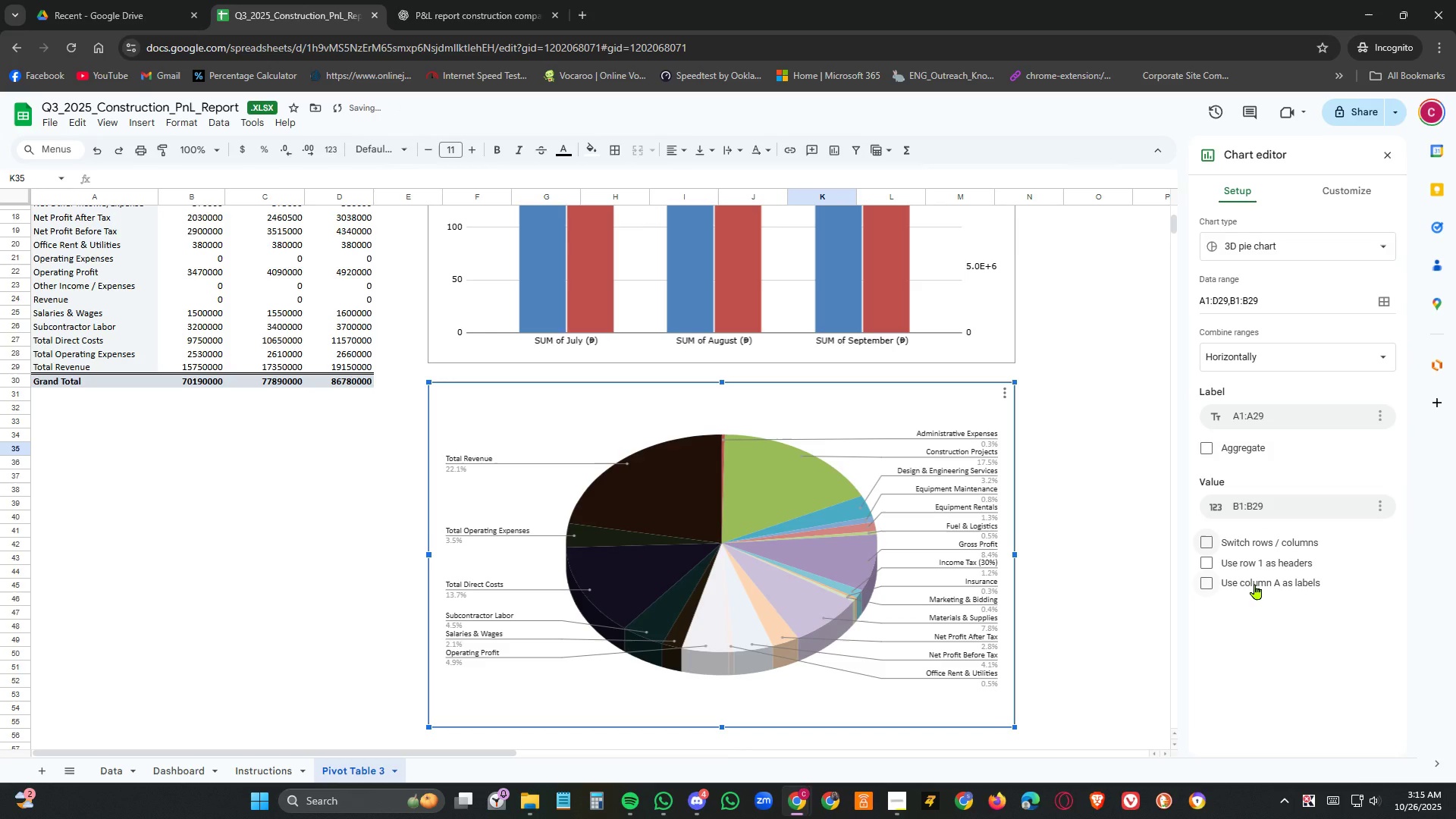 
scroll: coordinate [1255, 584], scroll_direction: up, amount: 4.0
 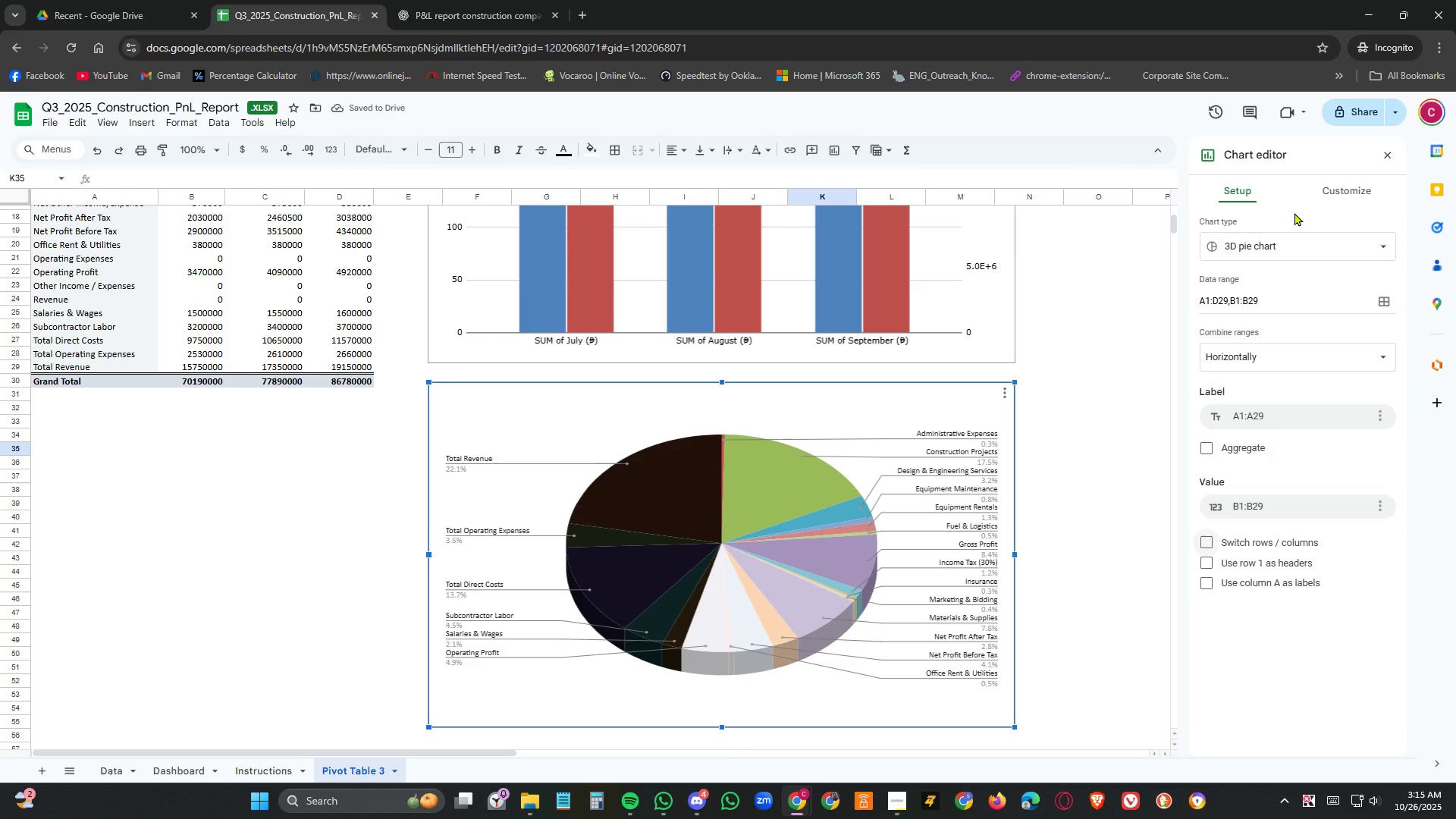 
wait(5.61)
 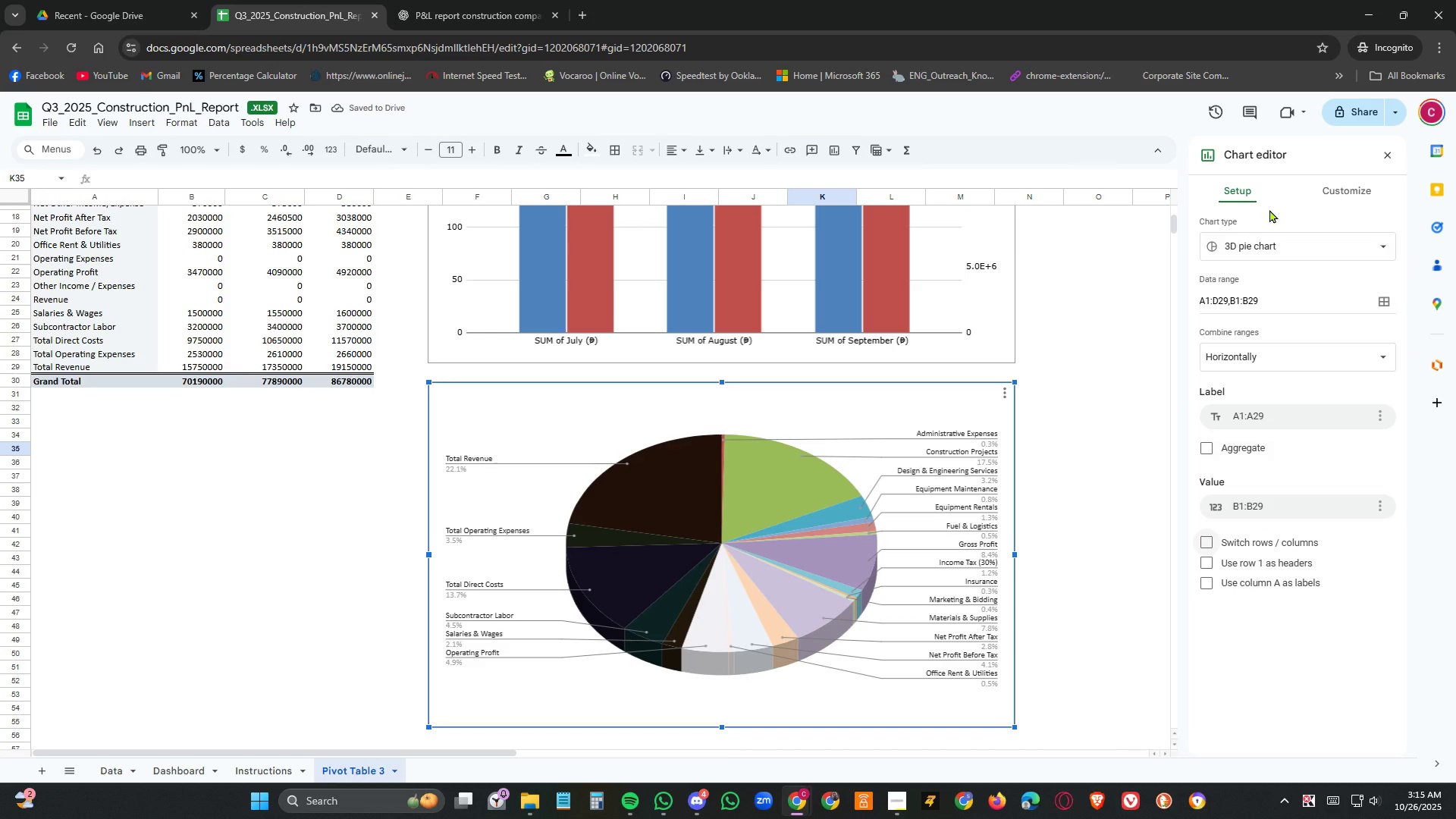 
left_click([1345, 190])
 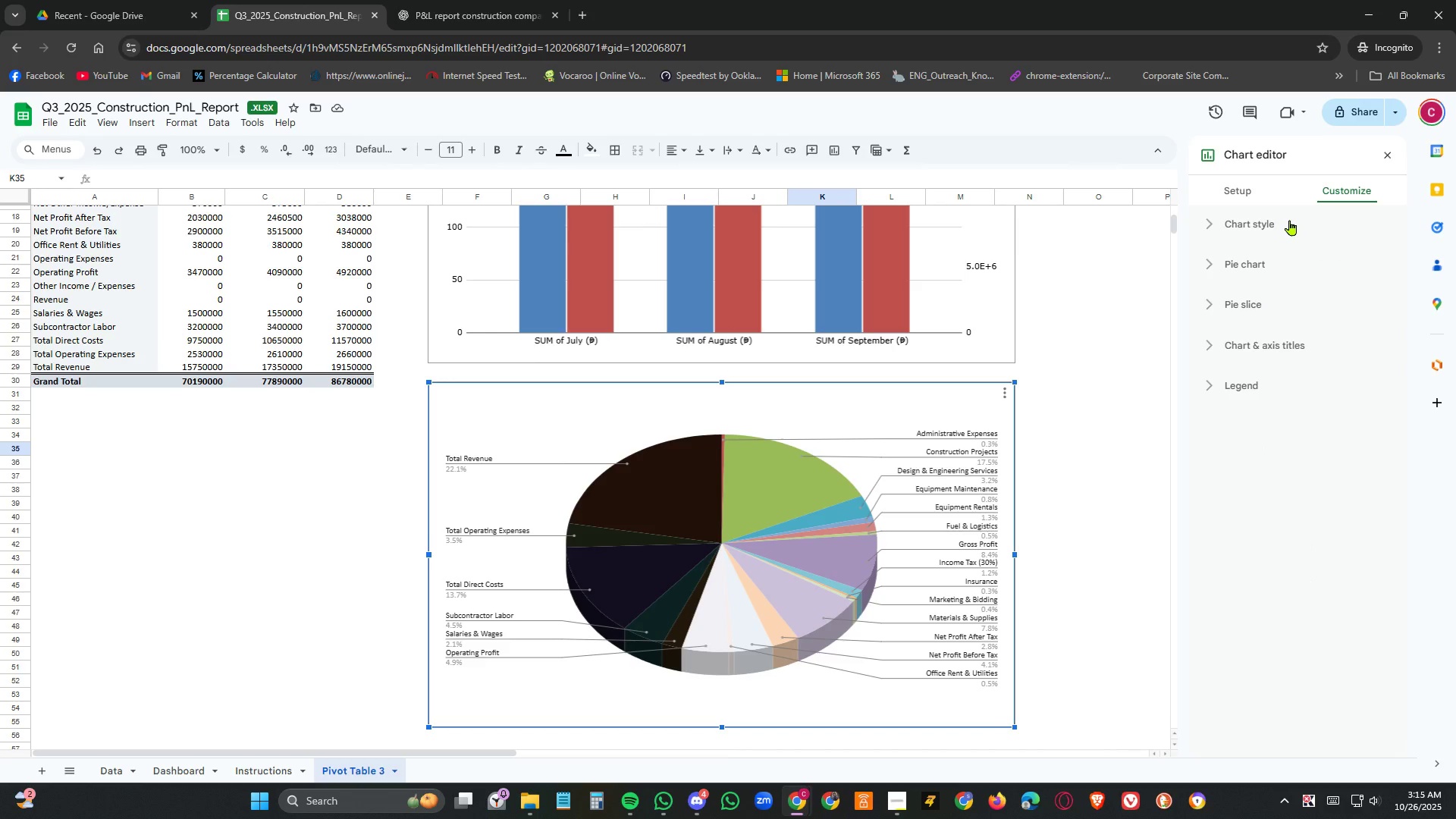 
left_click([1288, 220])
 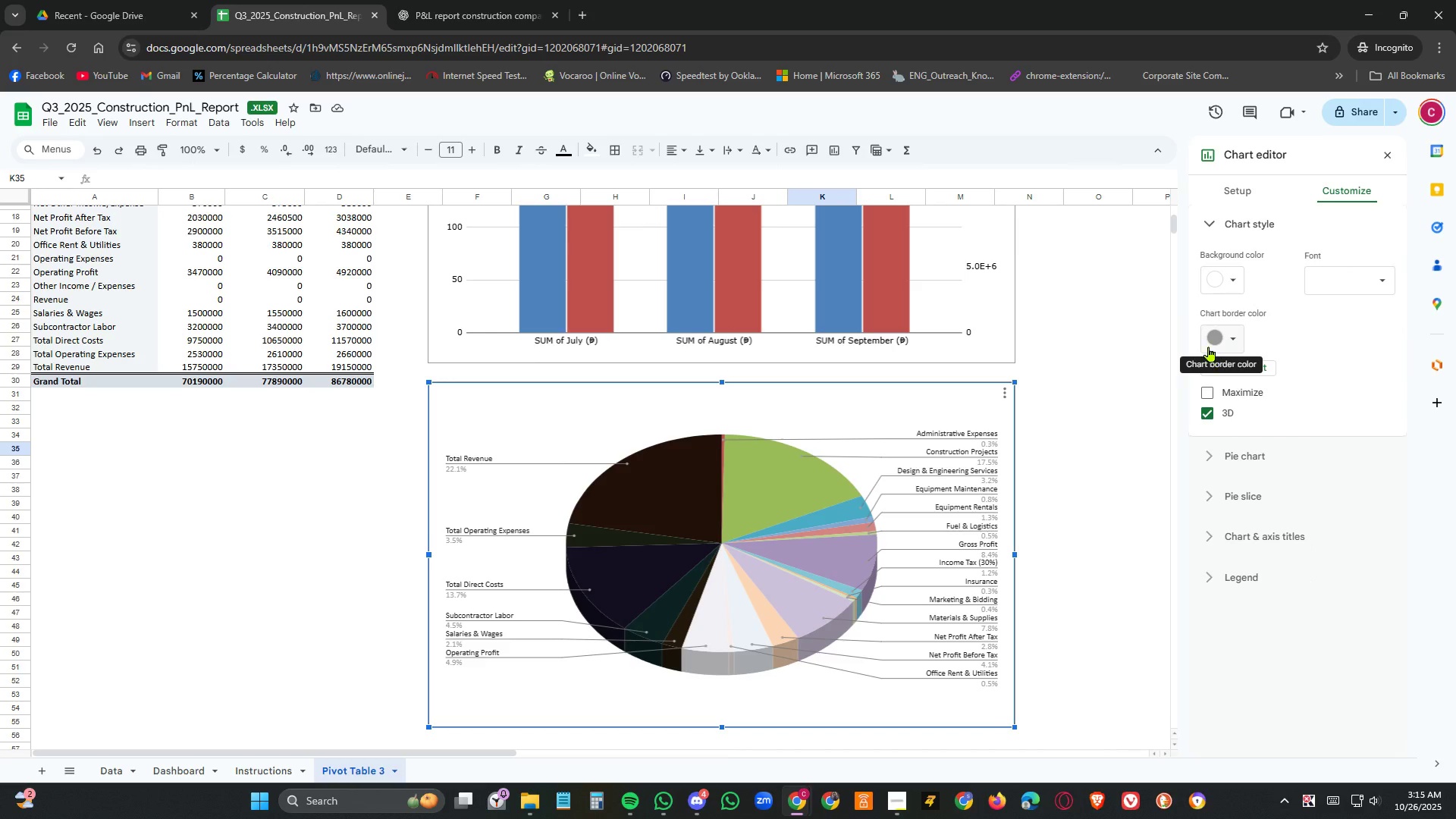 
left_click([1366, 269])
 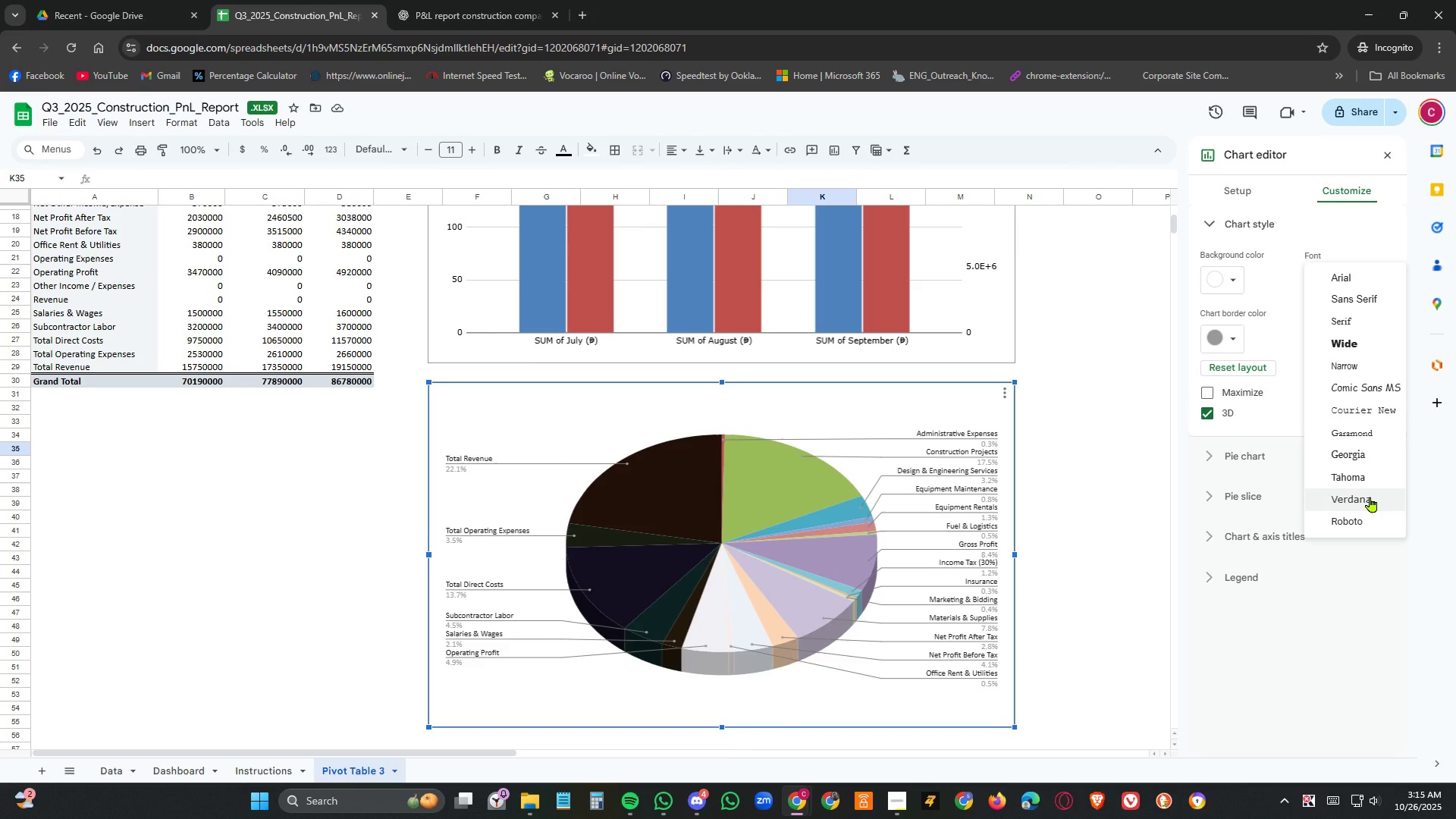 
left_click([1370, 497])
 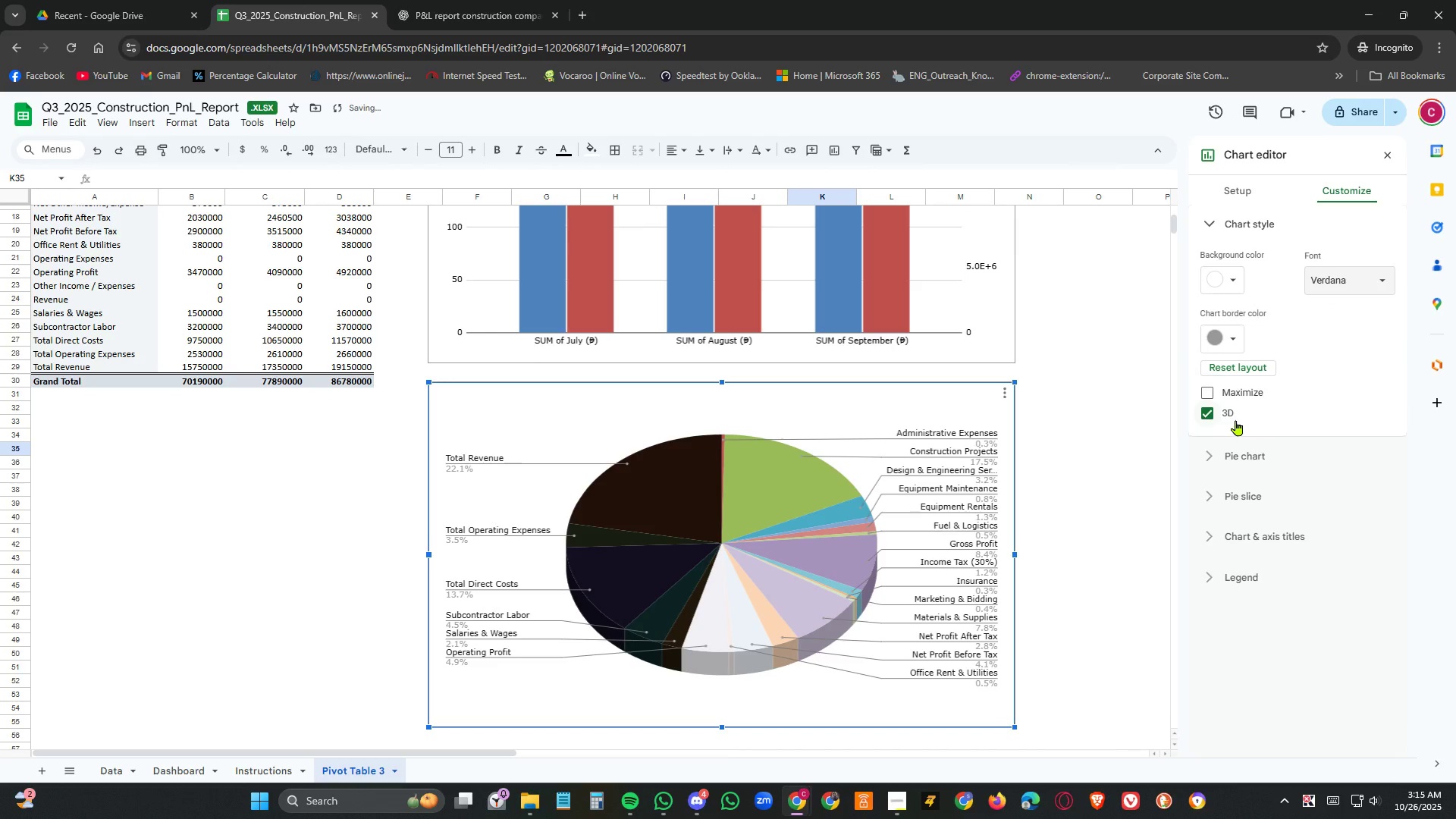 
left_click([1213, 416])
 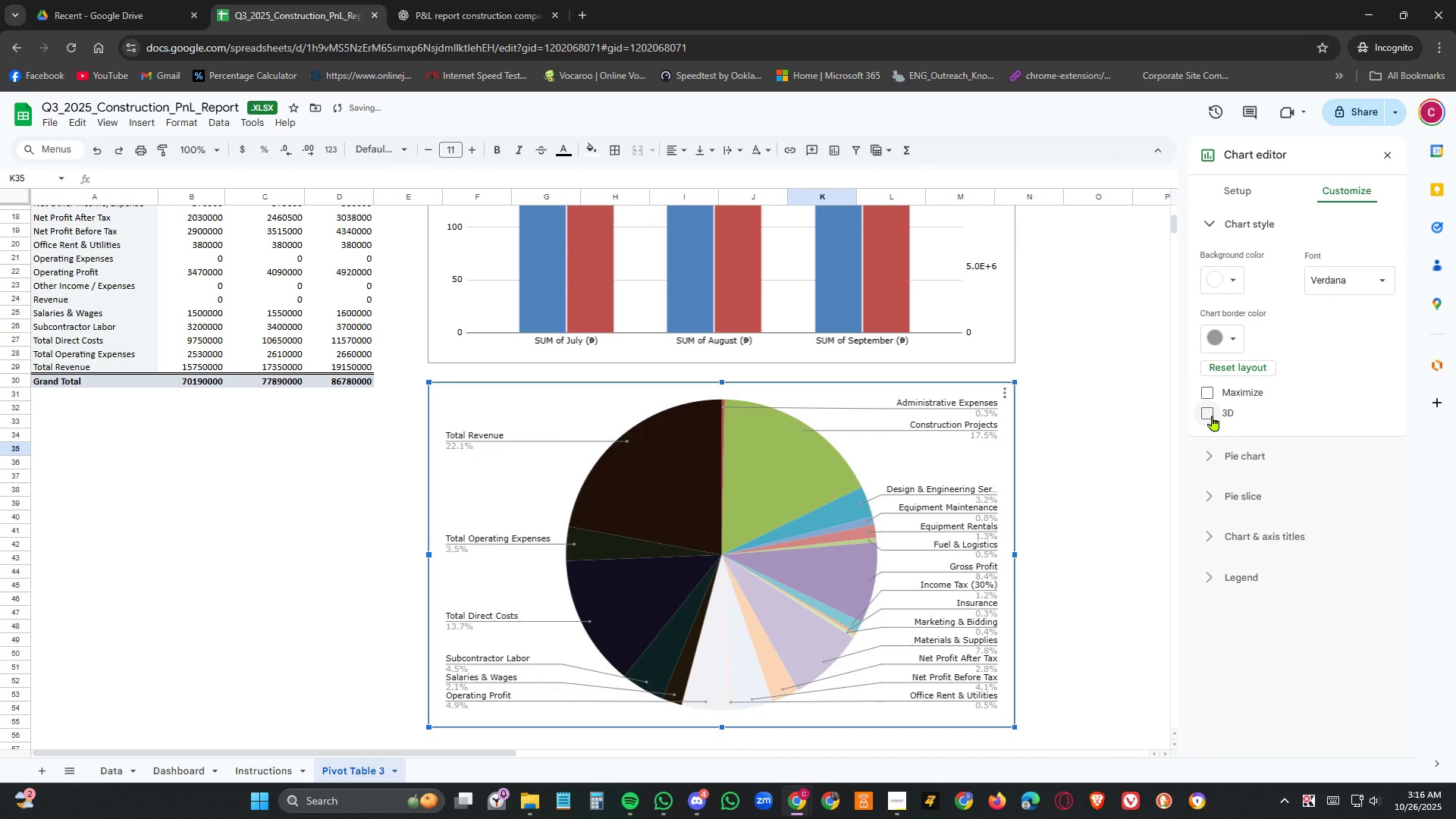 
left_click([1213, 416])
 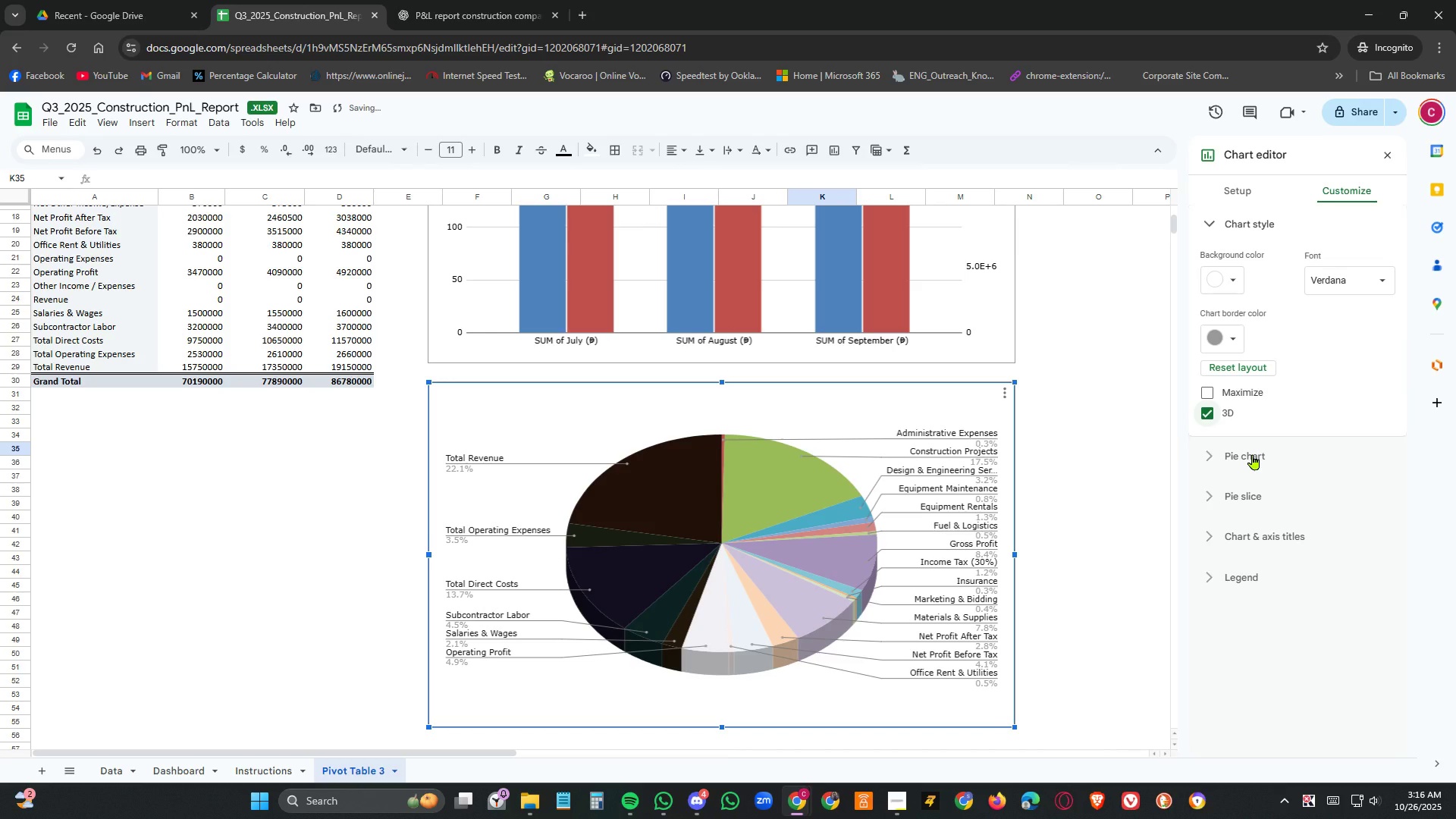 
left_click([1253, 454])
 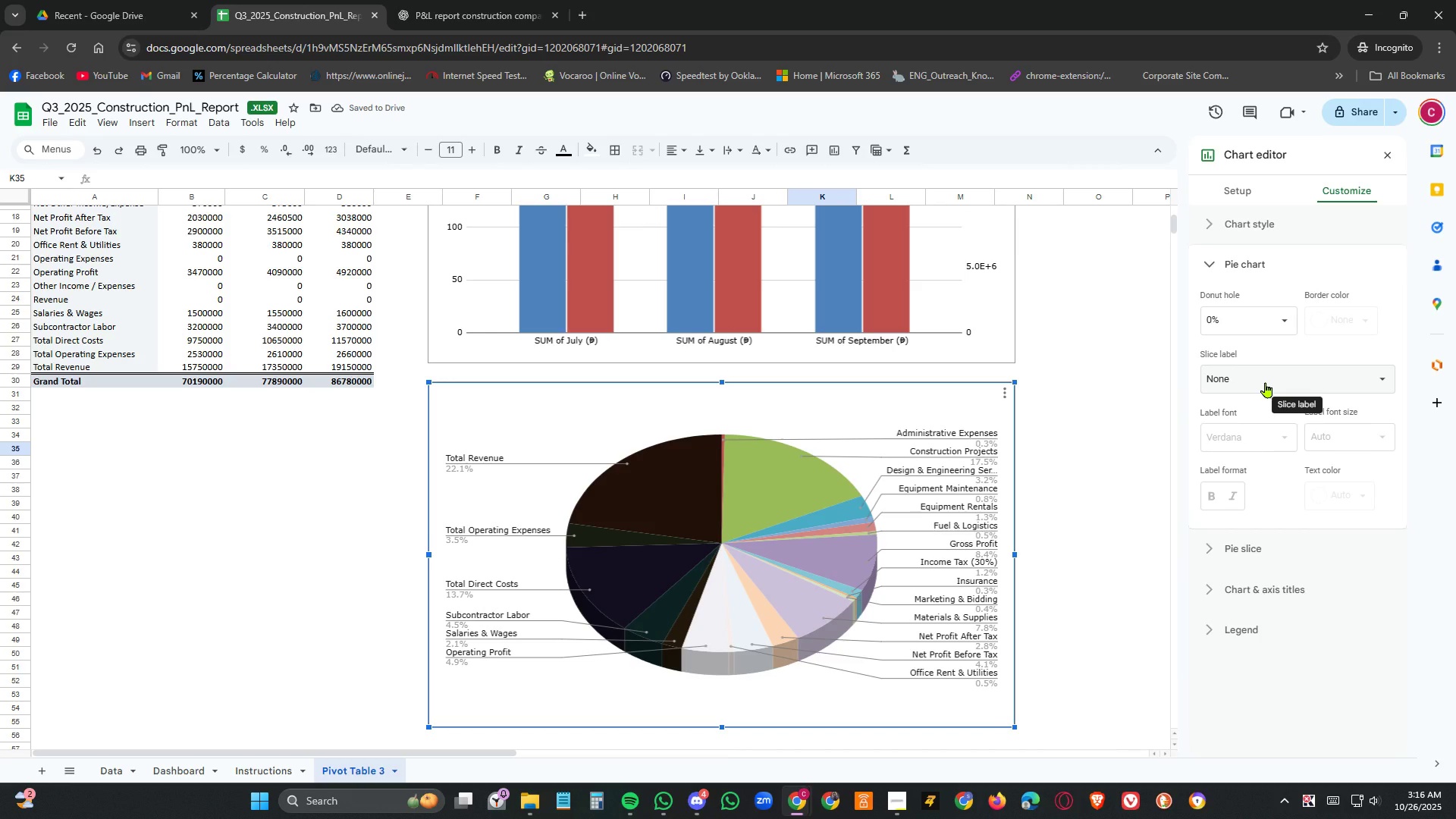 
left_click([1266, 382])
 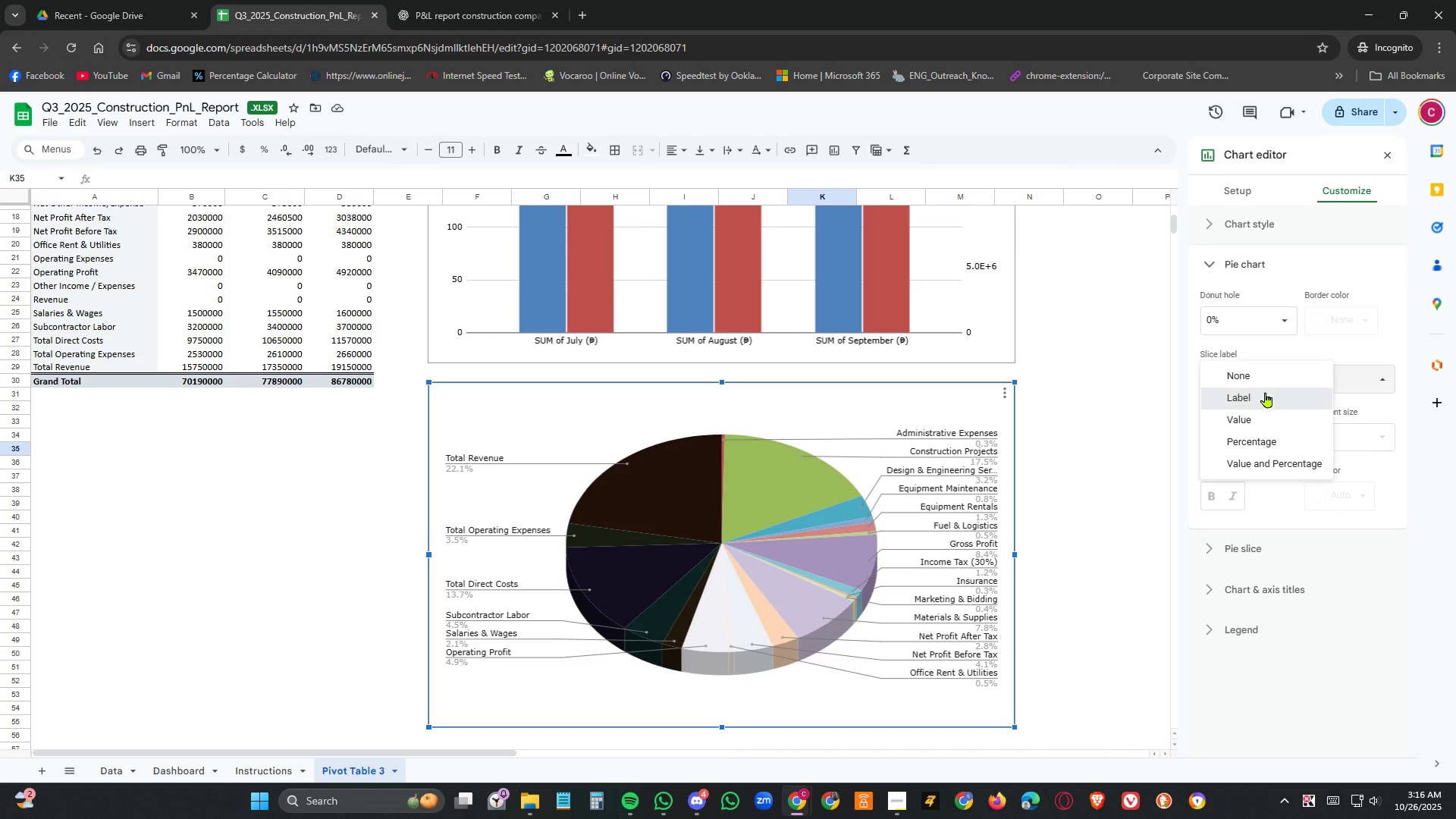 
left_click([1266, 392])
 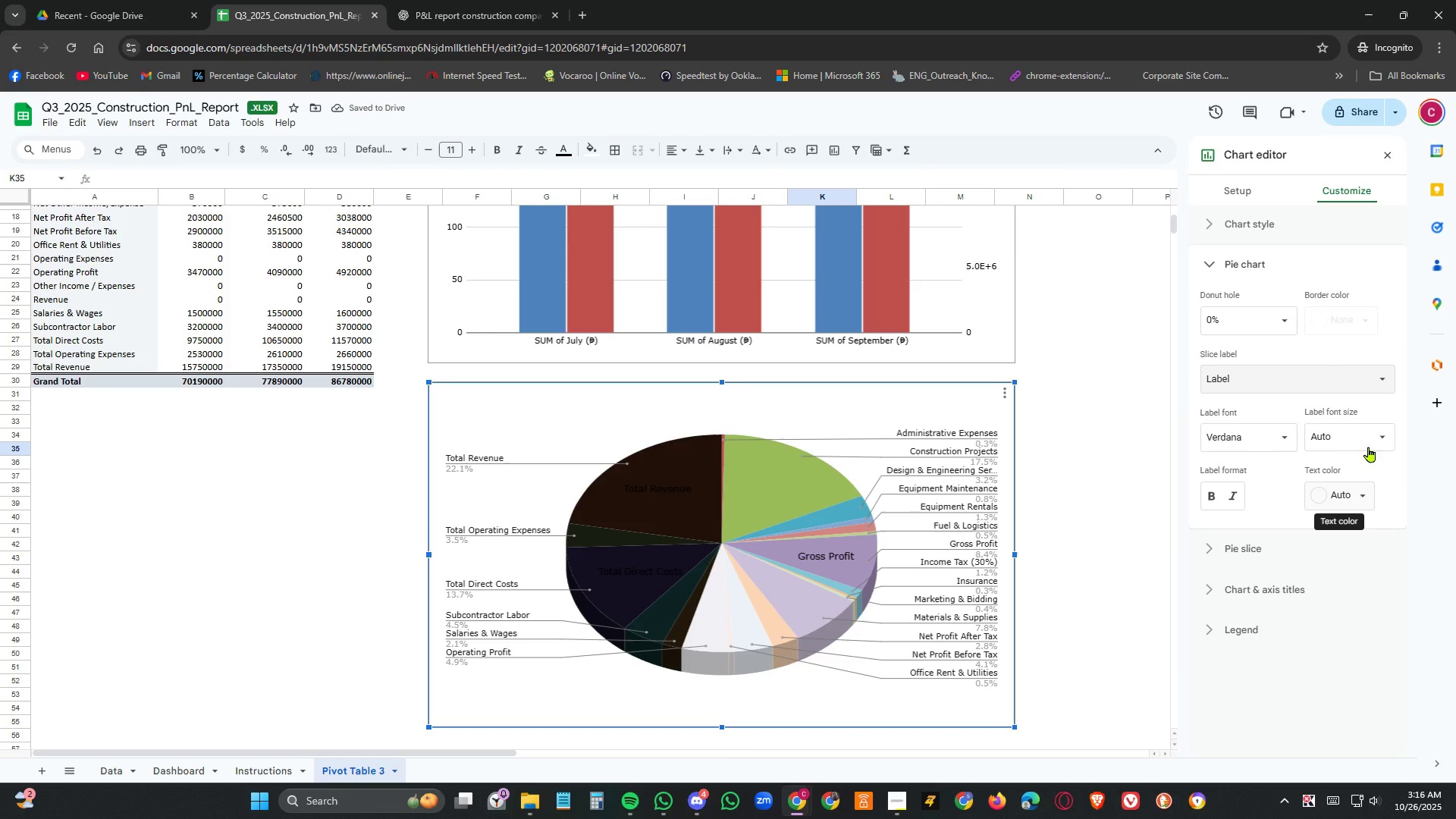 
wait(5.06)
 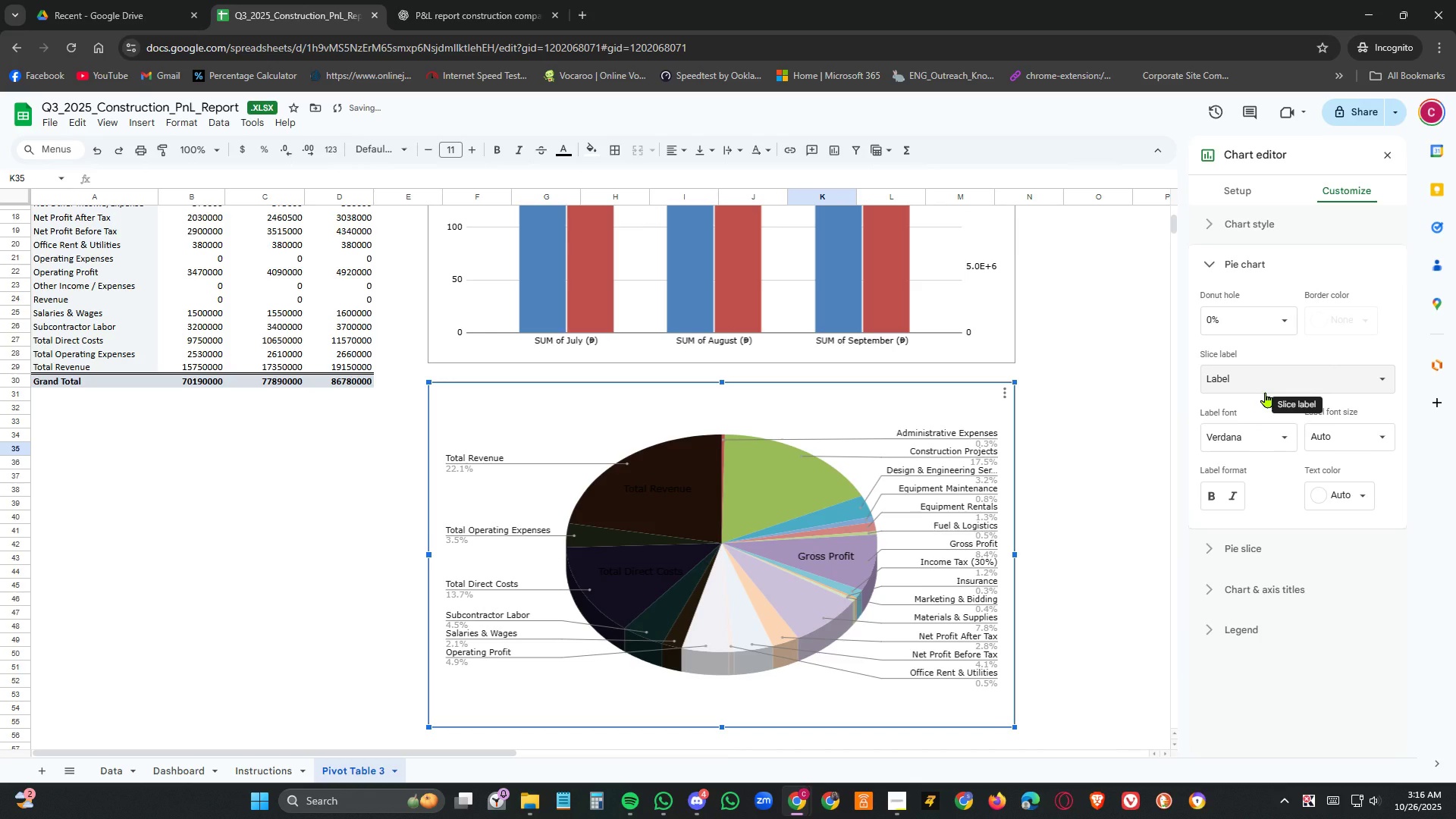 
left_click([1388, 440])
 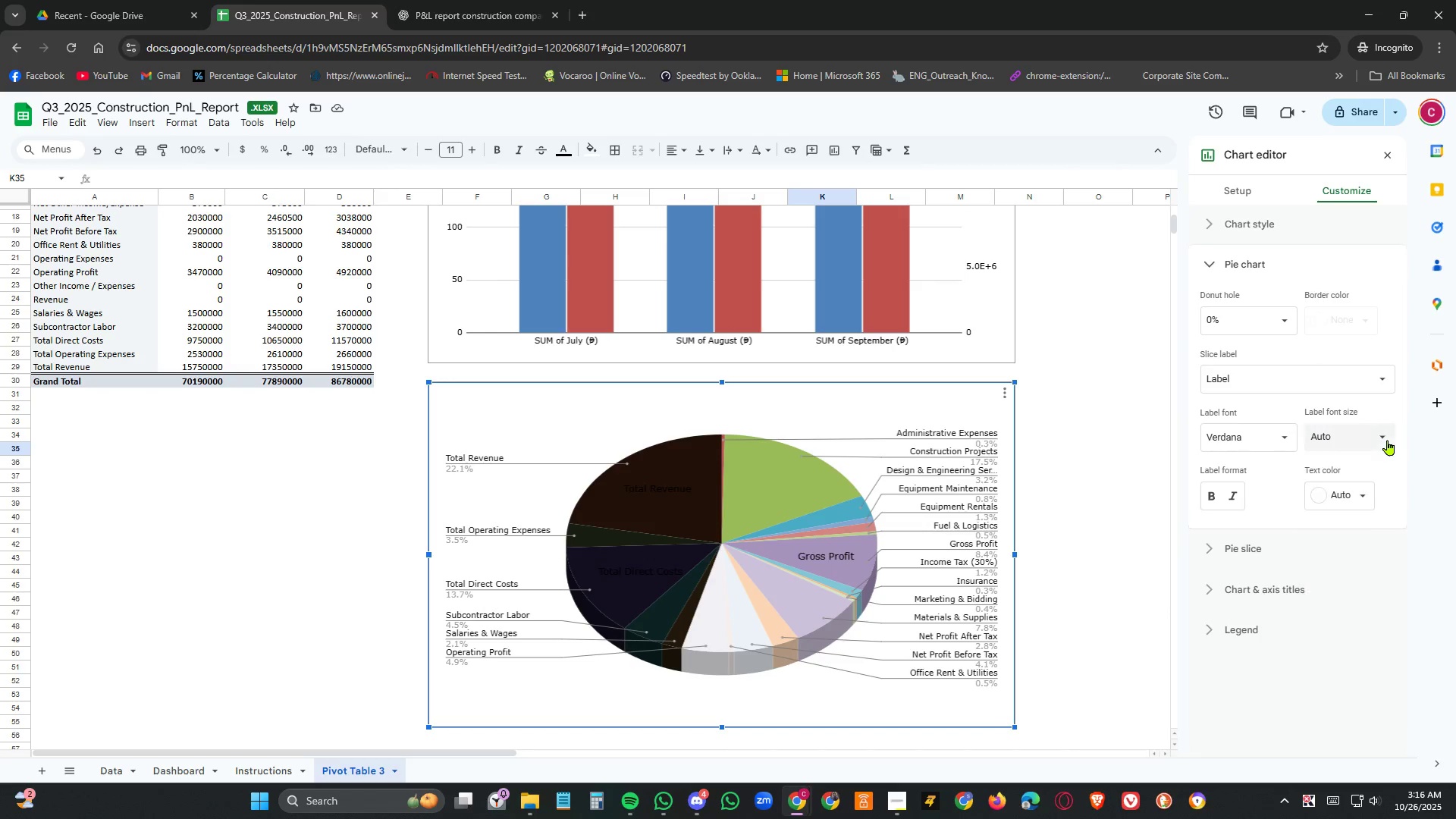 
left_click([1388, 440])
 